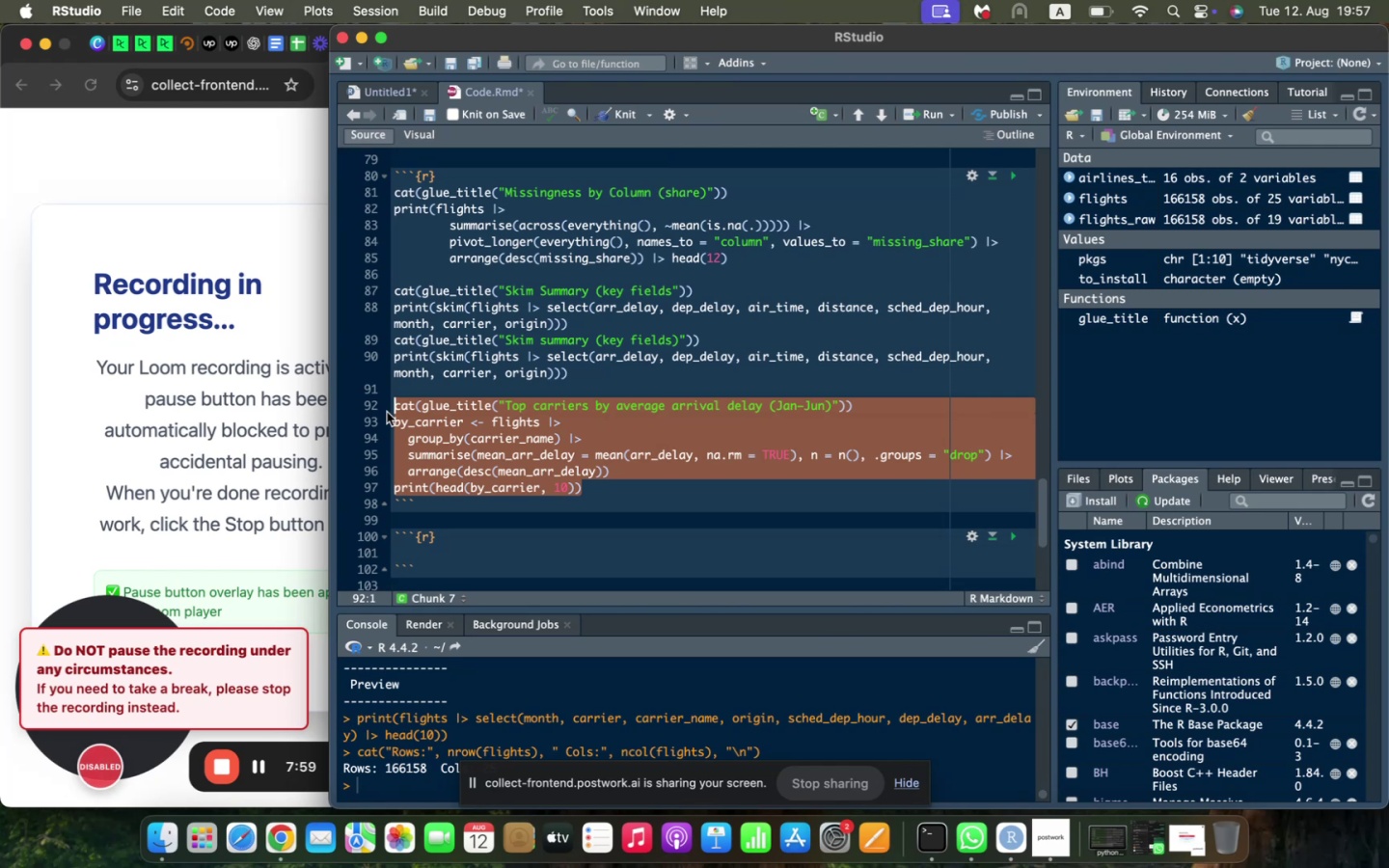 
key(Meta+C)
 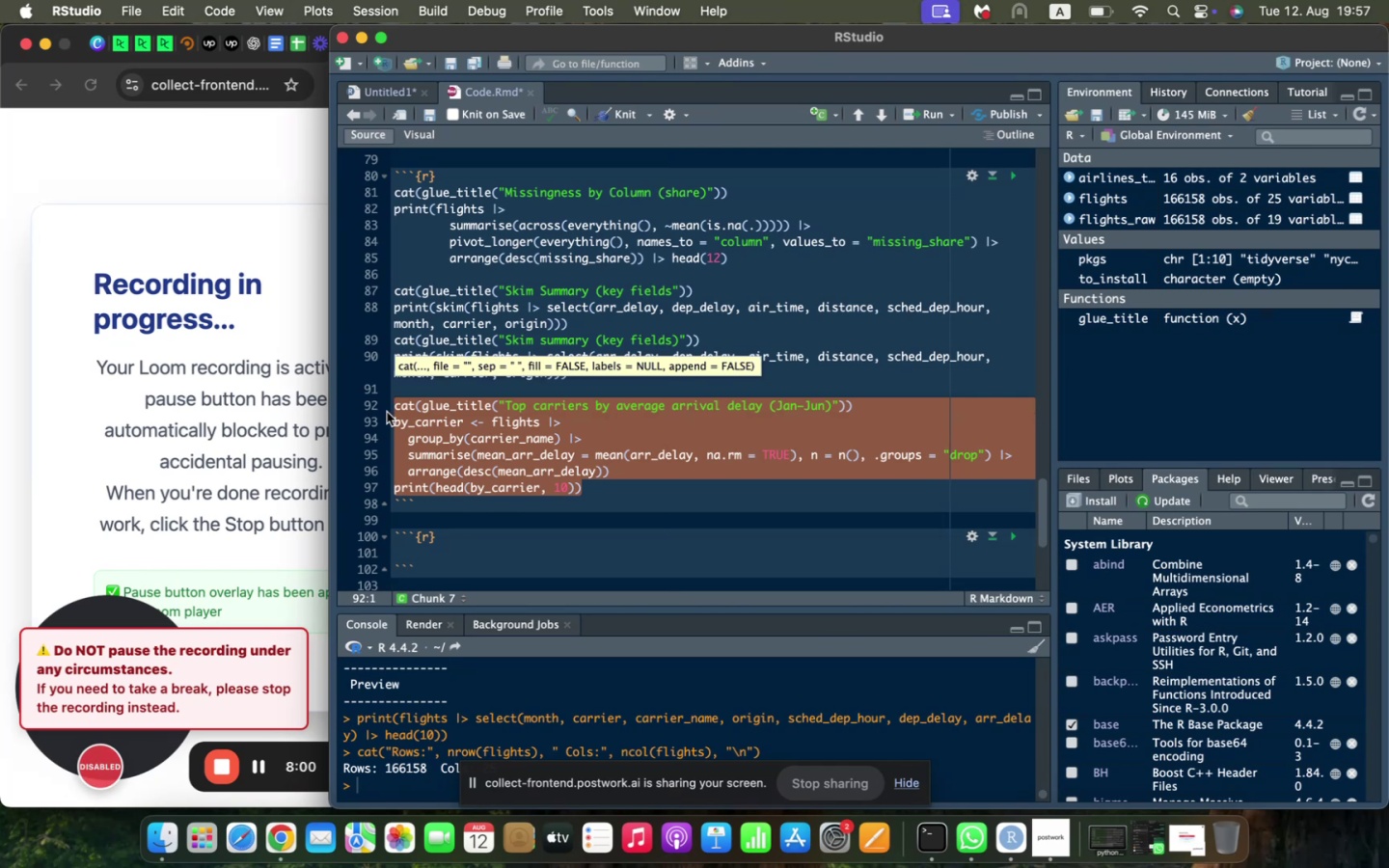 
key(Backspace)
 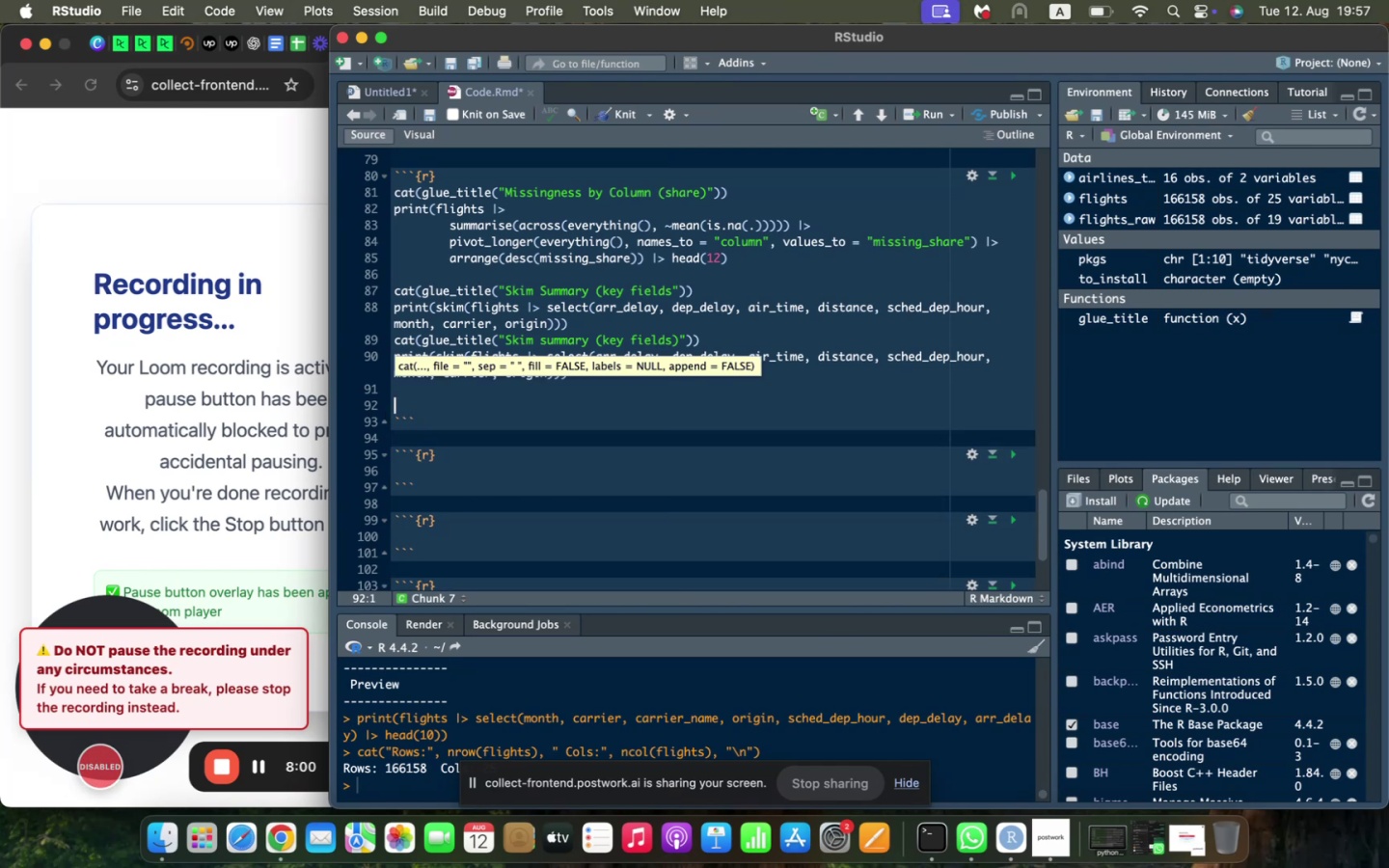 
key(Backspace)
 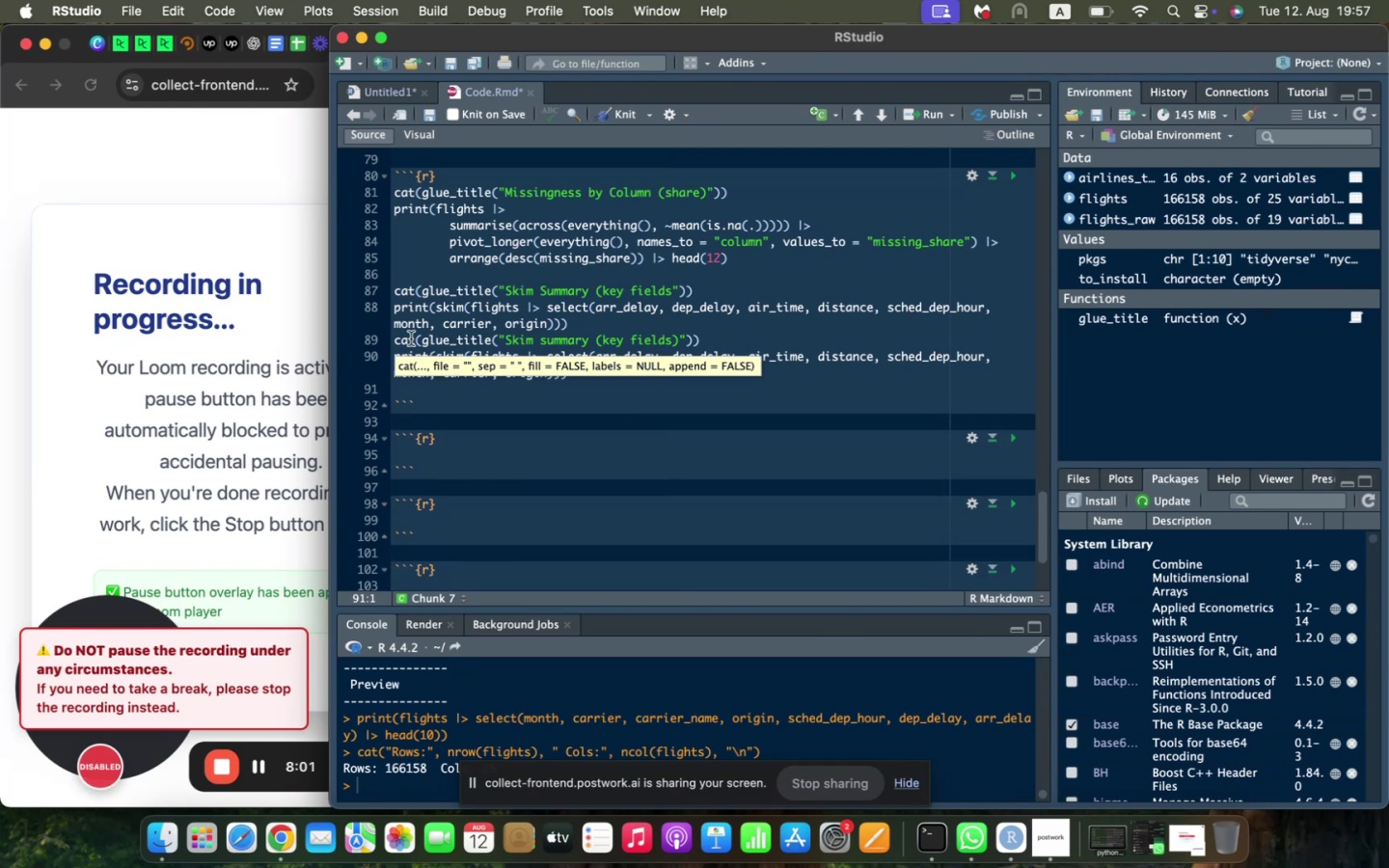 
left_click([424, 321])
 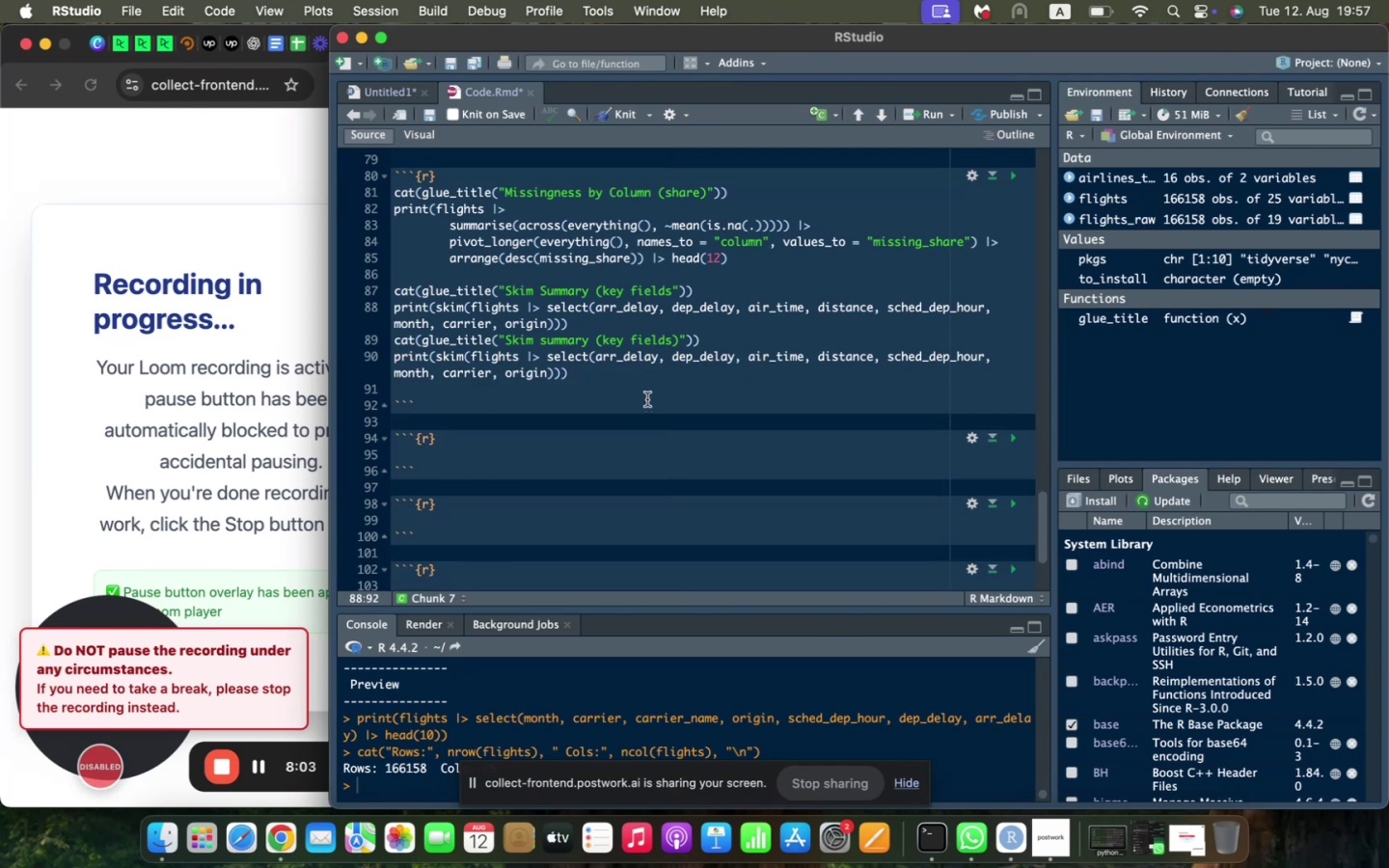 
left_click_drag(start_coordinate=[594, 368], to_coordinate=[393, 338])
 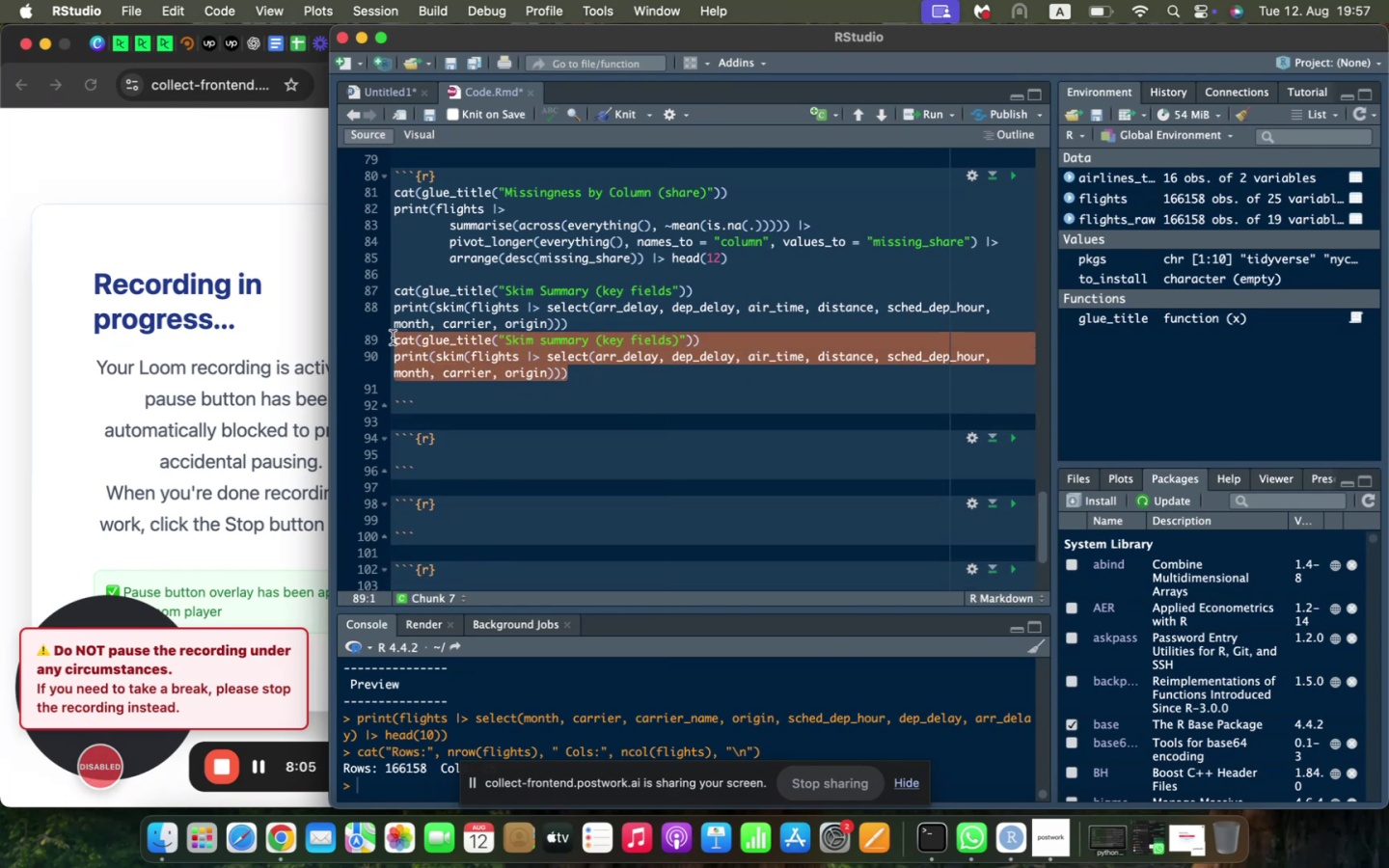 
key(Backspace)
 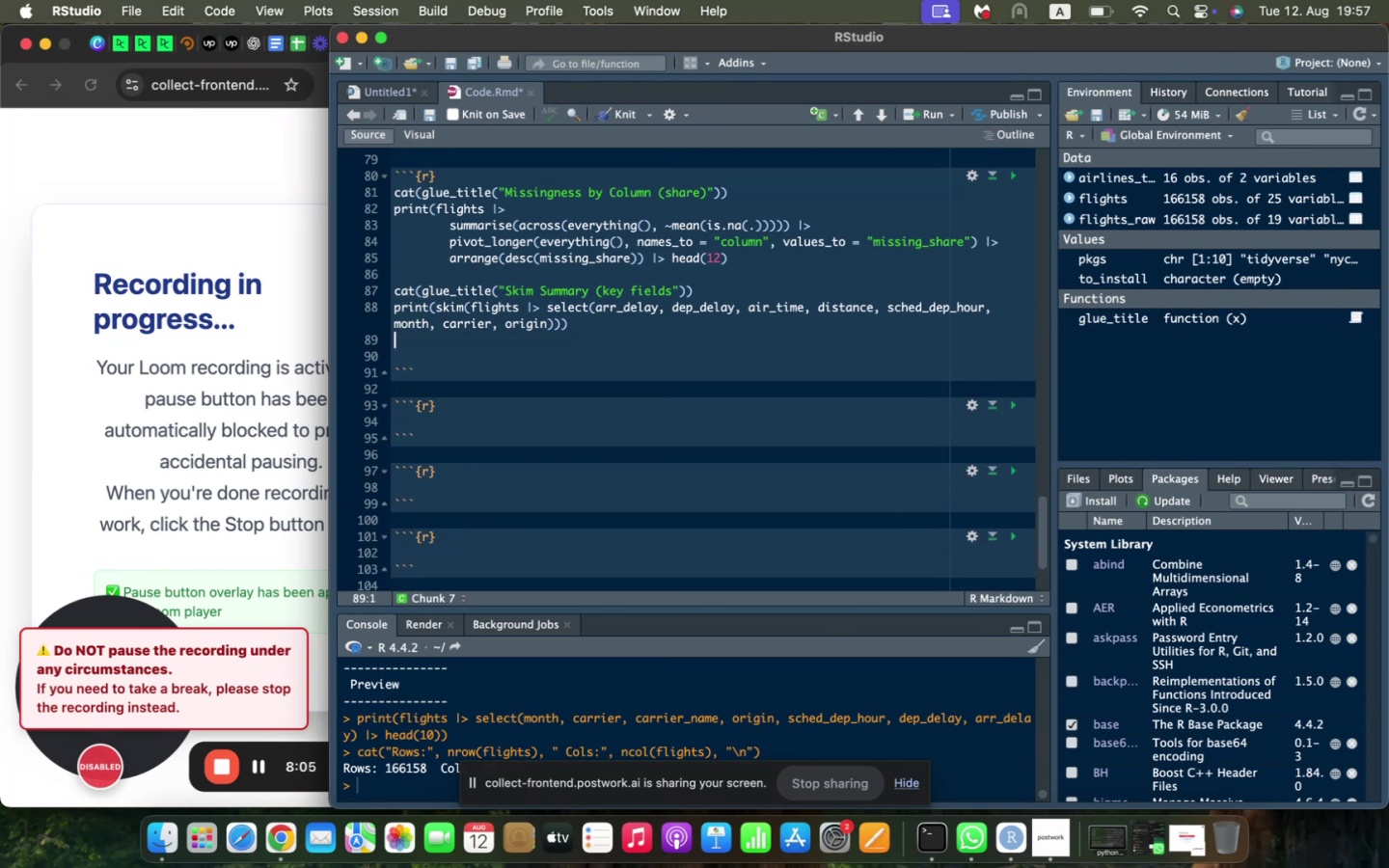 
key(ArrowDown)
 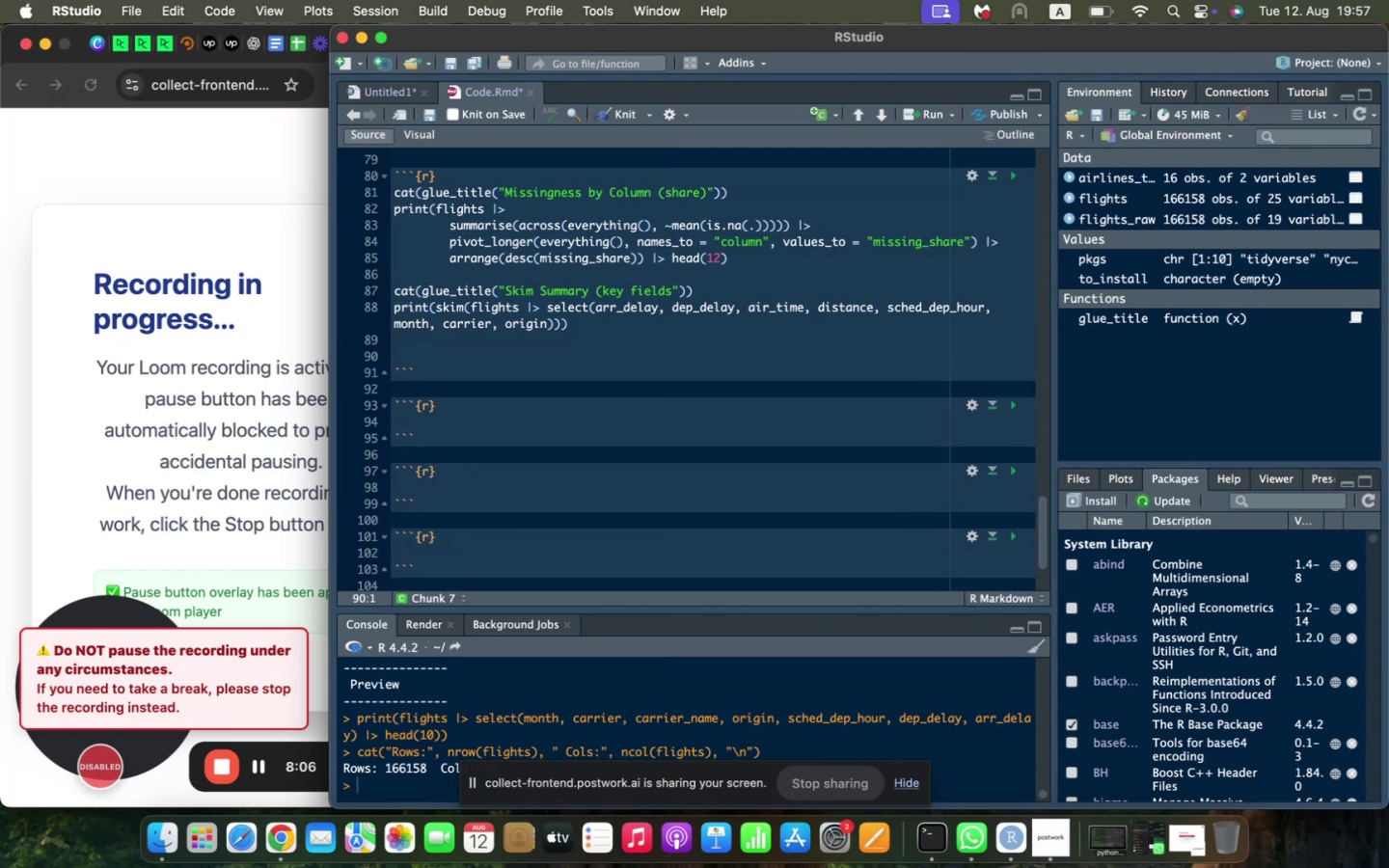 
key(Backspace)
 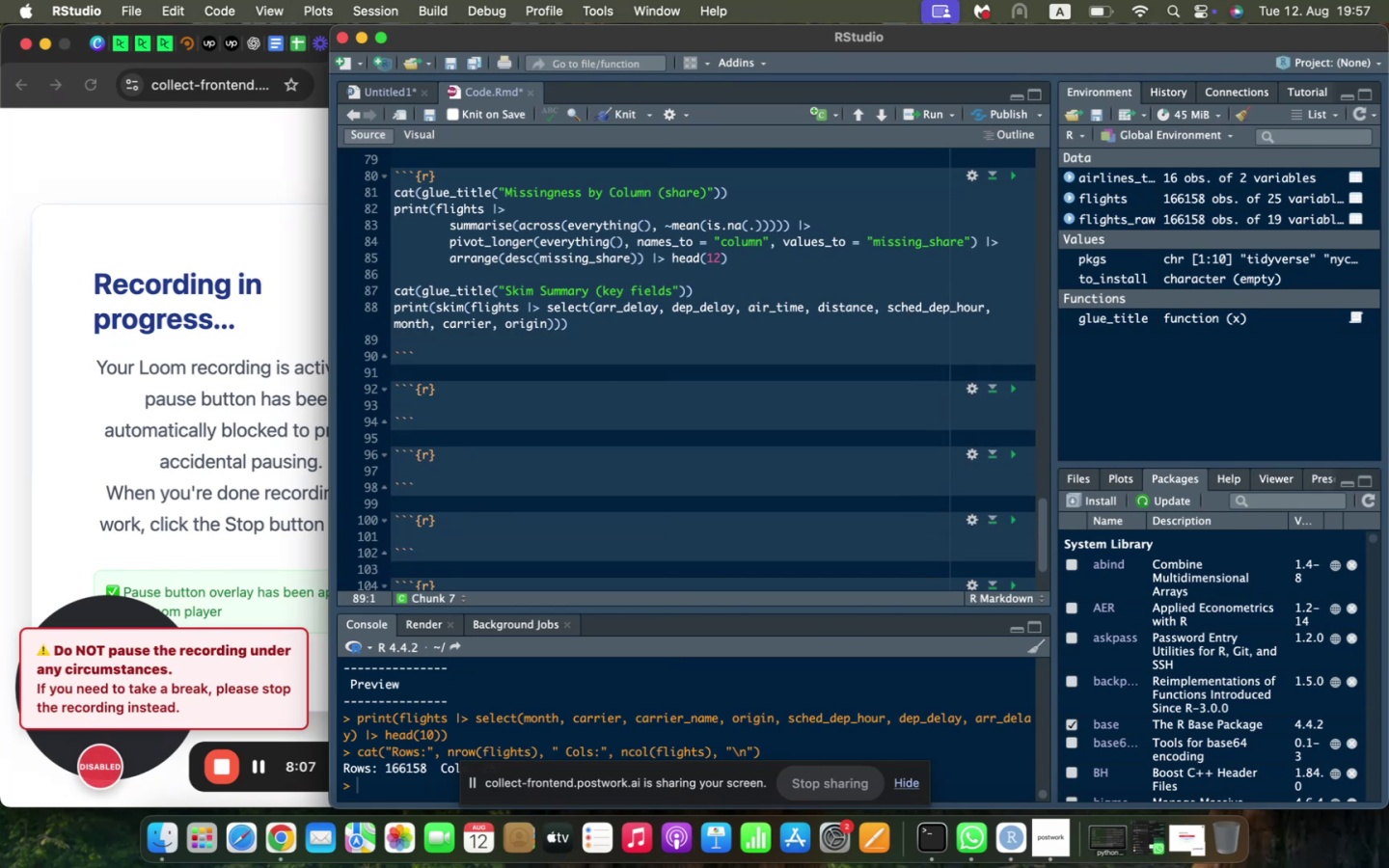 
key(Backspace)
 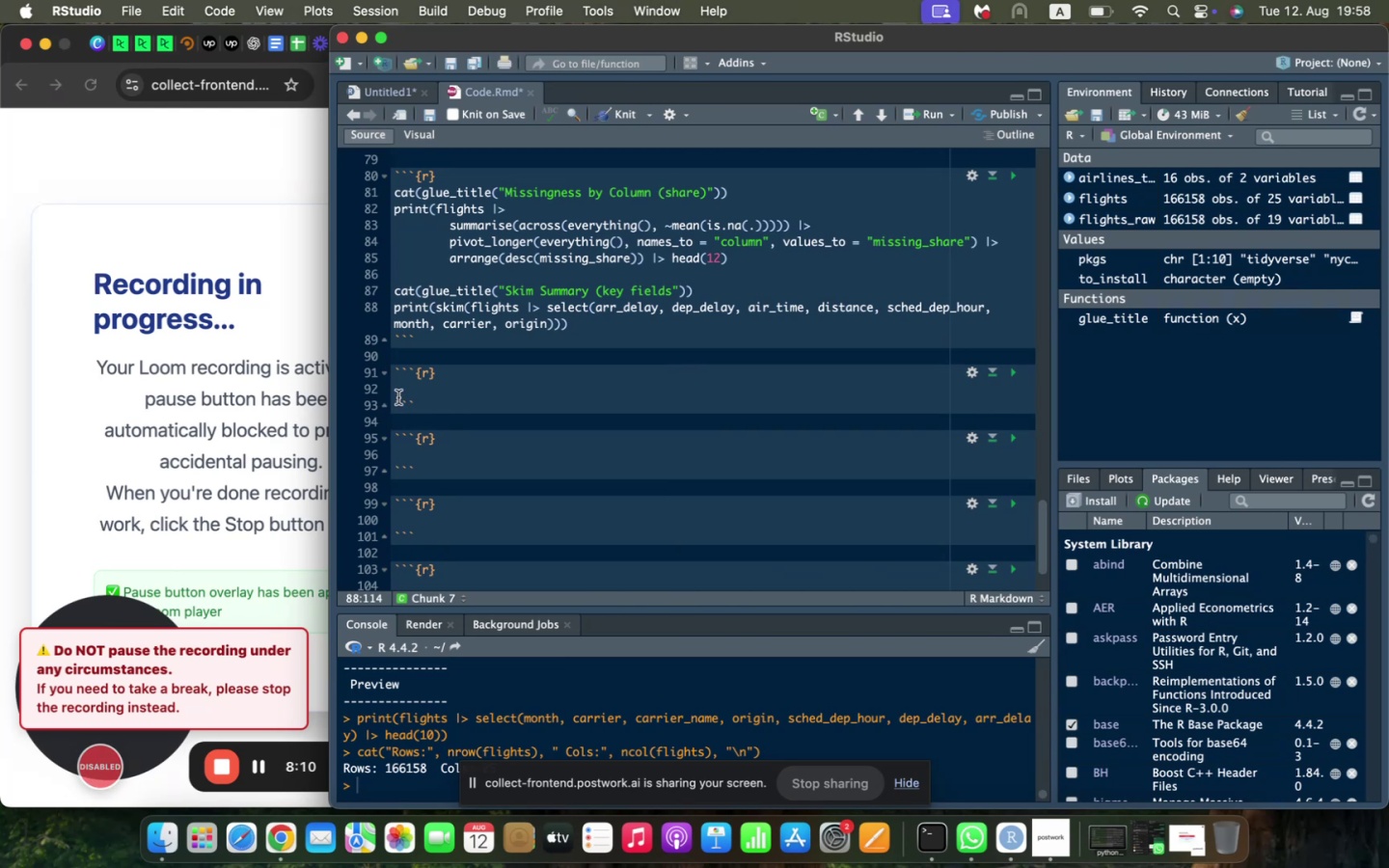 
scroll: coordinate [412, 396], scroll_direction: down, amount: 4.0
 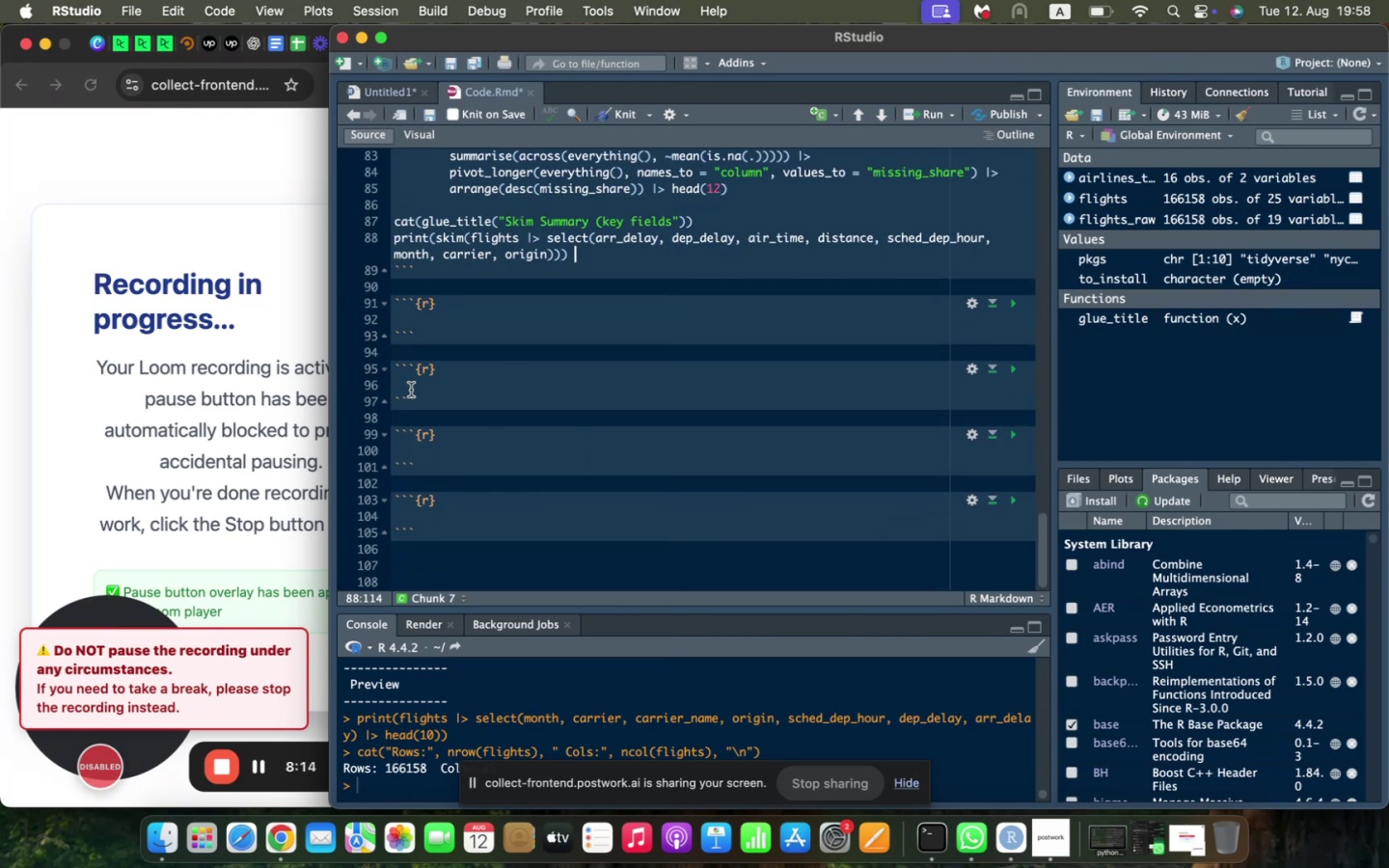 
left_click([410, 387])
 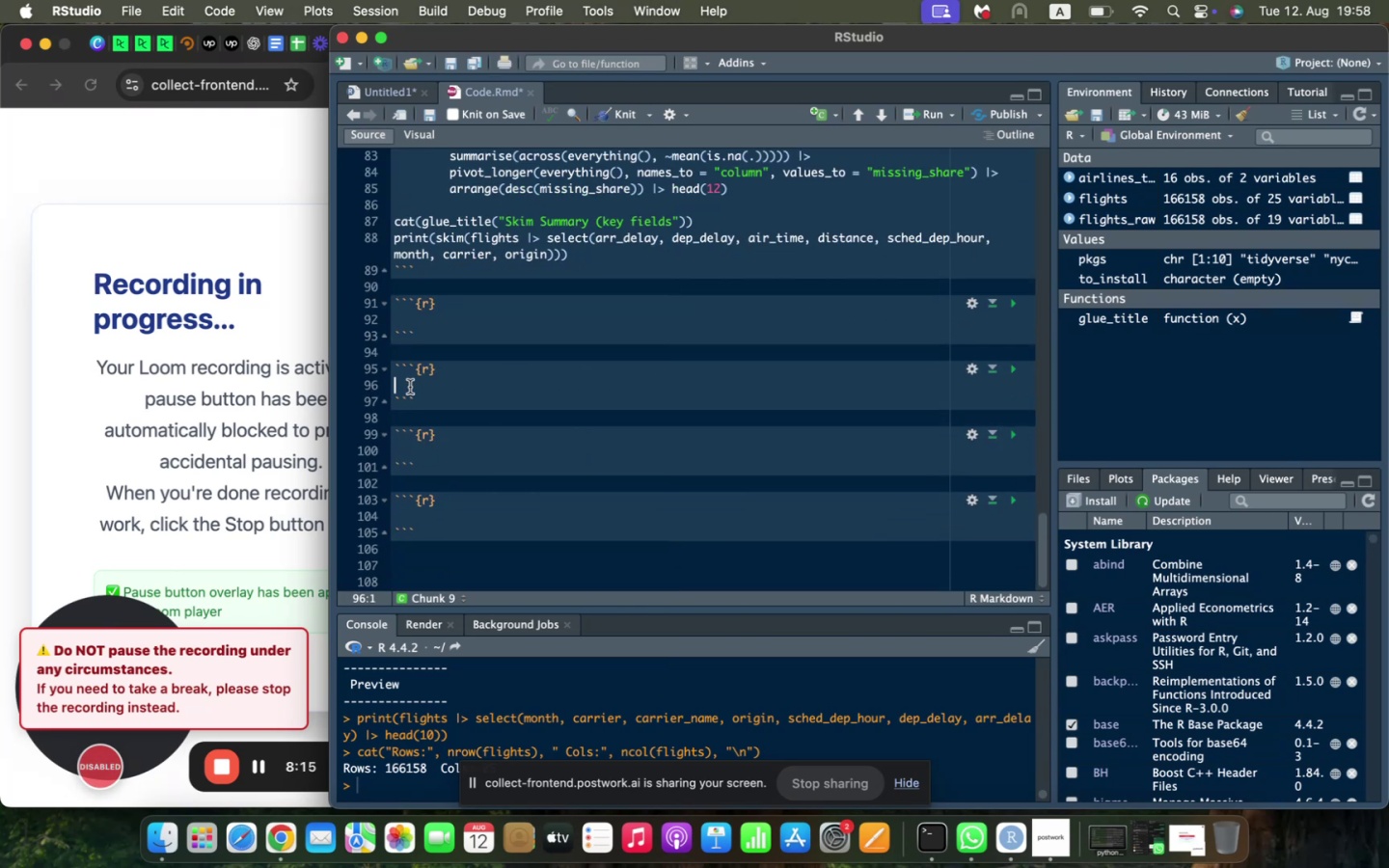 
key(Meta+V)
 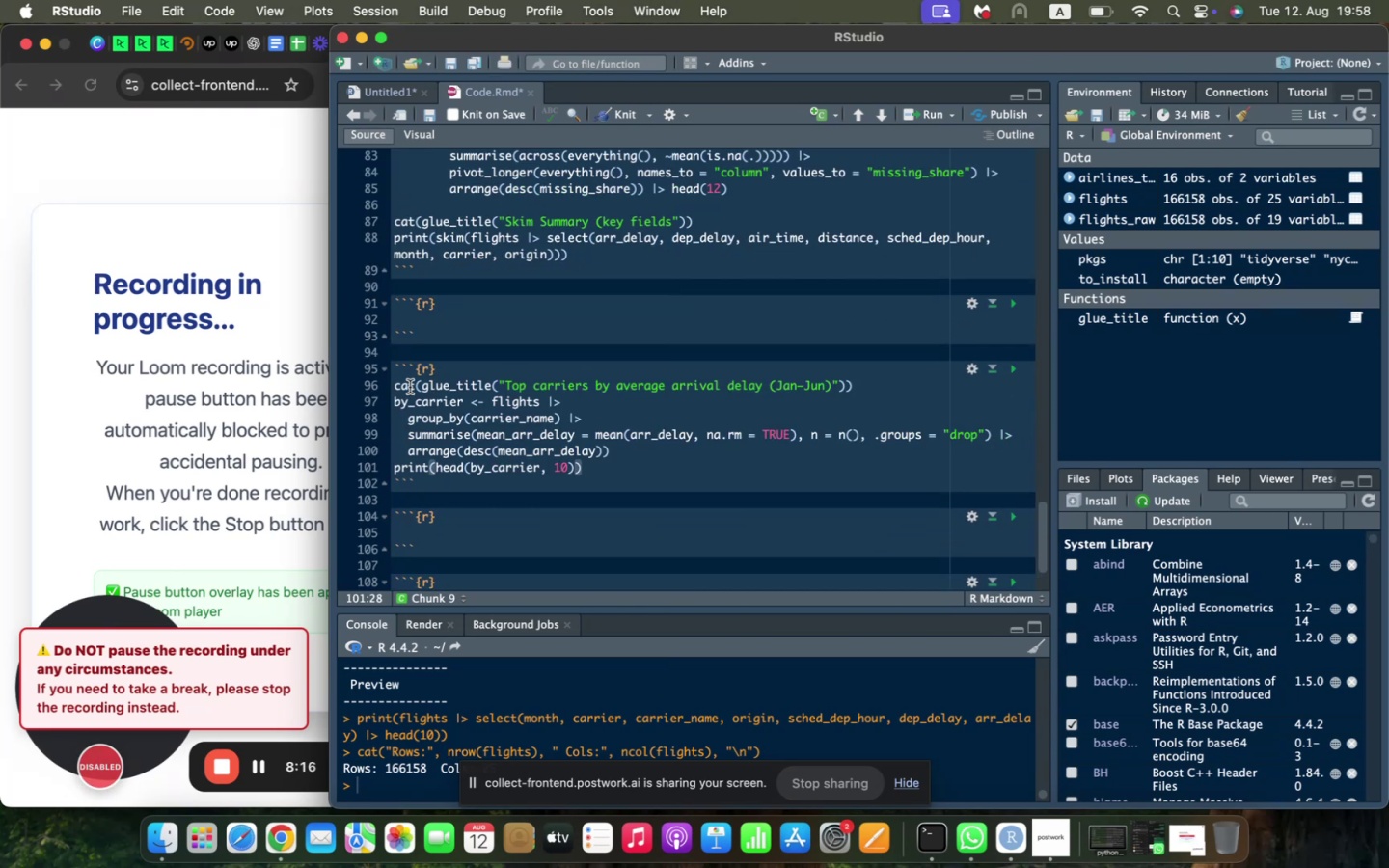 
scroll: coordinate [409, 390], scroll_direction: up, amount: 3.0
 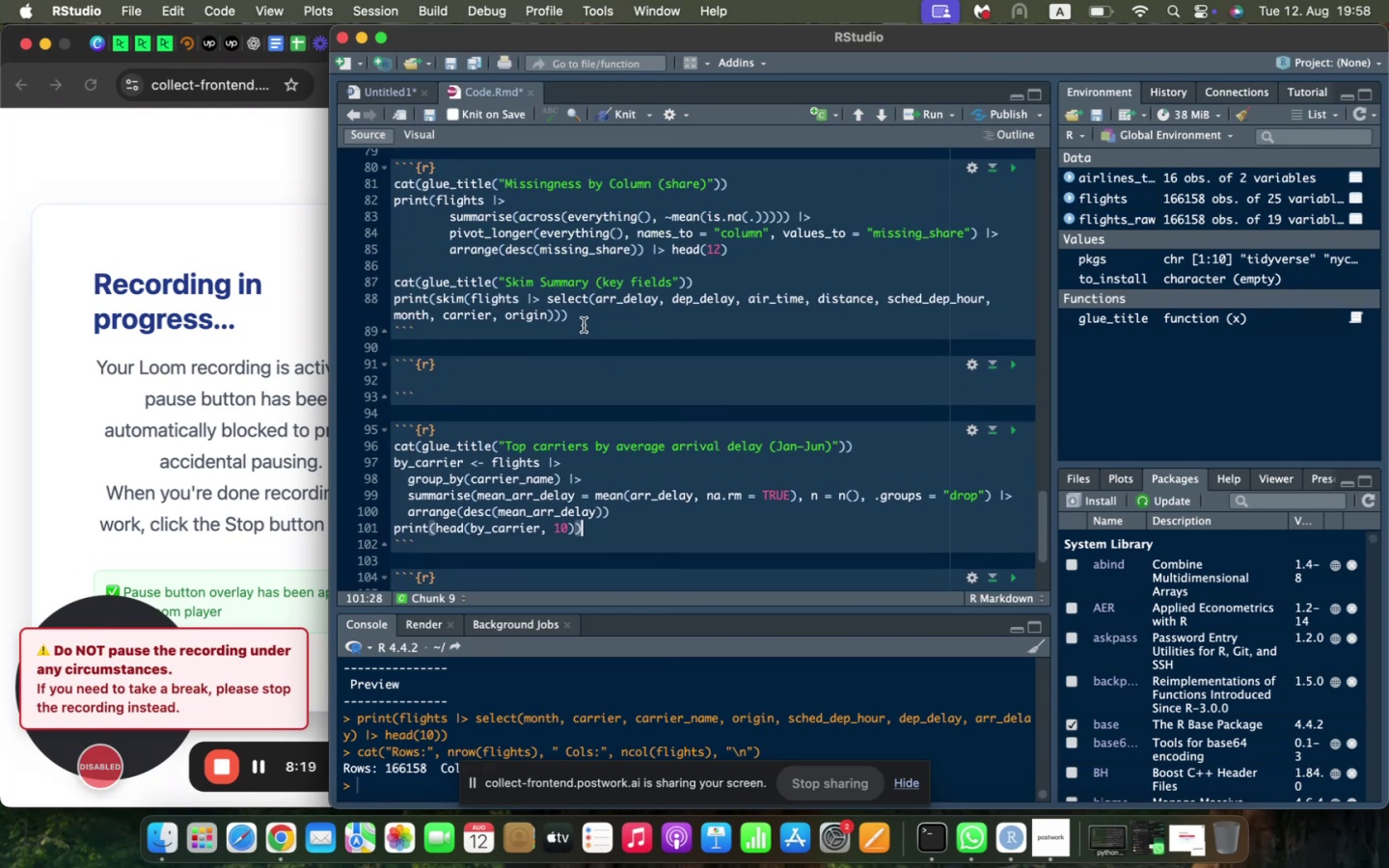 
left_click_drag(start_coordinate=[579, 314], to_coordinate=[392, 280])
 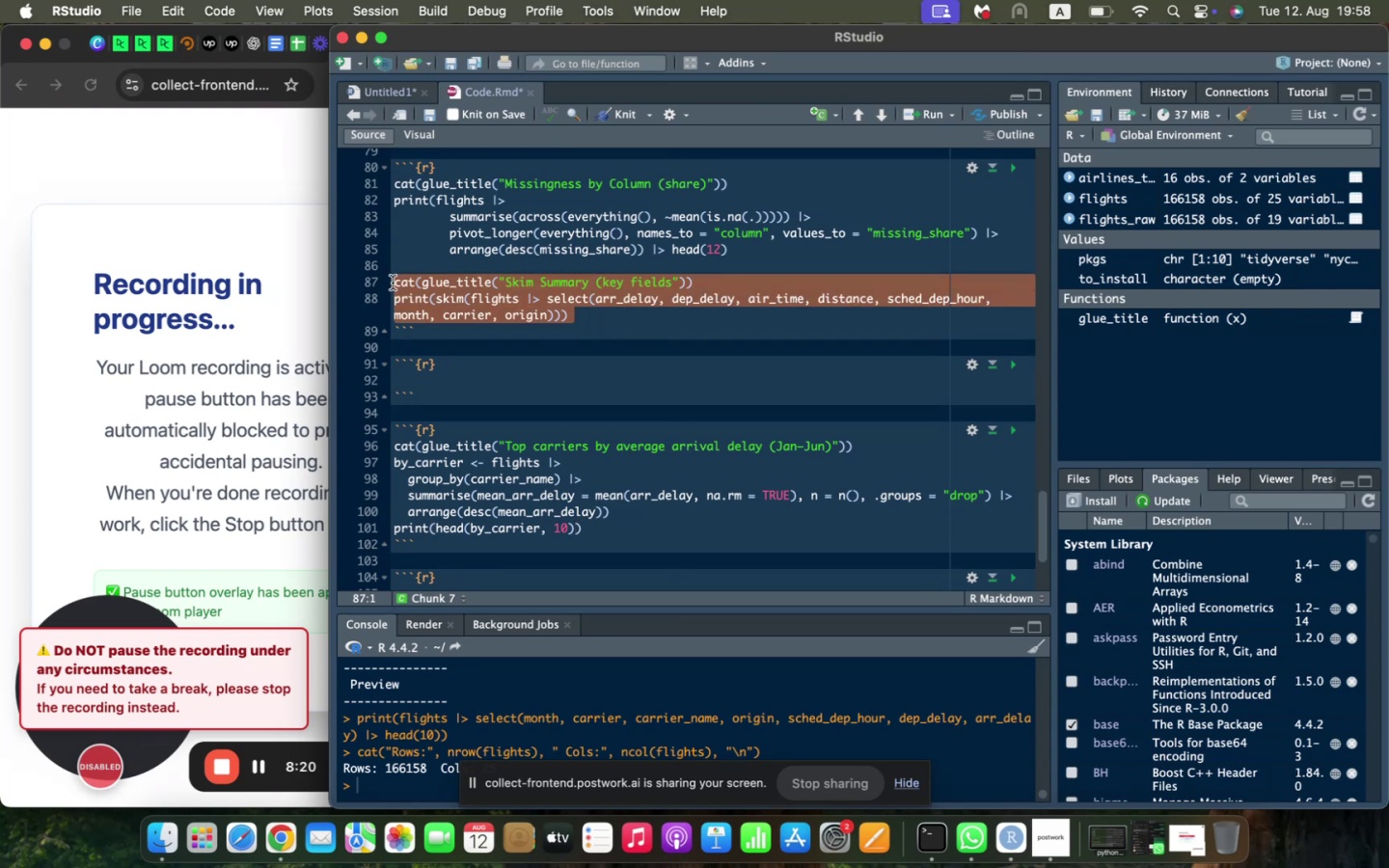 
key(Meta+C)
 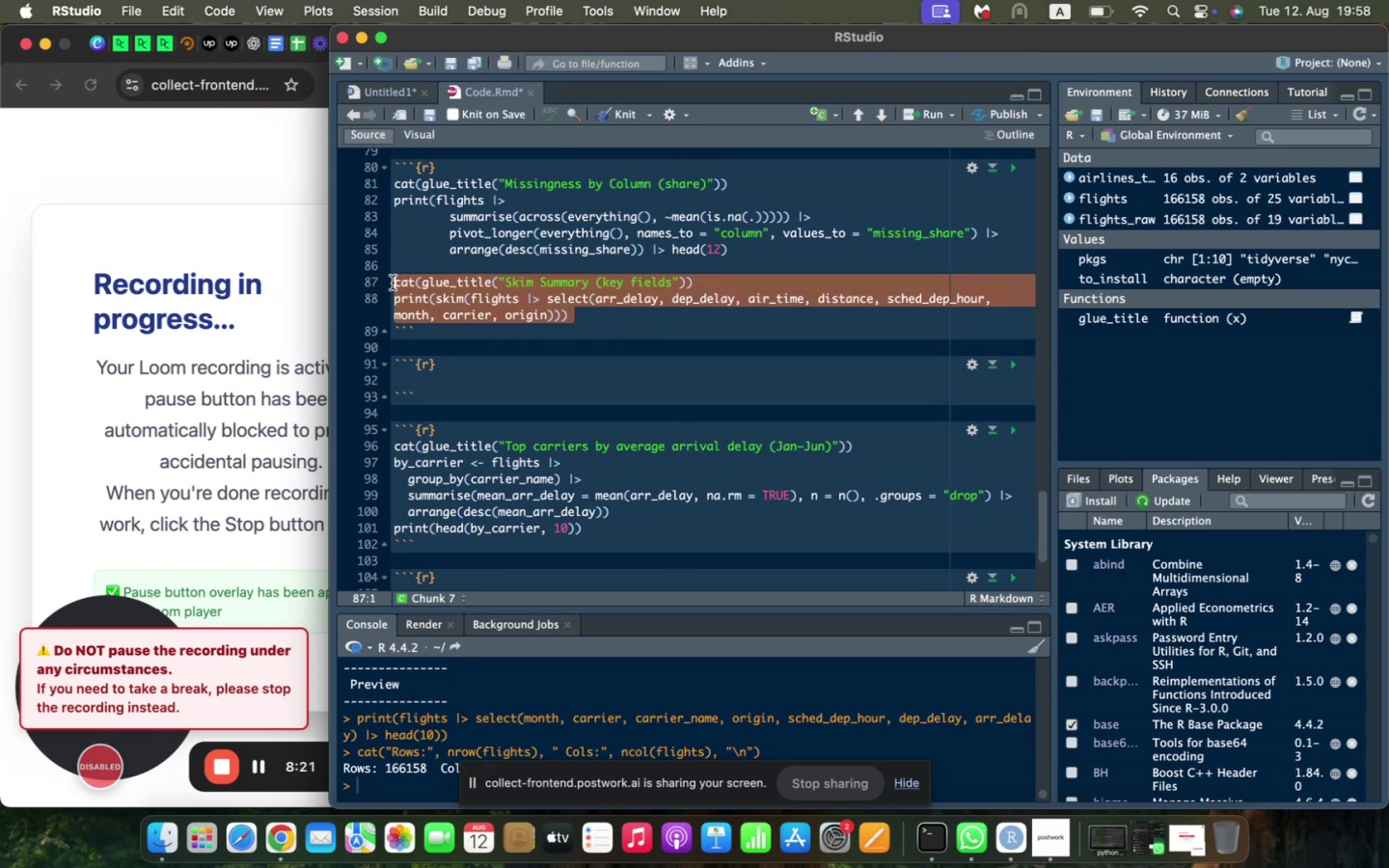 
key(Backspace)
 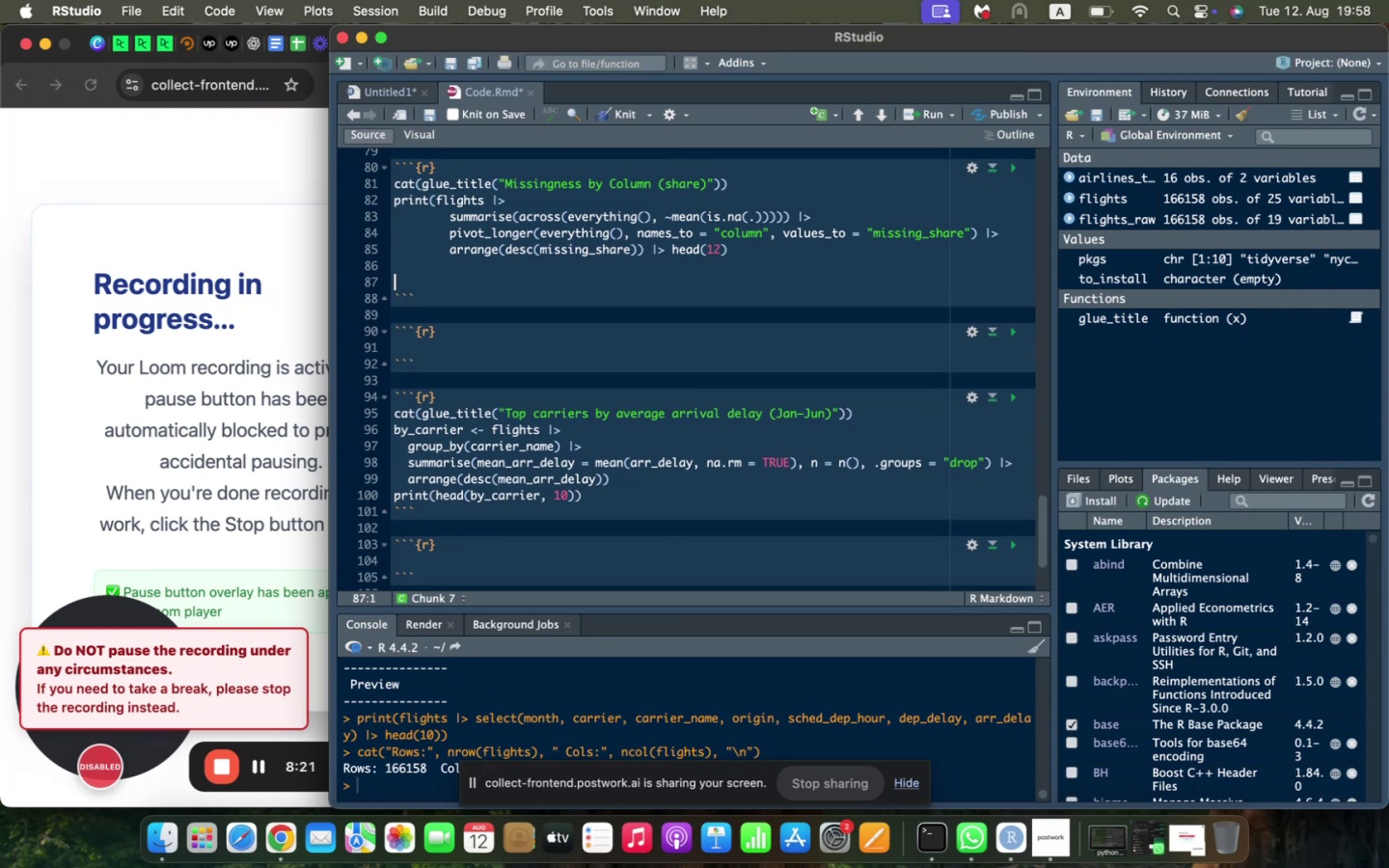 
key(Backspace)
 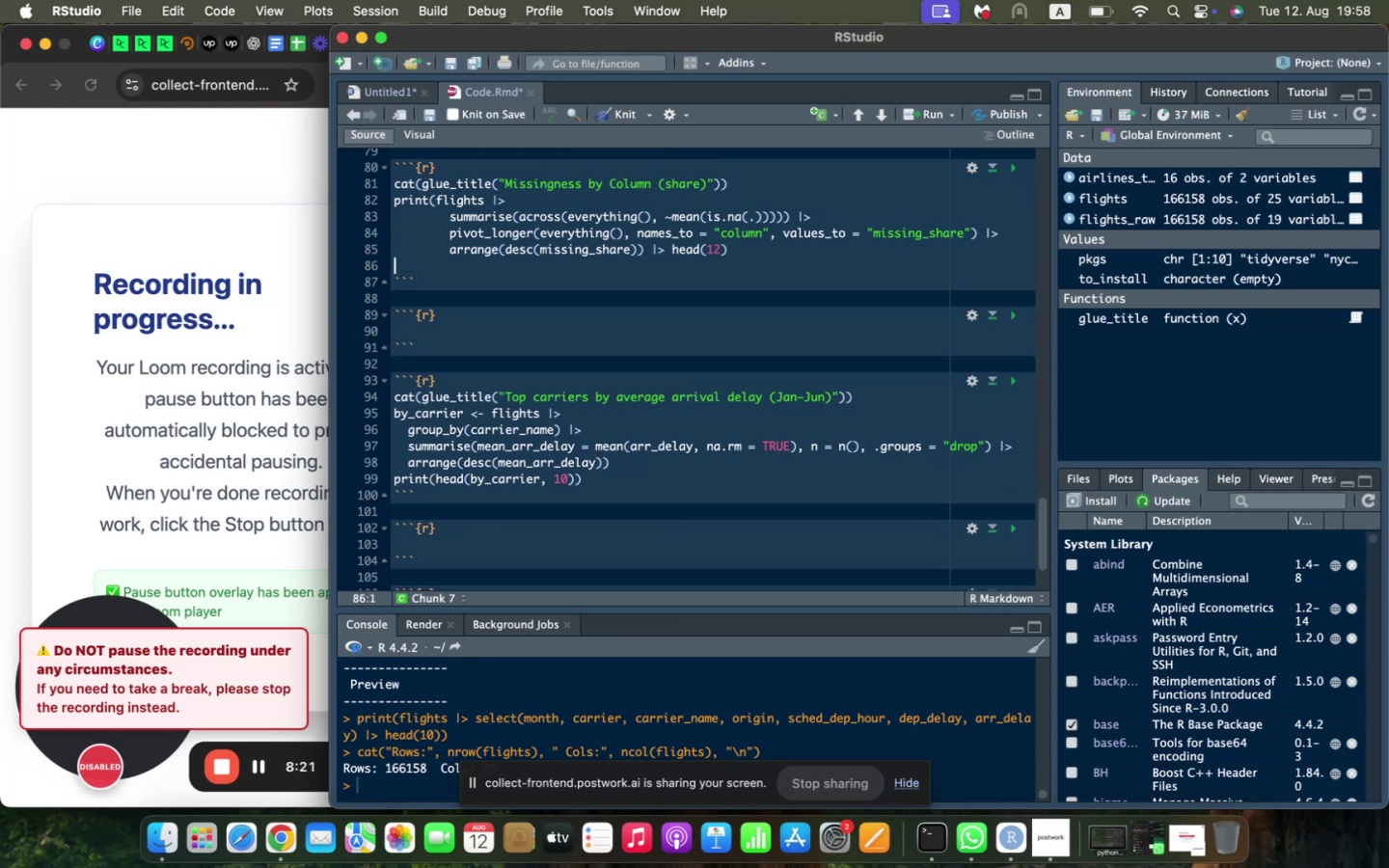 
key(Backspace)
 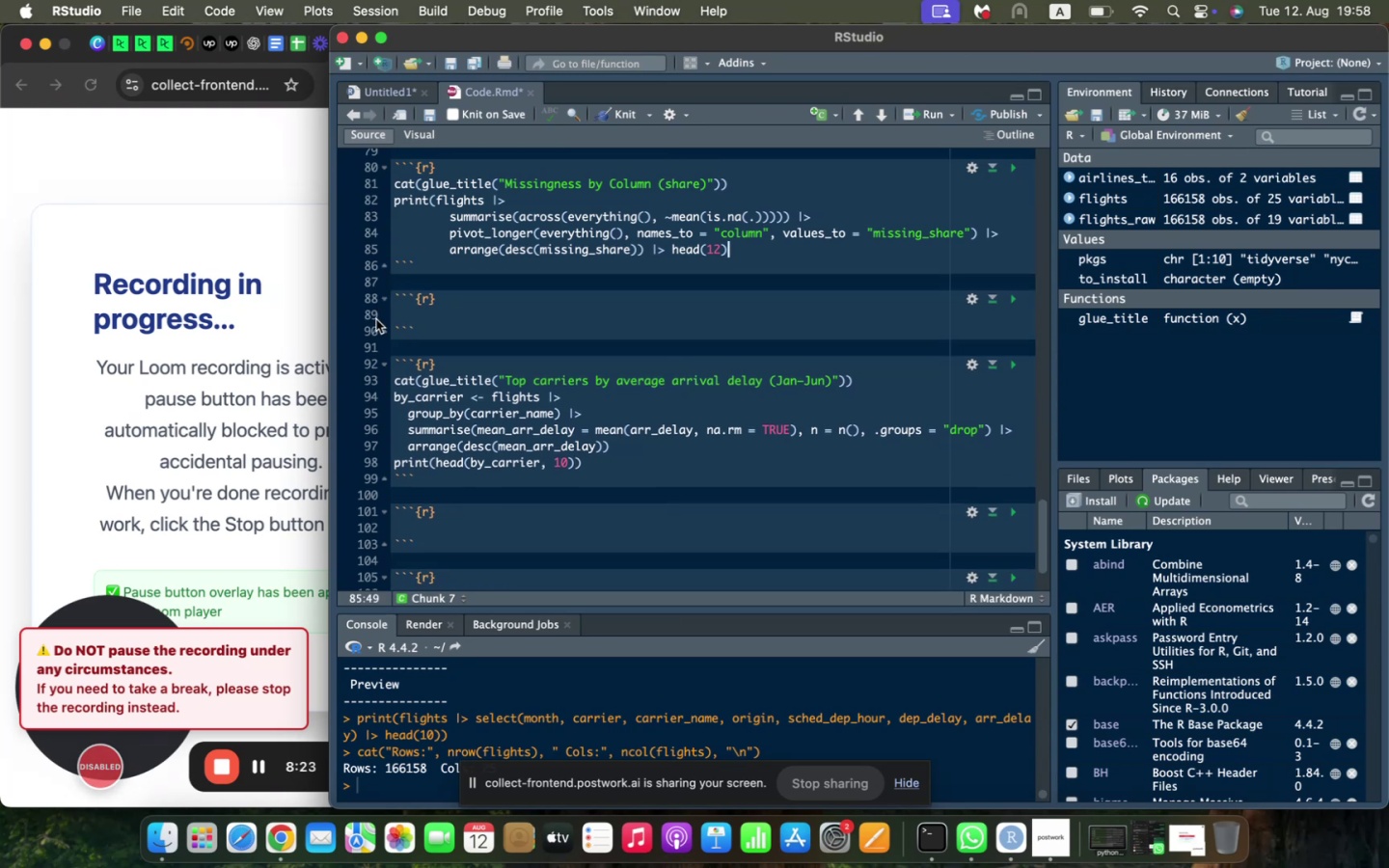 
left_click([400, 309])
 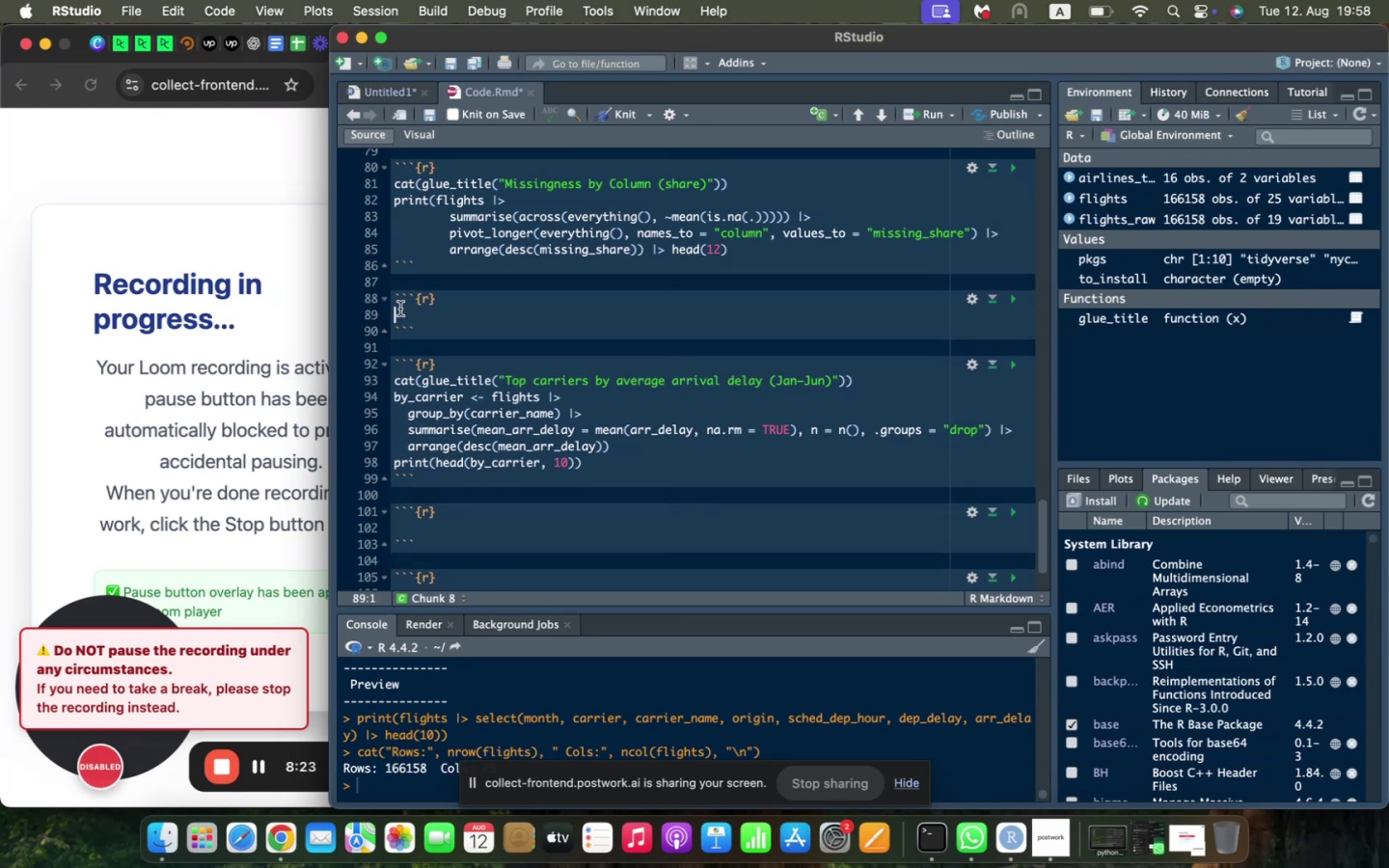 
key(Meta+V)
 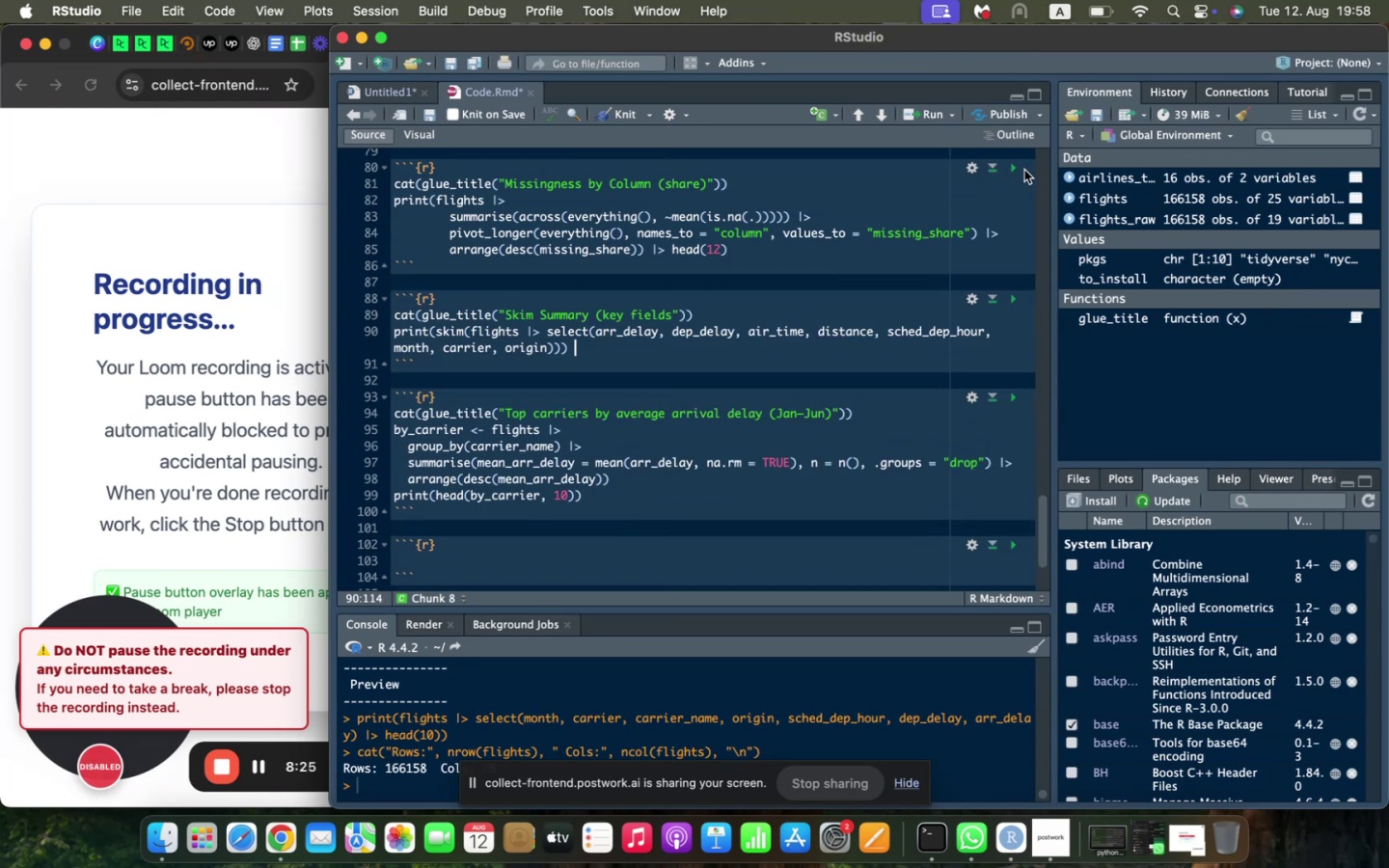 
left_click([1016, 168])
 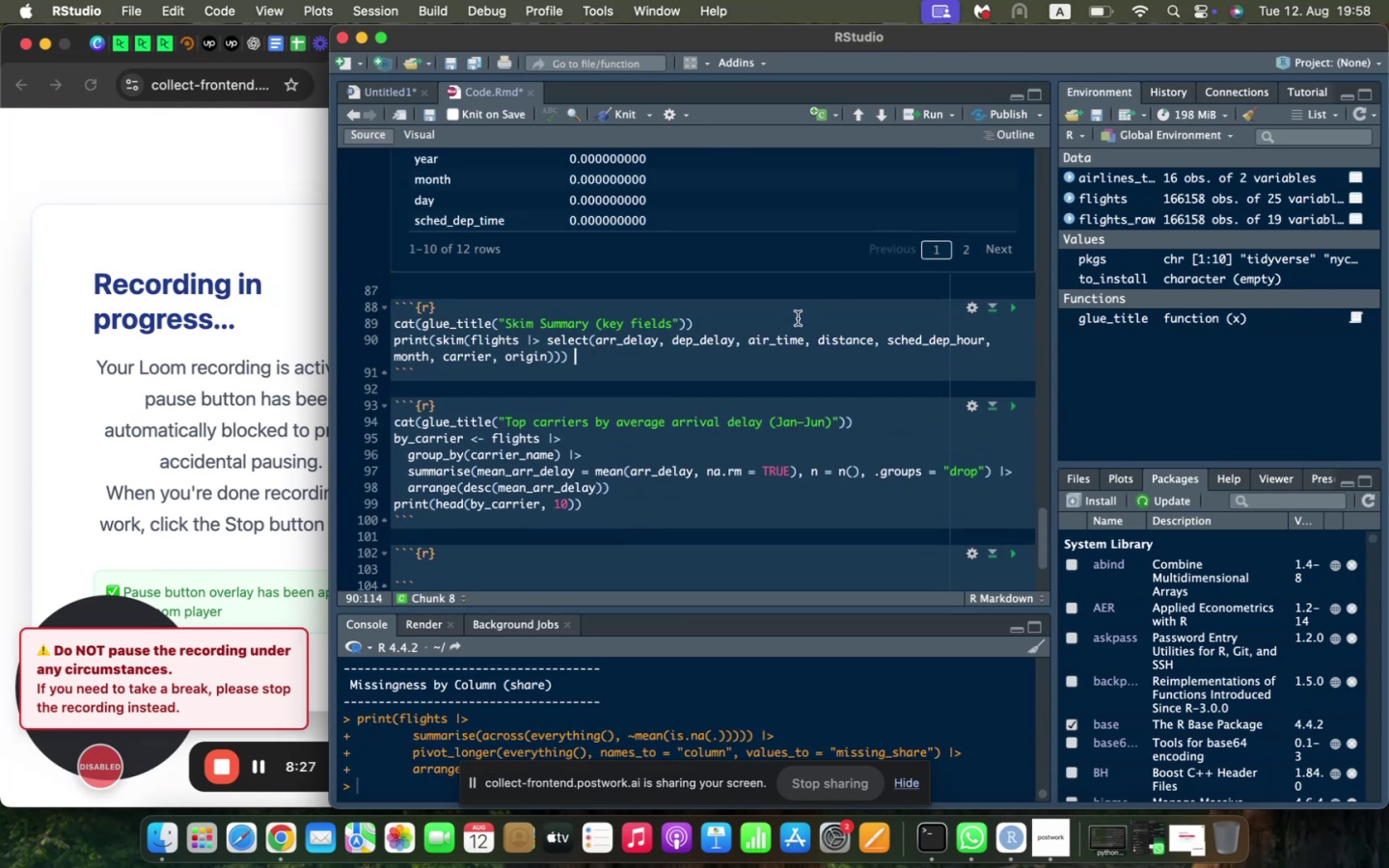 
scroll: coordinate [799, 319], scroll_direction: up, amount: 13.0
 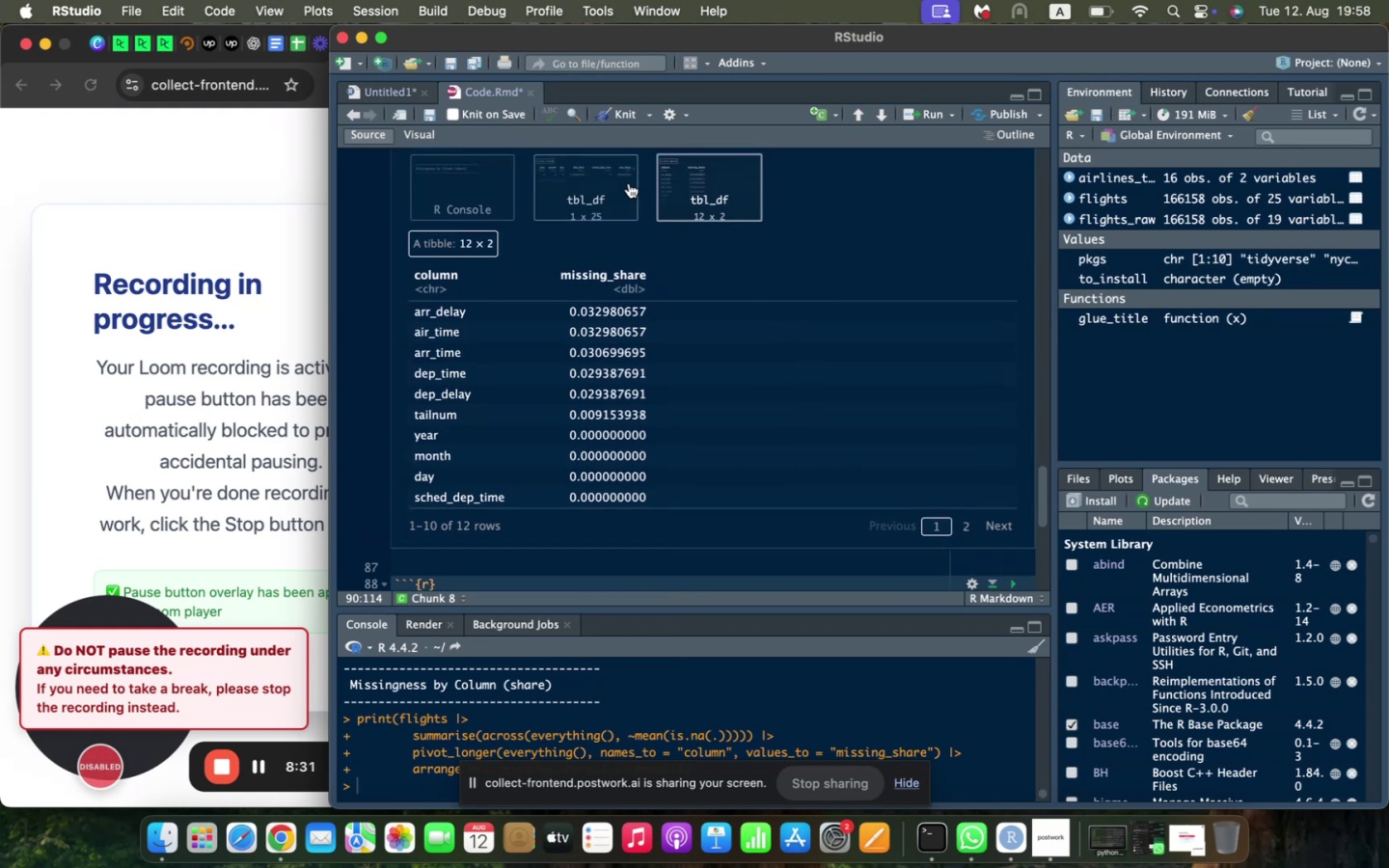 
left_click([629, 183])
 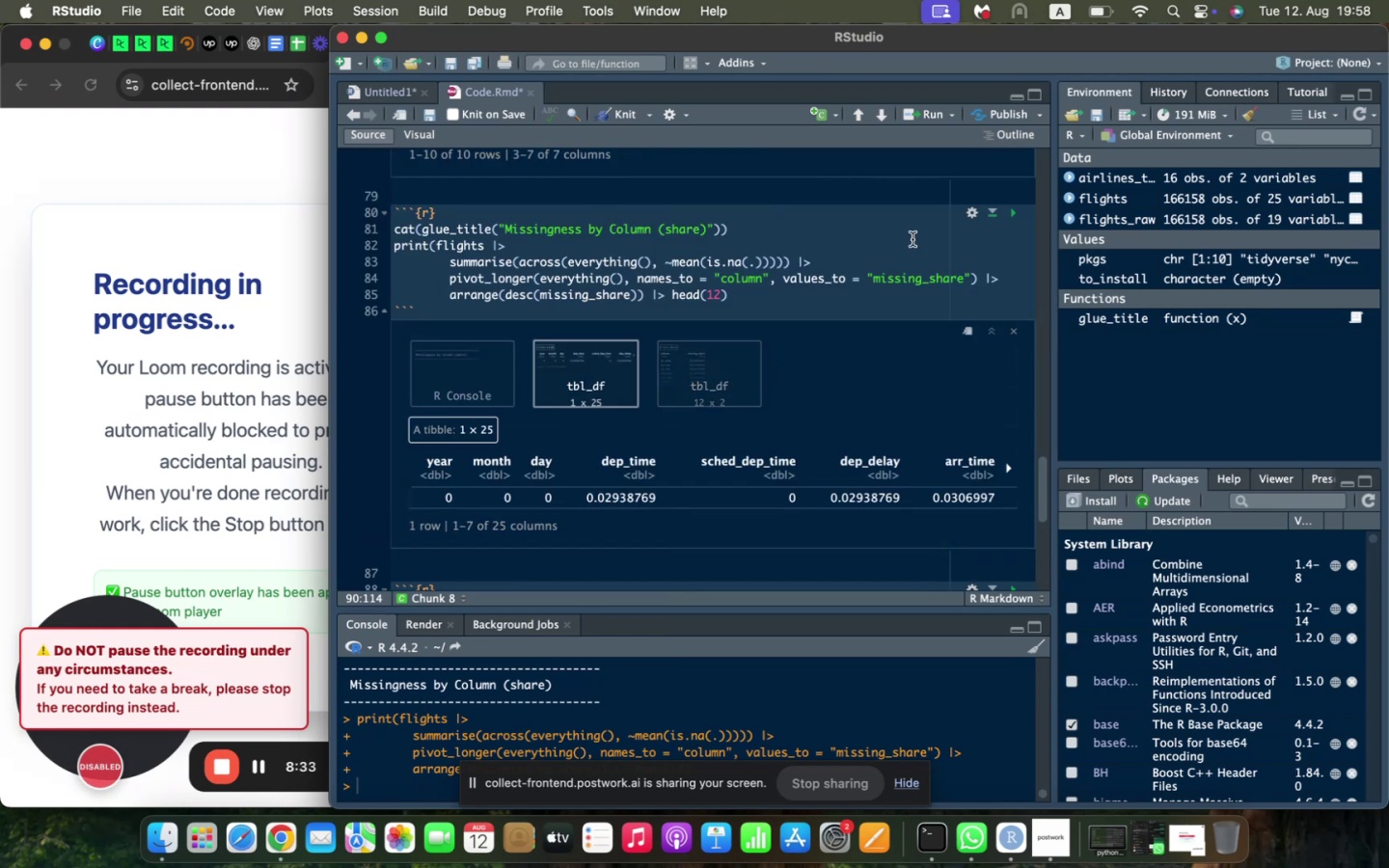 
scroll: coordinate [880, 276], scroll_direction: down, amount: 9.0
 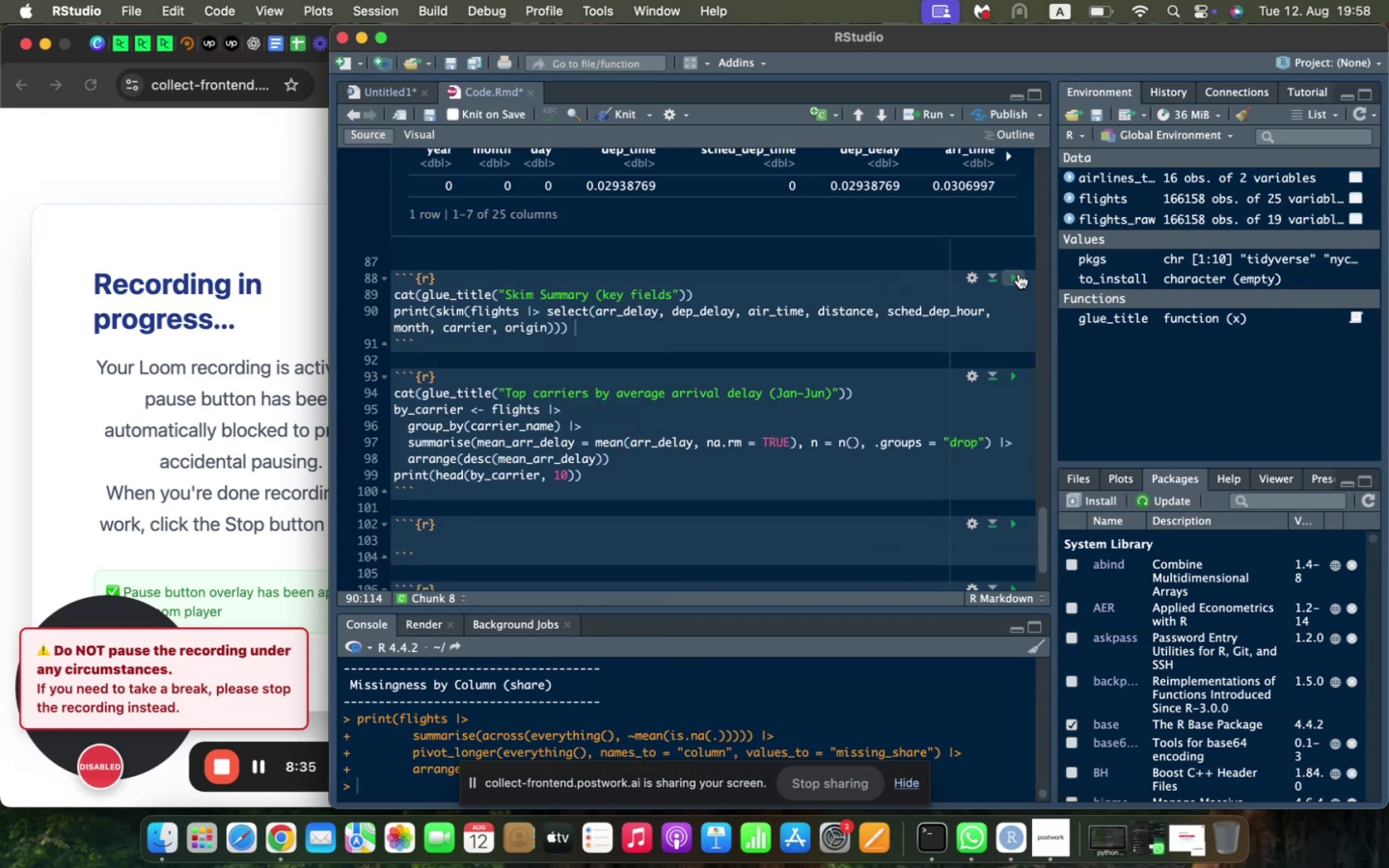 
left_click([1018, 273])
 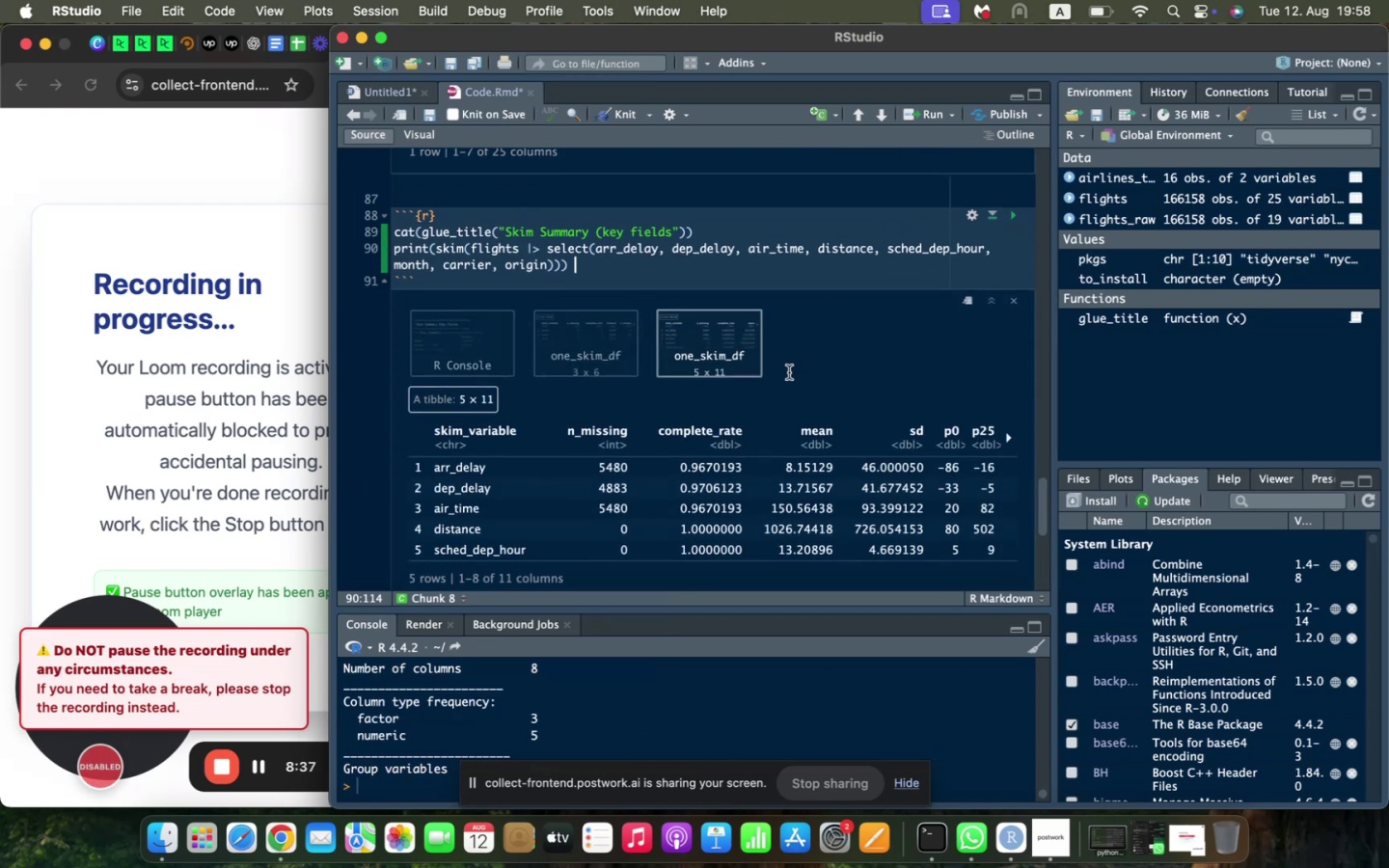 
scroll: coordinate [783, 372], scroll_direction: down, amount: 3.0
 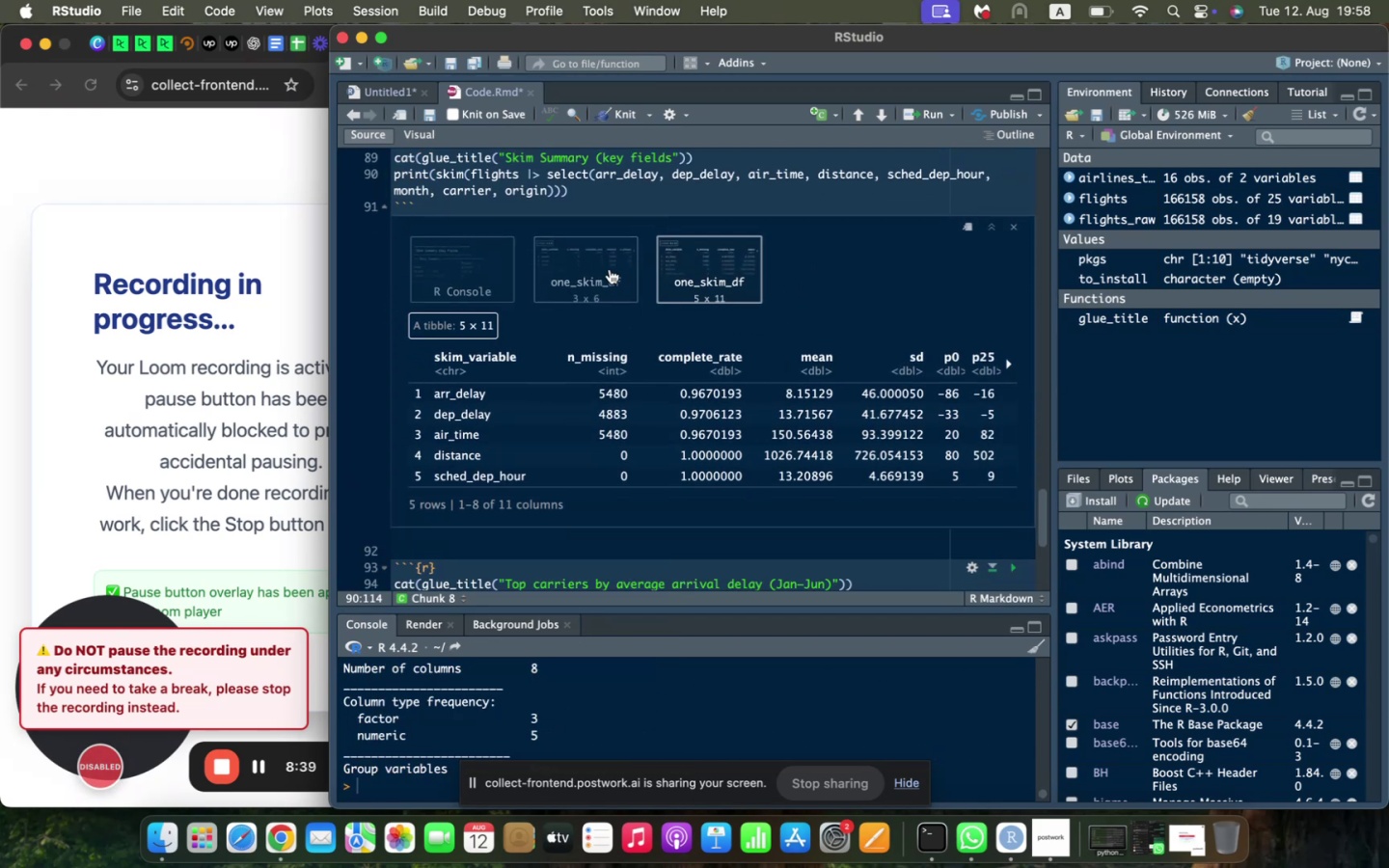 
left_click([610, 269])
 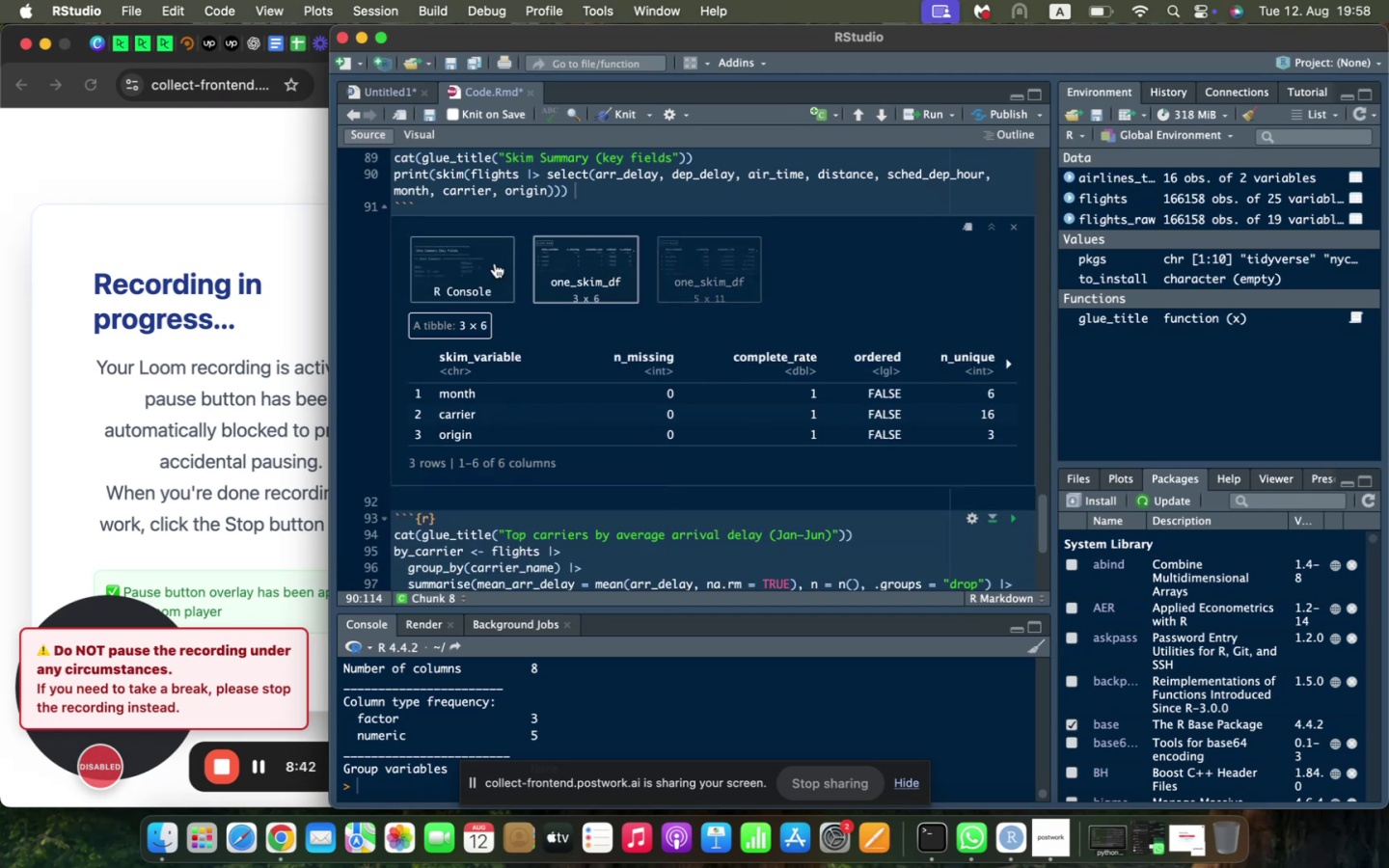 
left_click([495, 263])
 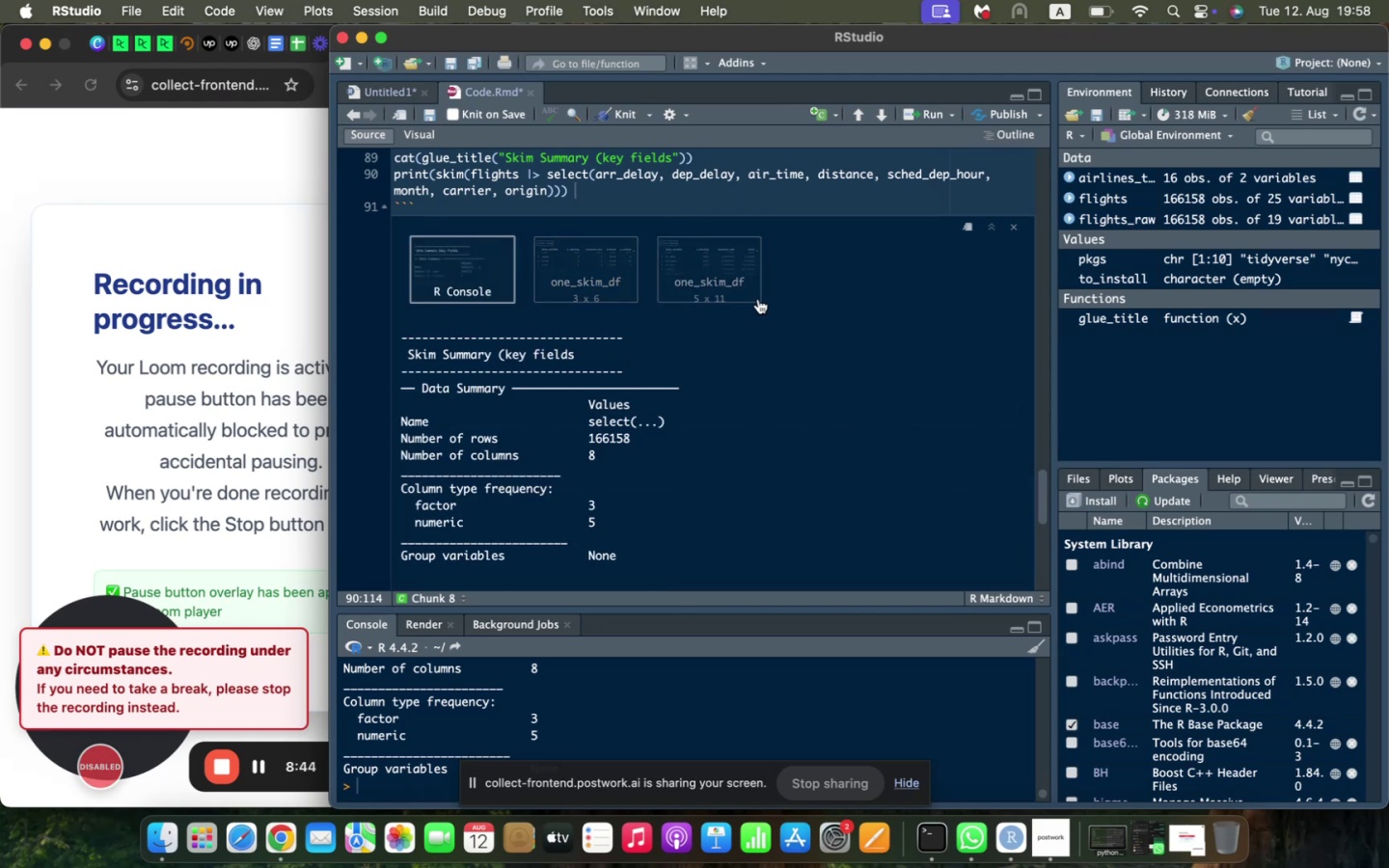 
left_click([750, 292])
 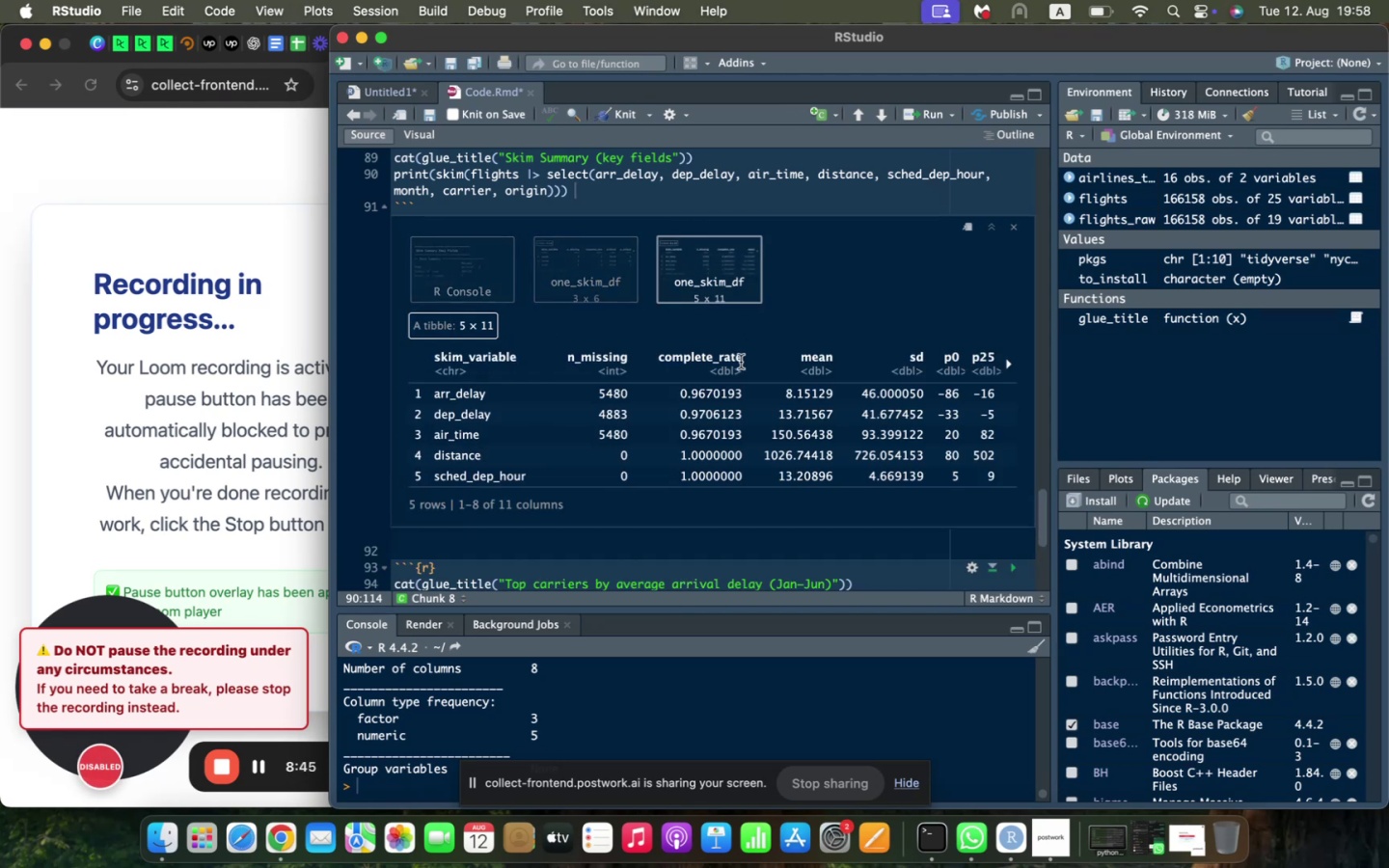 
scroll: coordinate [742, 362], scroll_direction: down, amount: 9.0
 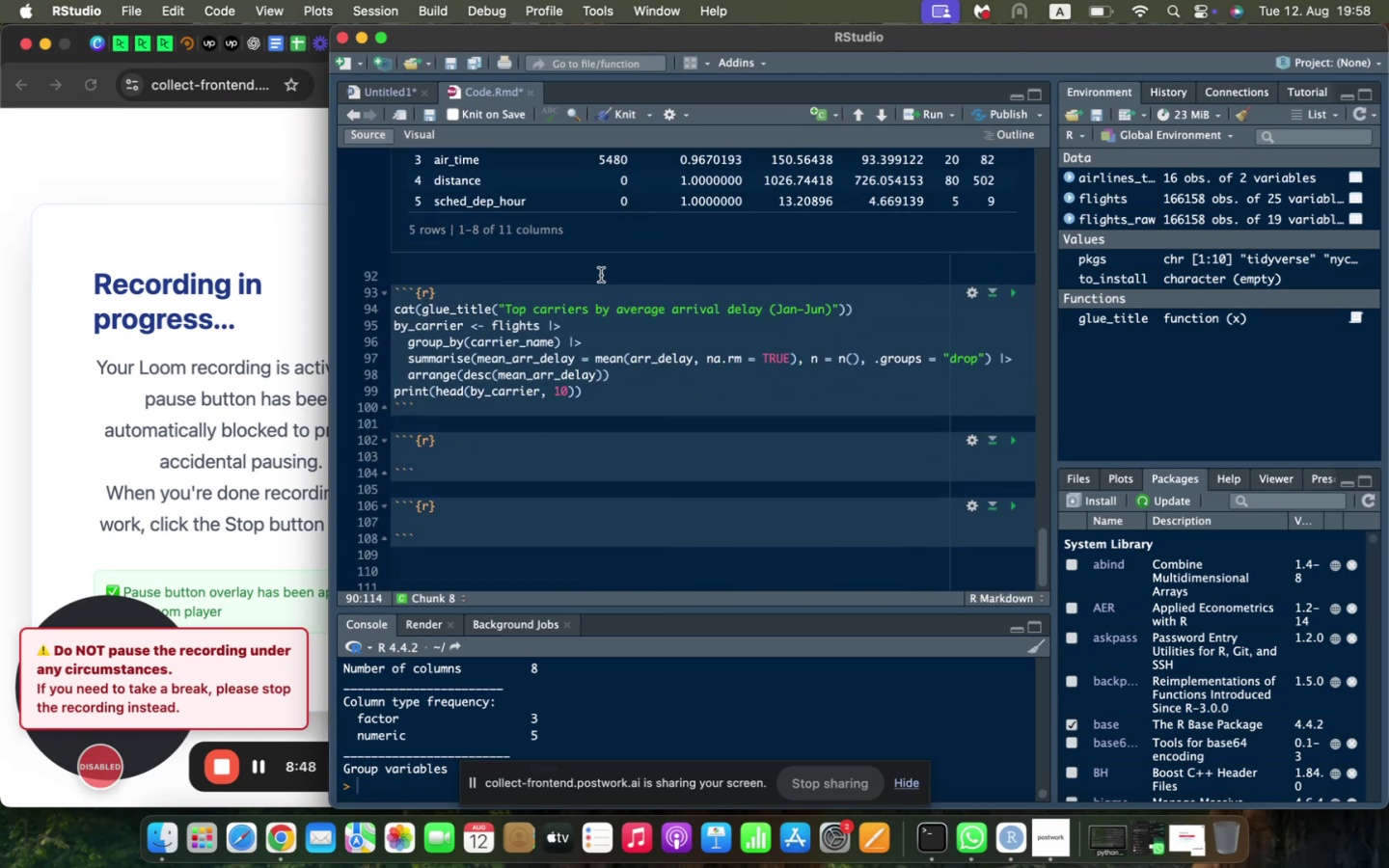 
left_click([593, 285])
 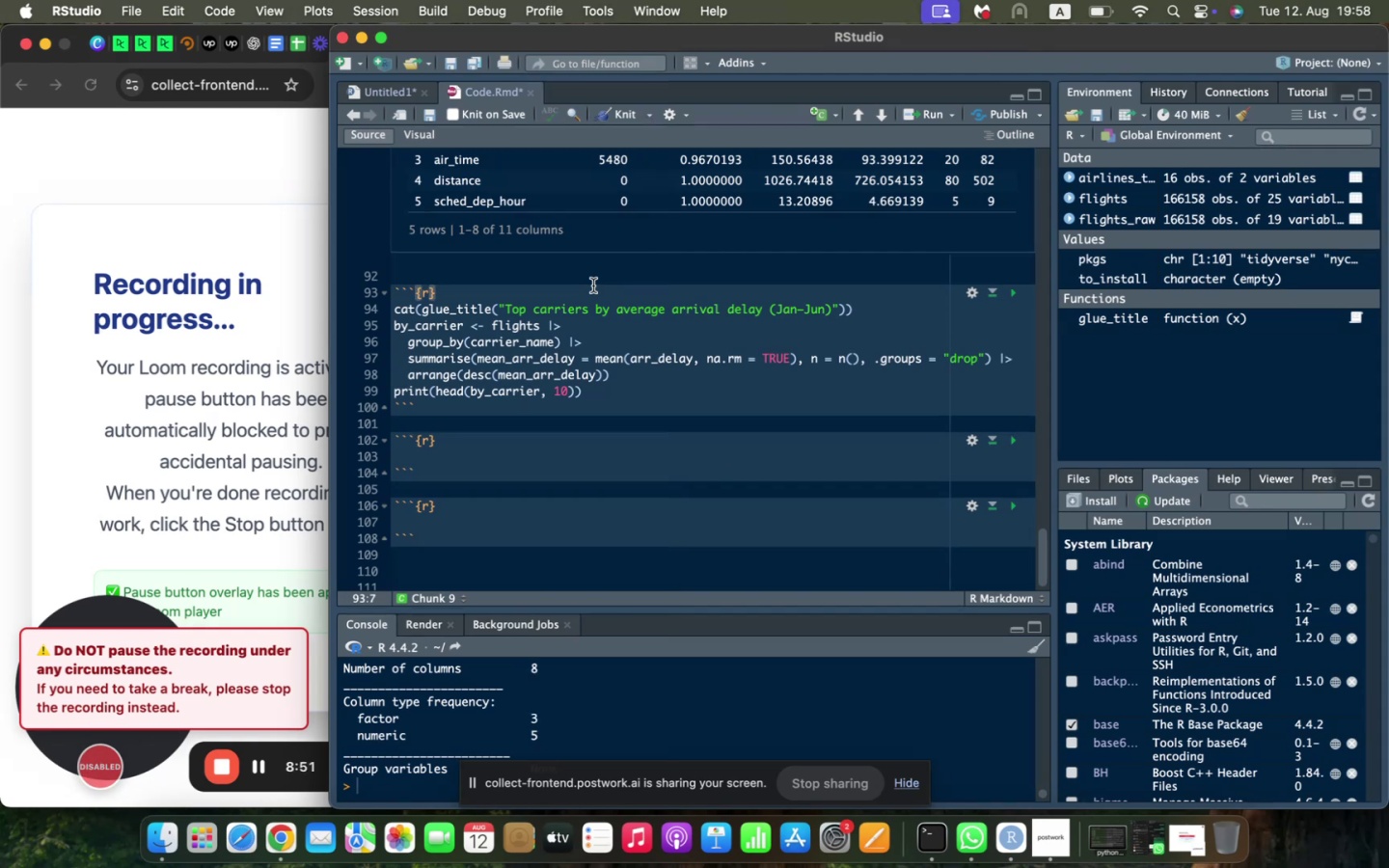 
key(Enter)
 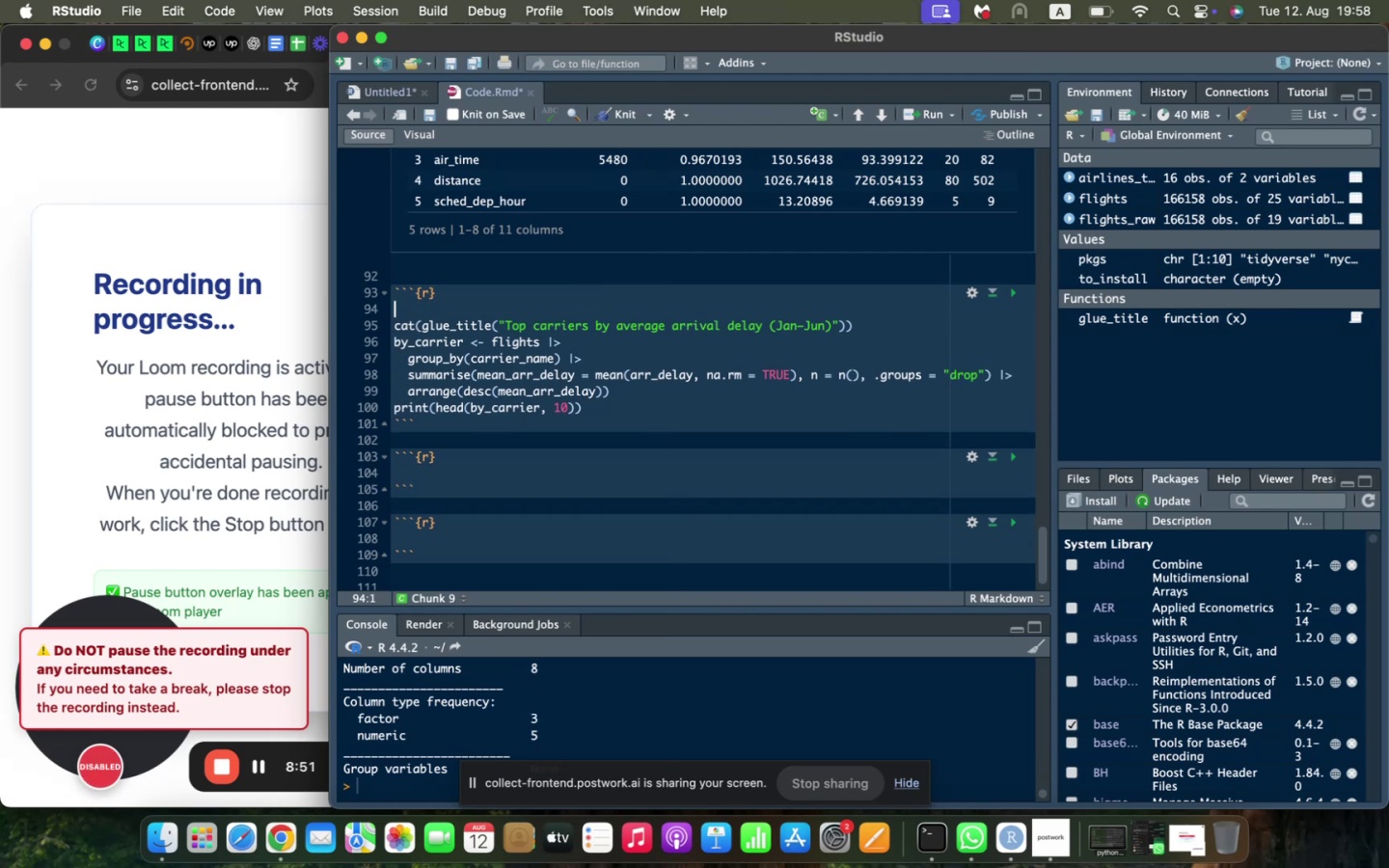 
key(Enter)
 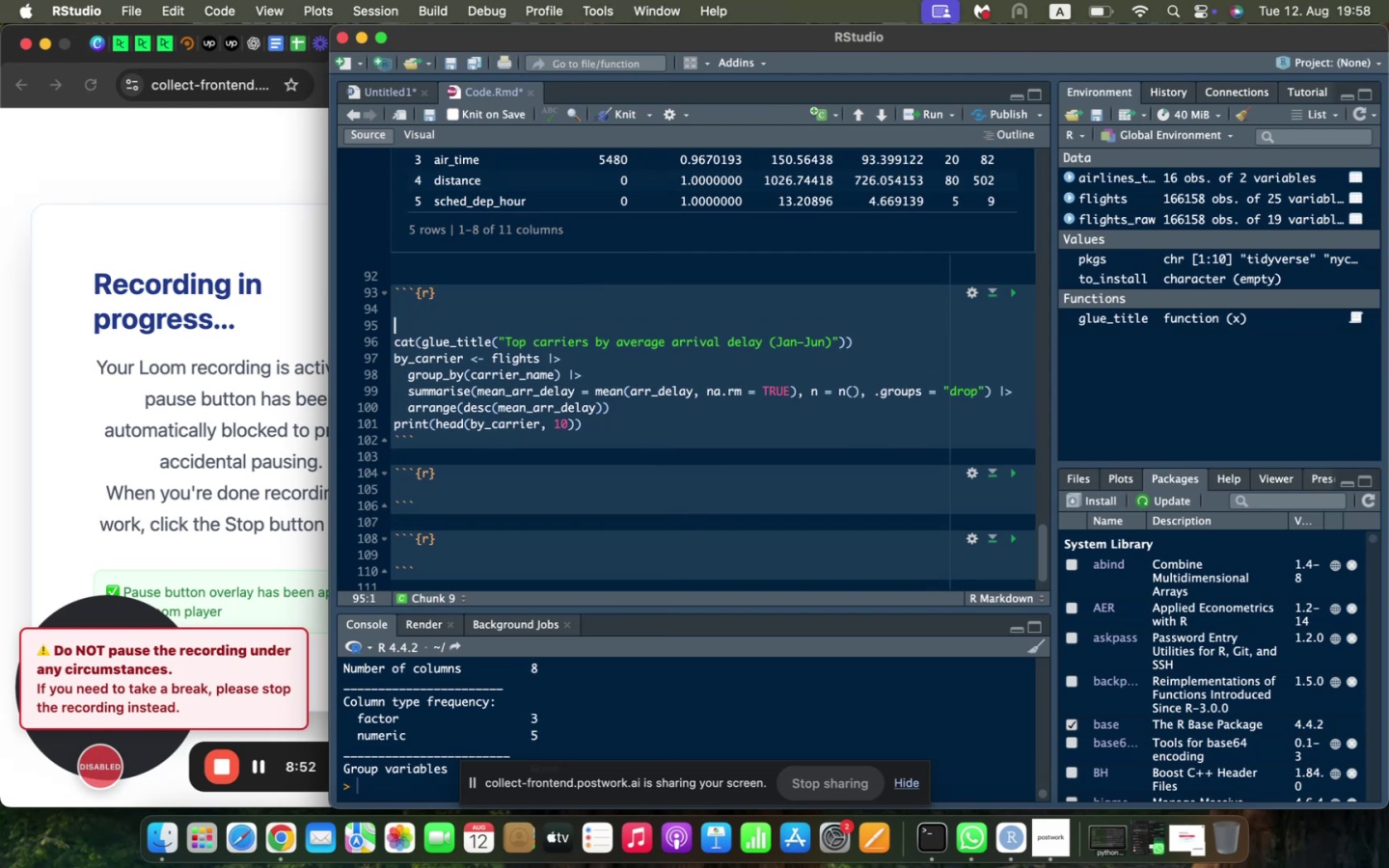 
key(ArrowUp)
 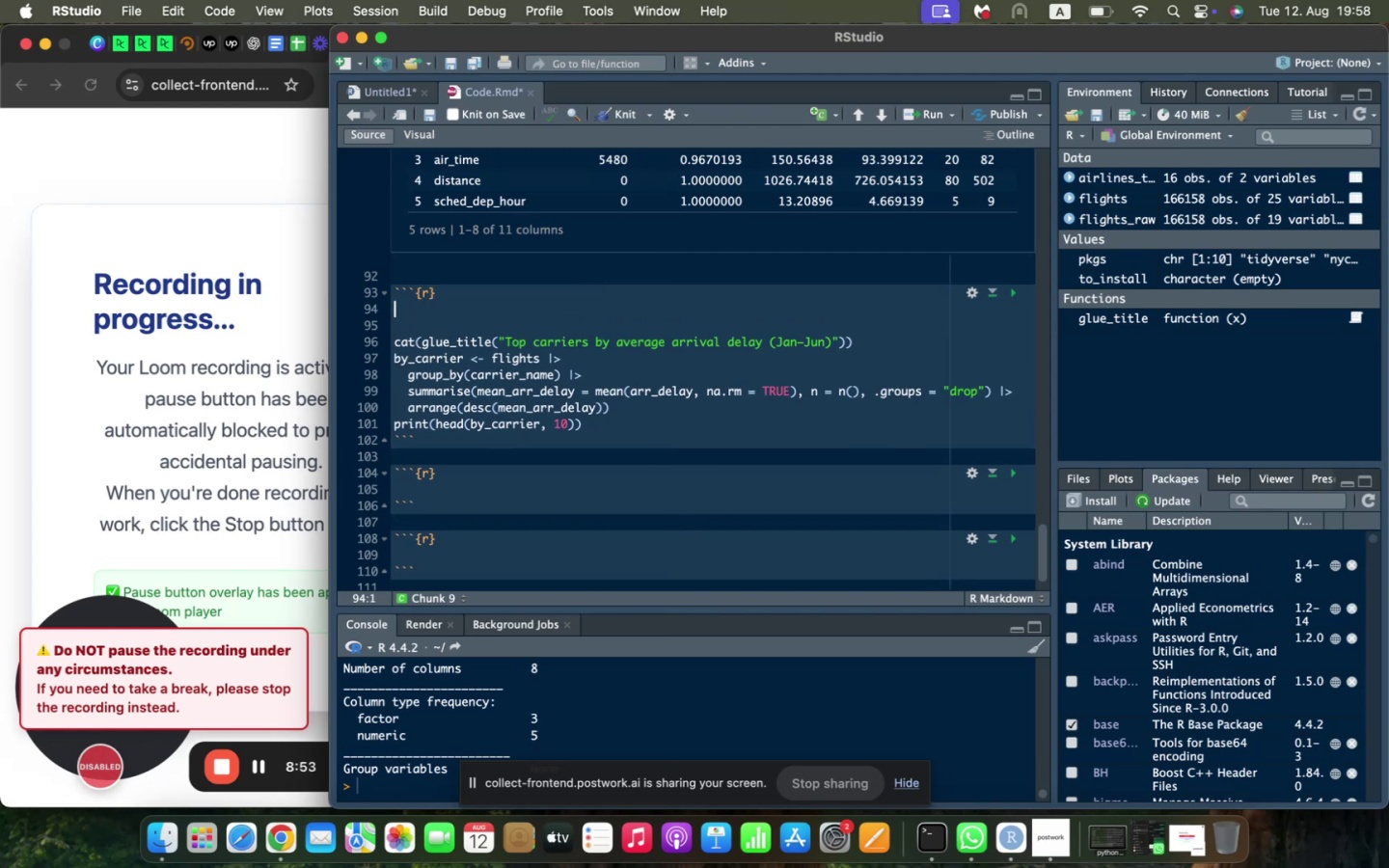 
type(cat()
 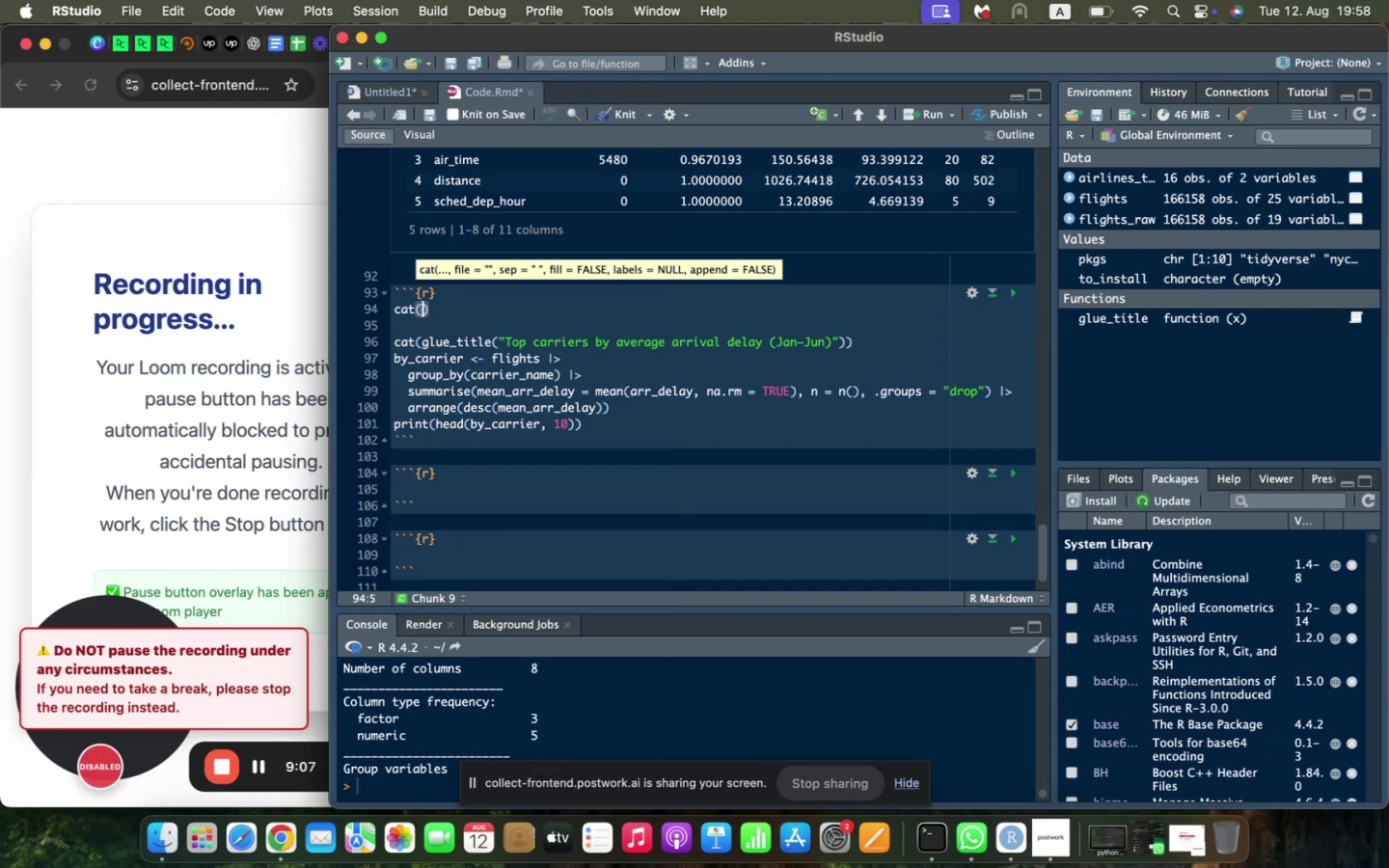 
wait(18.33)
 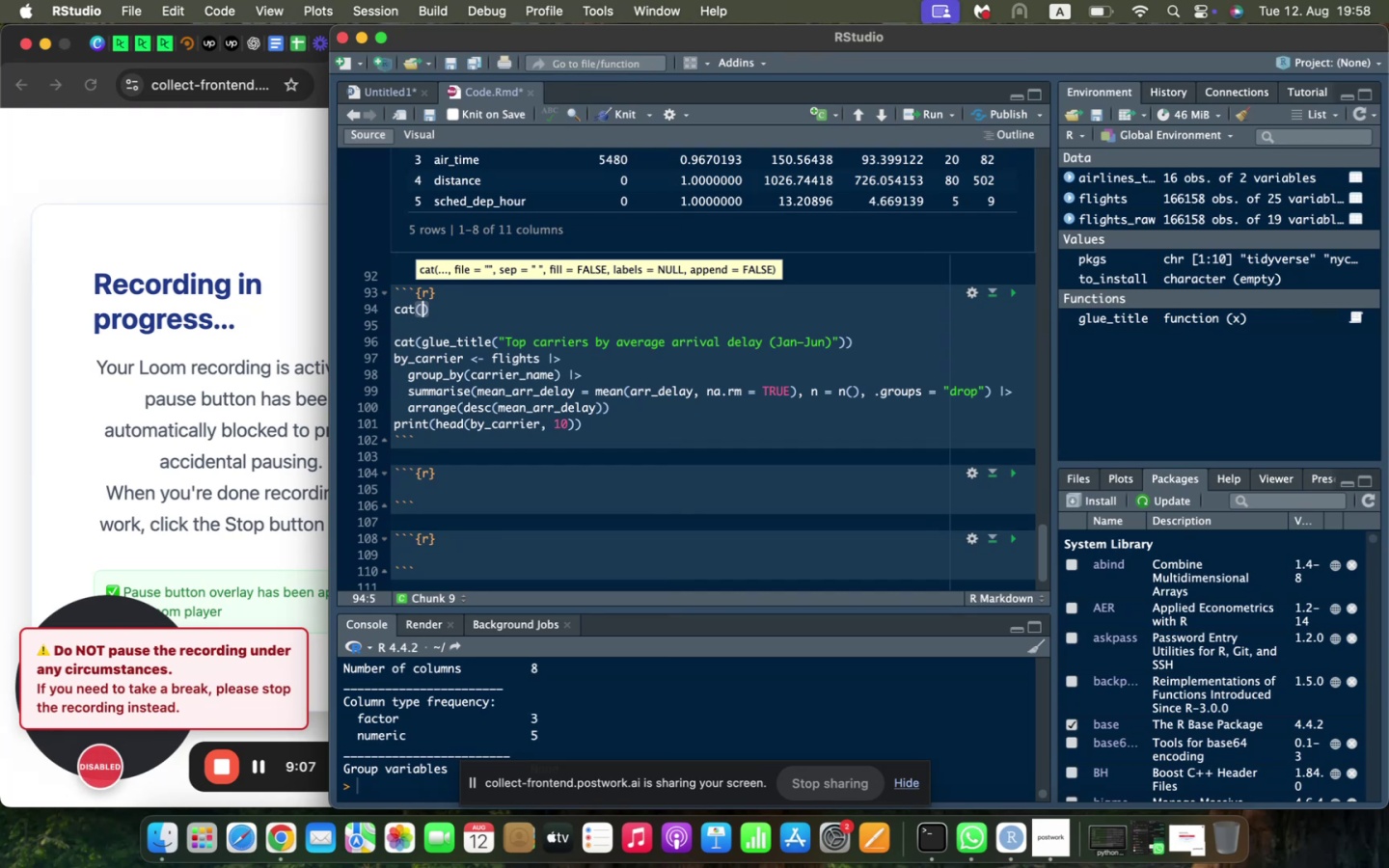 
type(flue)
key(Backspace)
key(Backspace)
key(Backspace)
key(Backspace)
type(glue_title("R)
key(Backspace)
type(Tip )
key(Backspace)
key(Backspace)
key(Backspace)
type(op Carriers by Average Arrival Delay (Jan - Jun))
 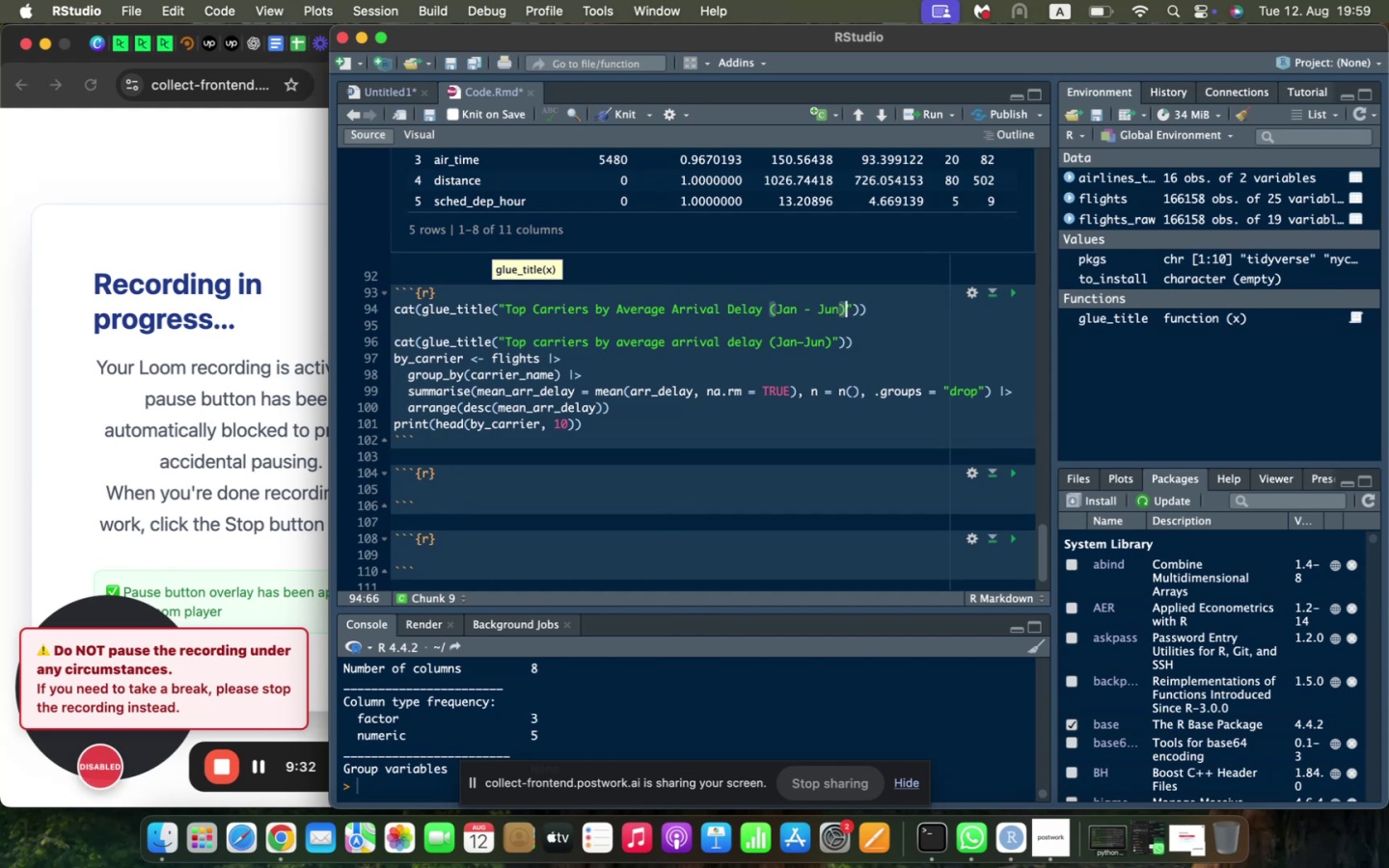 
key(ArrowDown)
 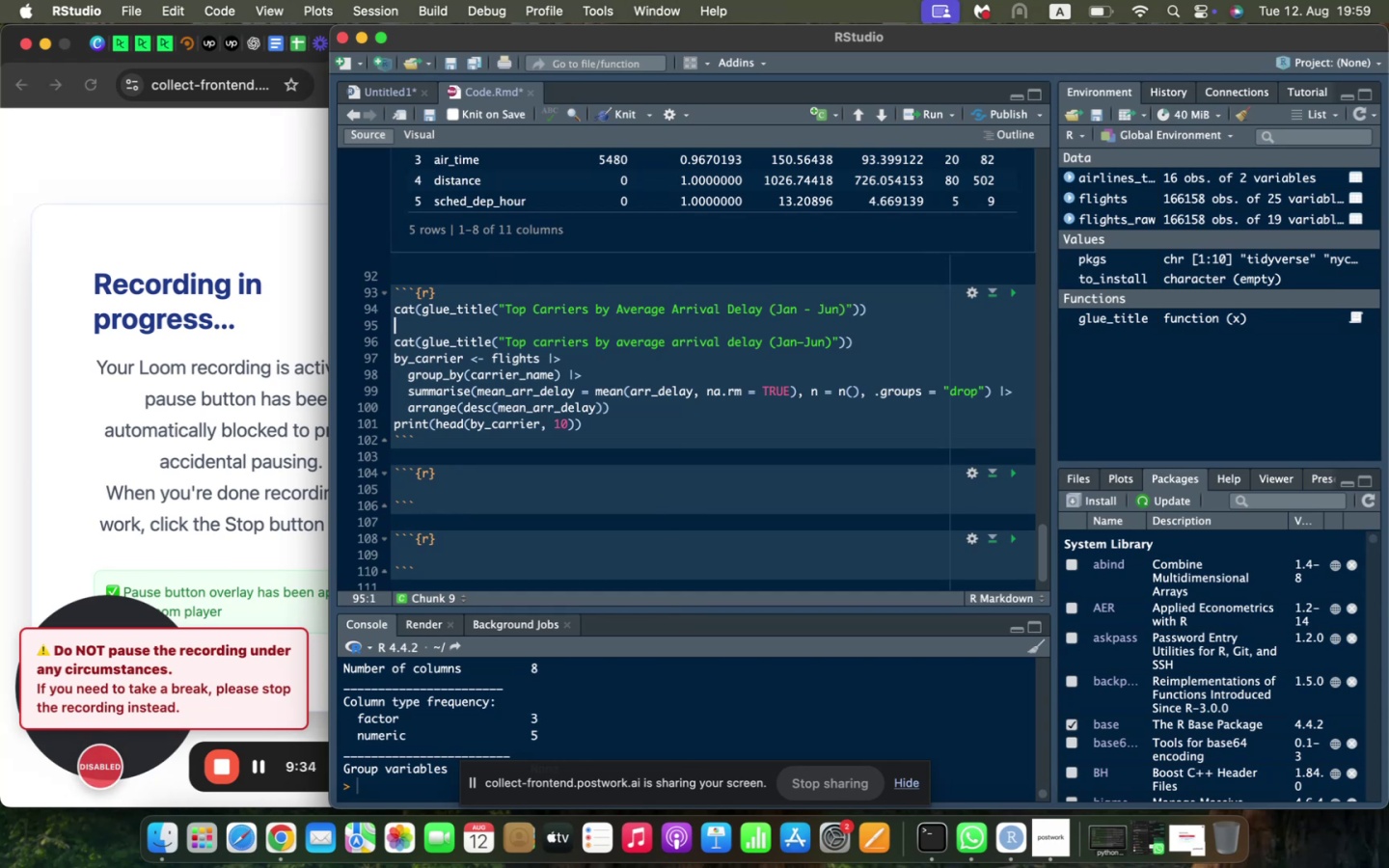 
type(by_carrier <- flights |?)
key(Backspace)
type(>)
 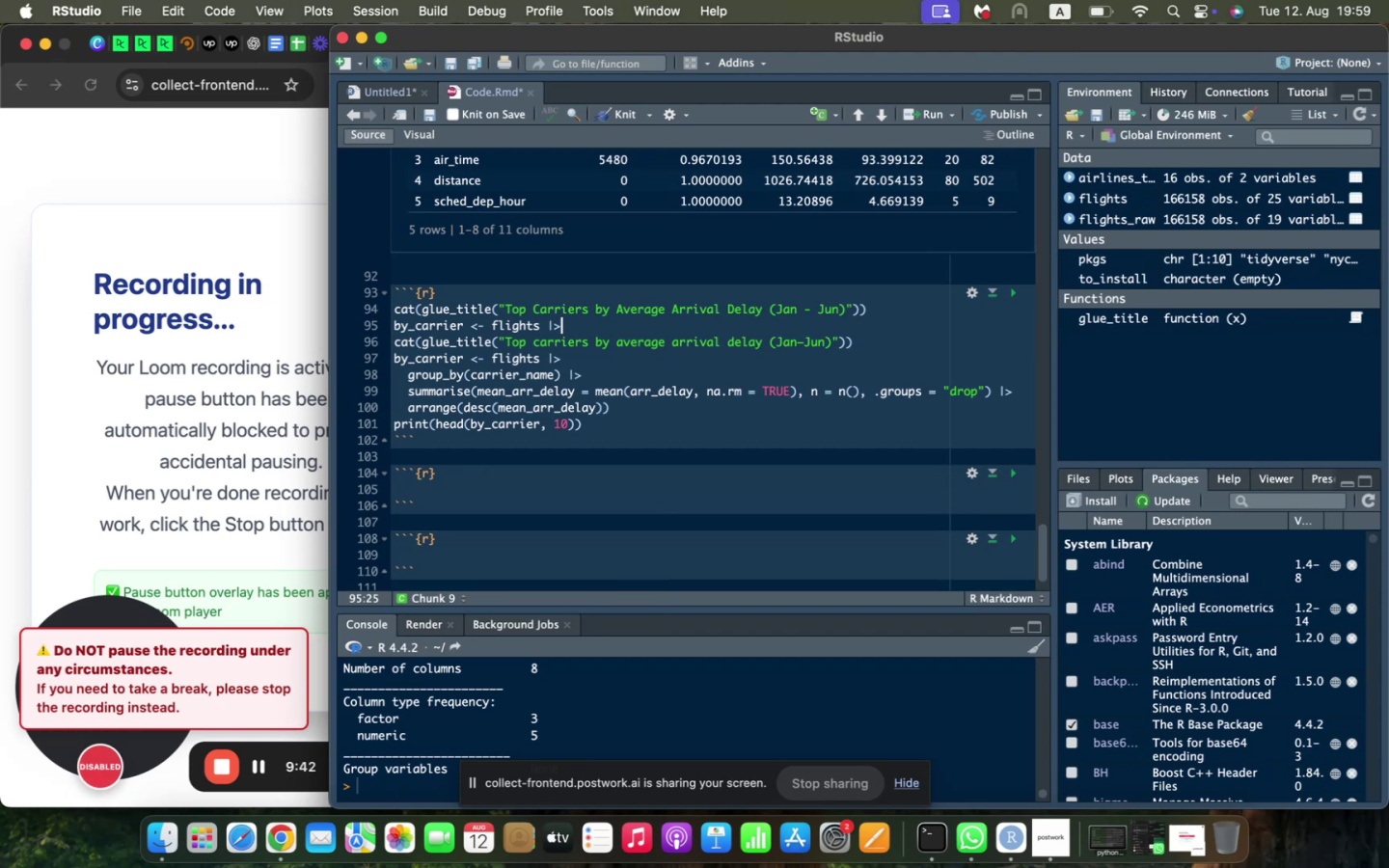 
key(Enter)
 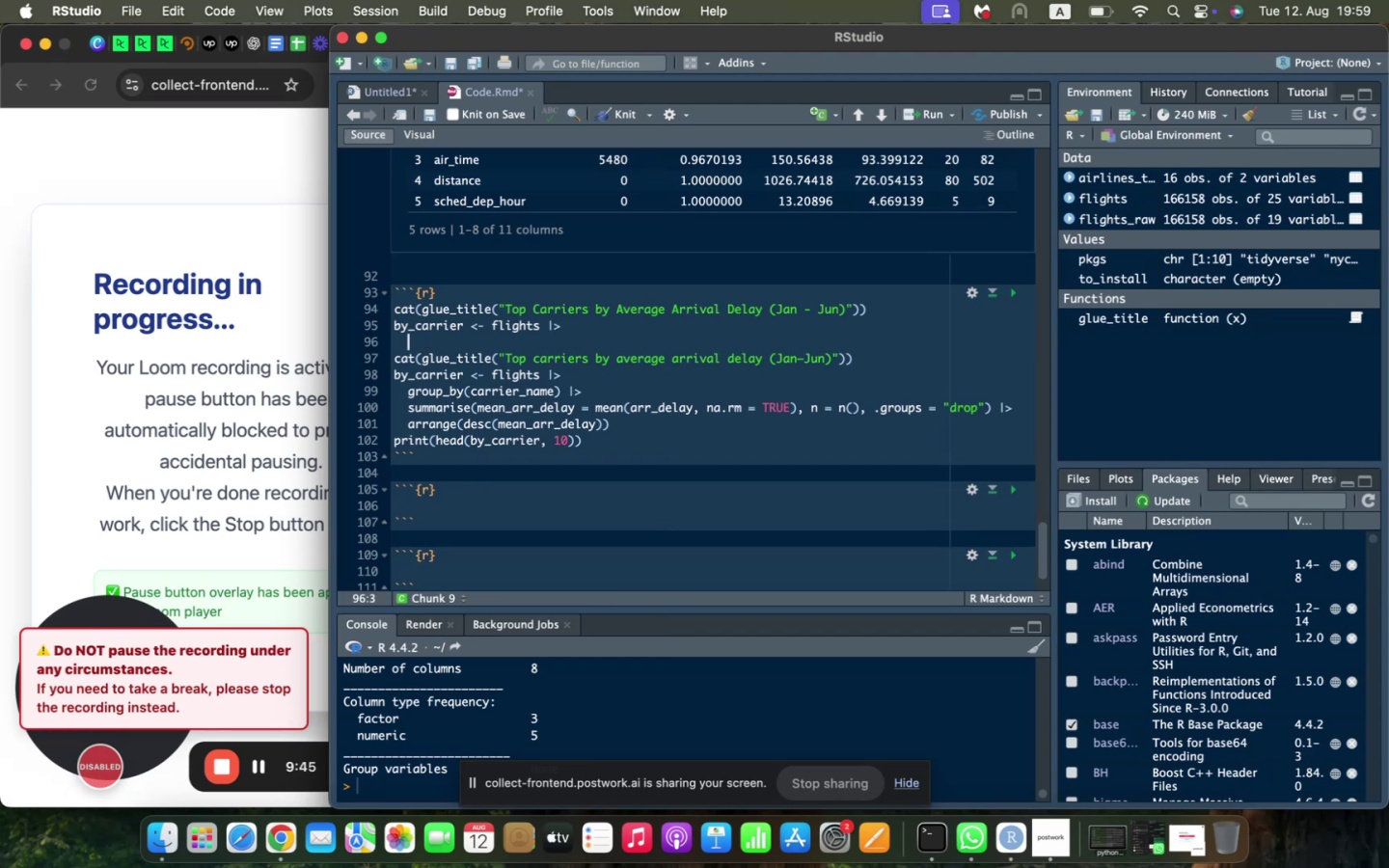 
type(group_by(carrier_name)
 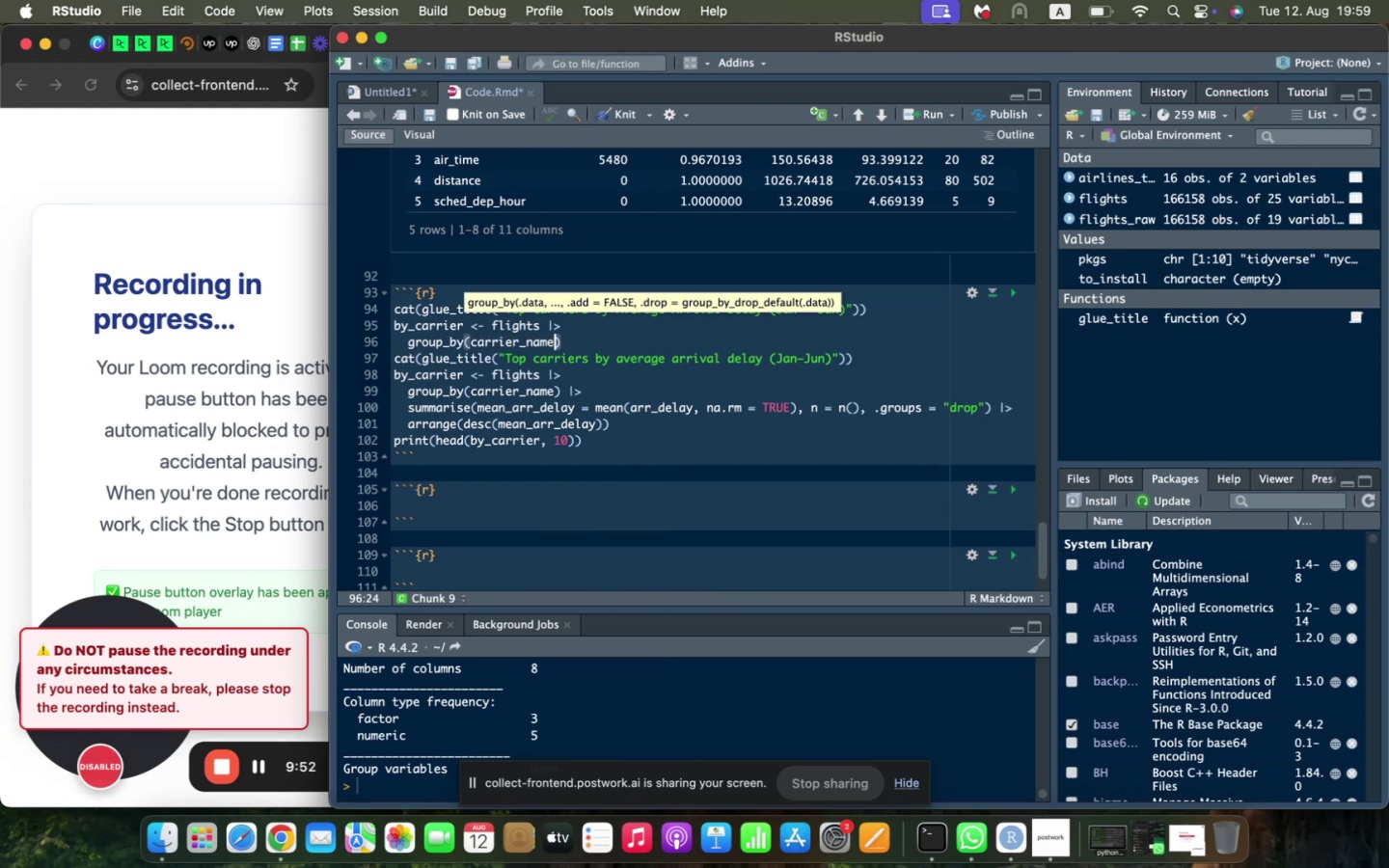 
key(ArrowRight)
 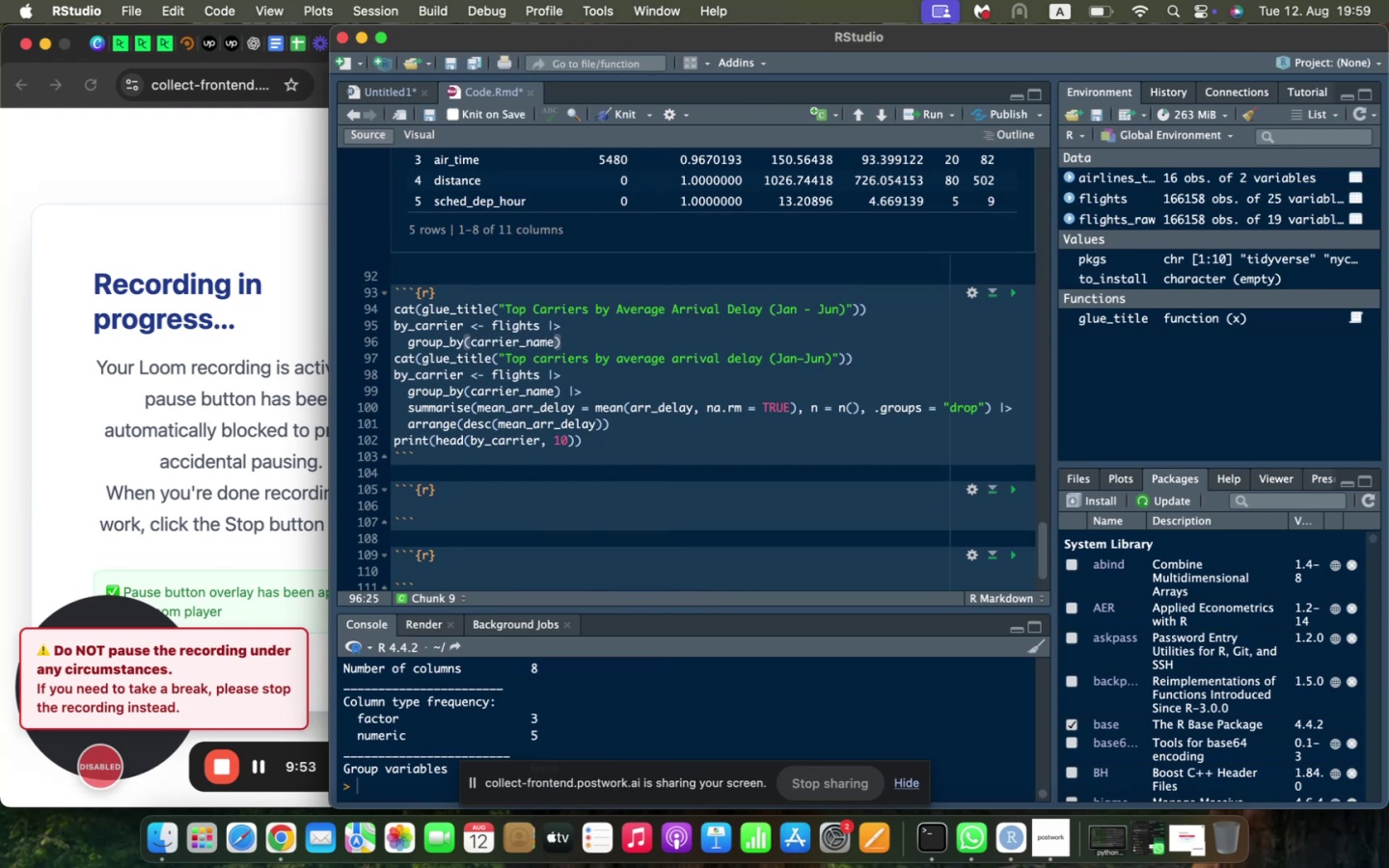 
key(Space)
 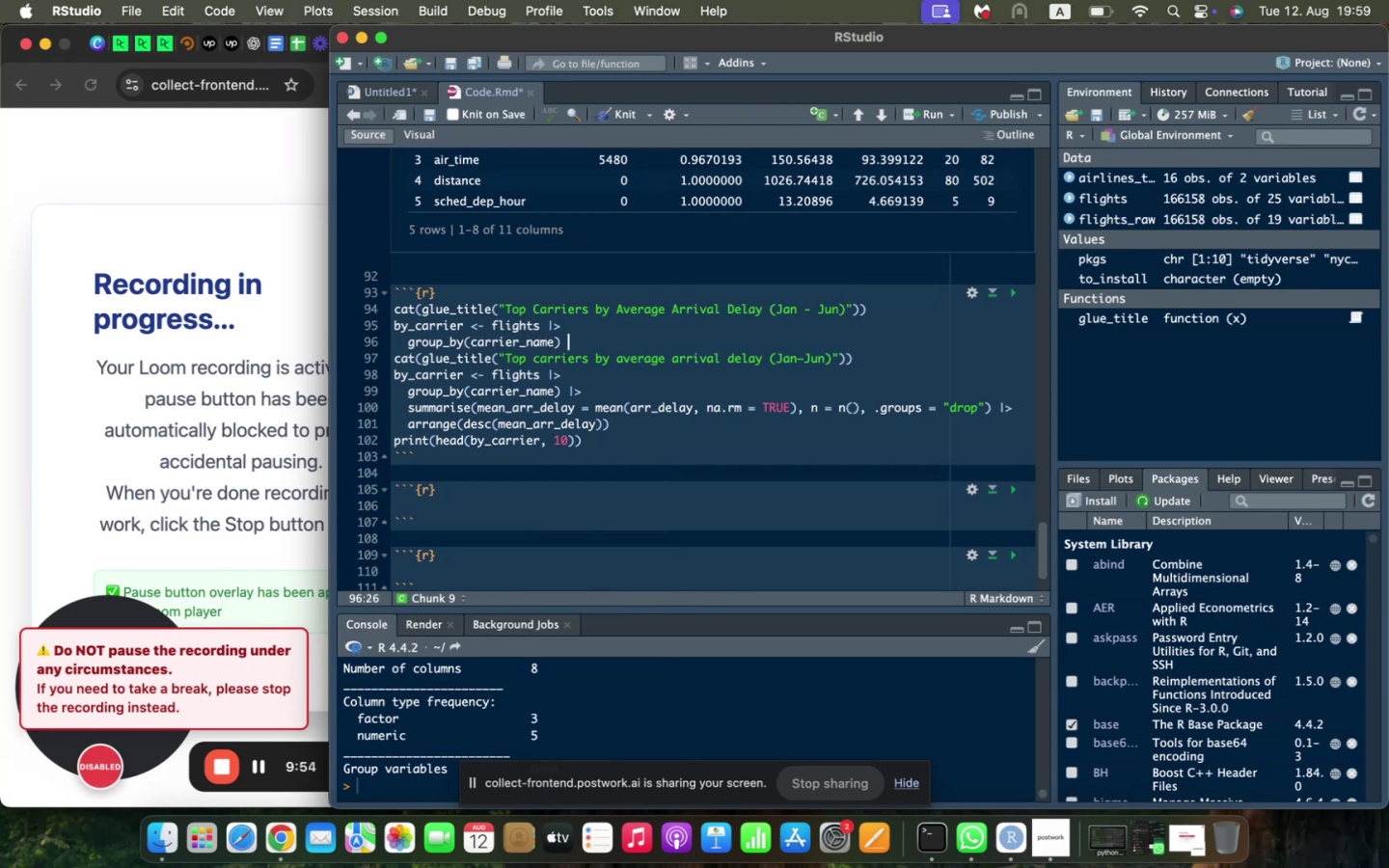 
key(Meta+V)
 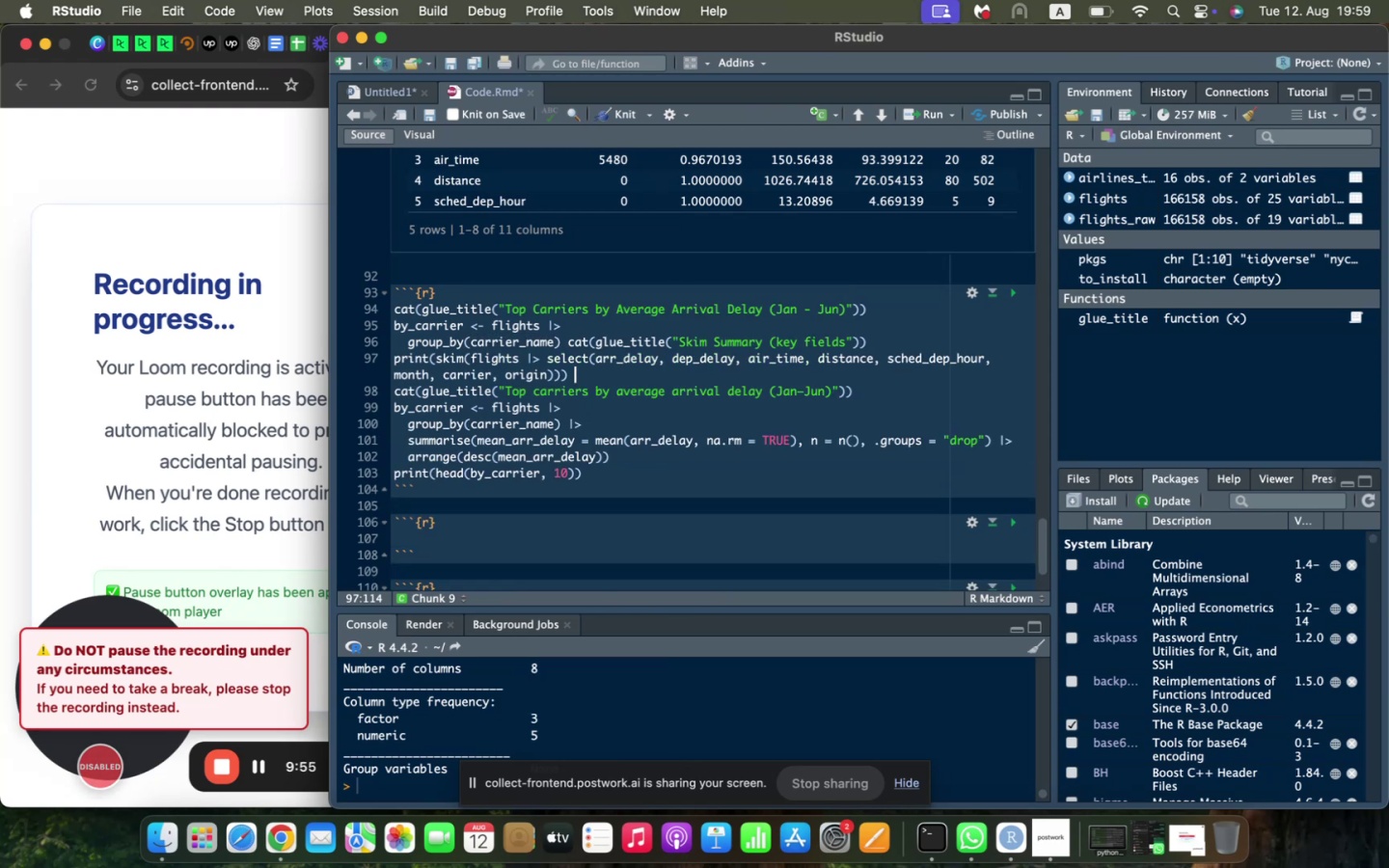 
key(Meta+CommandLeft)
 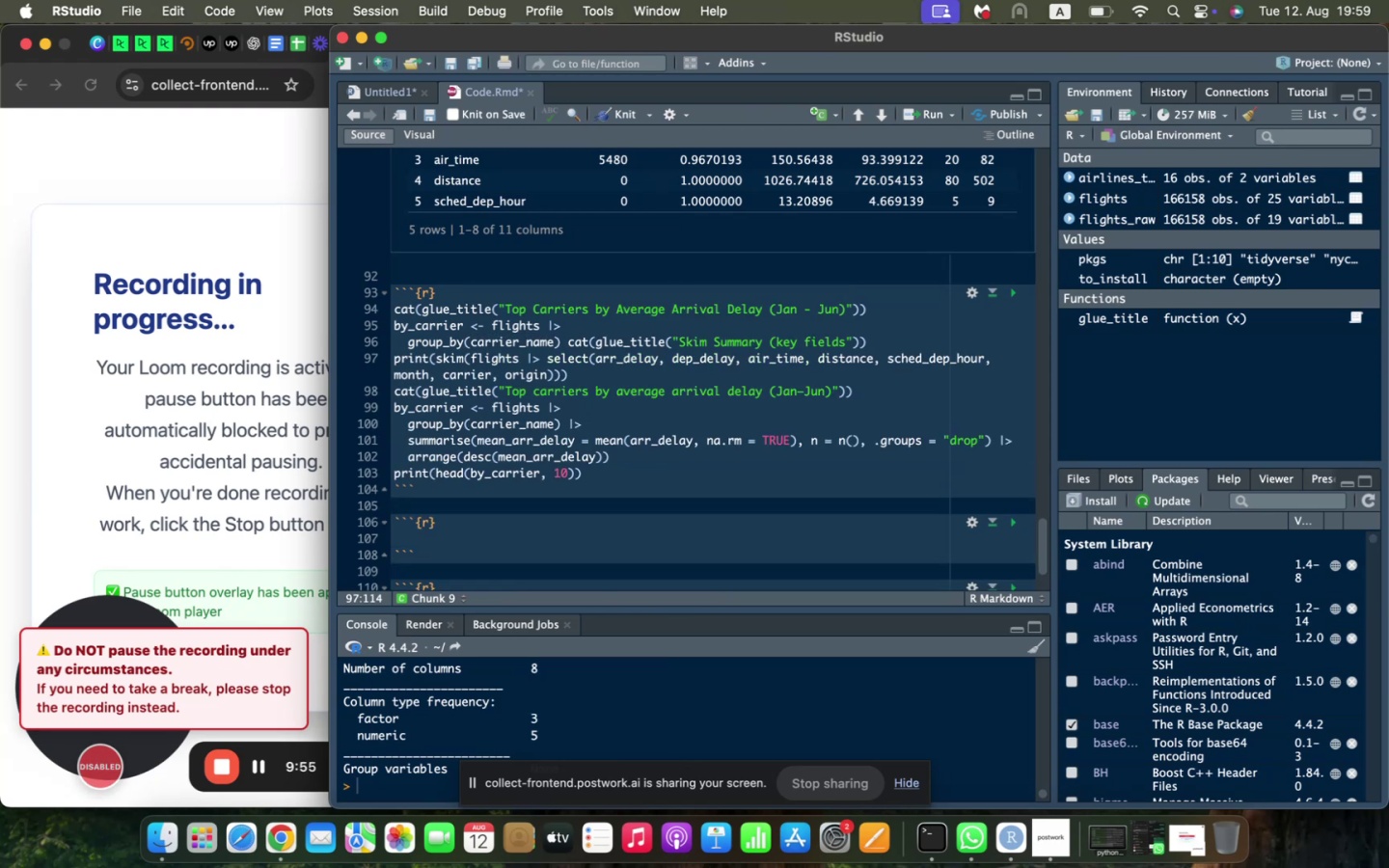 
key(Meta+Z)
 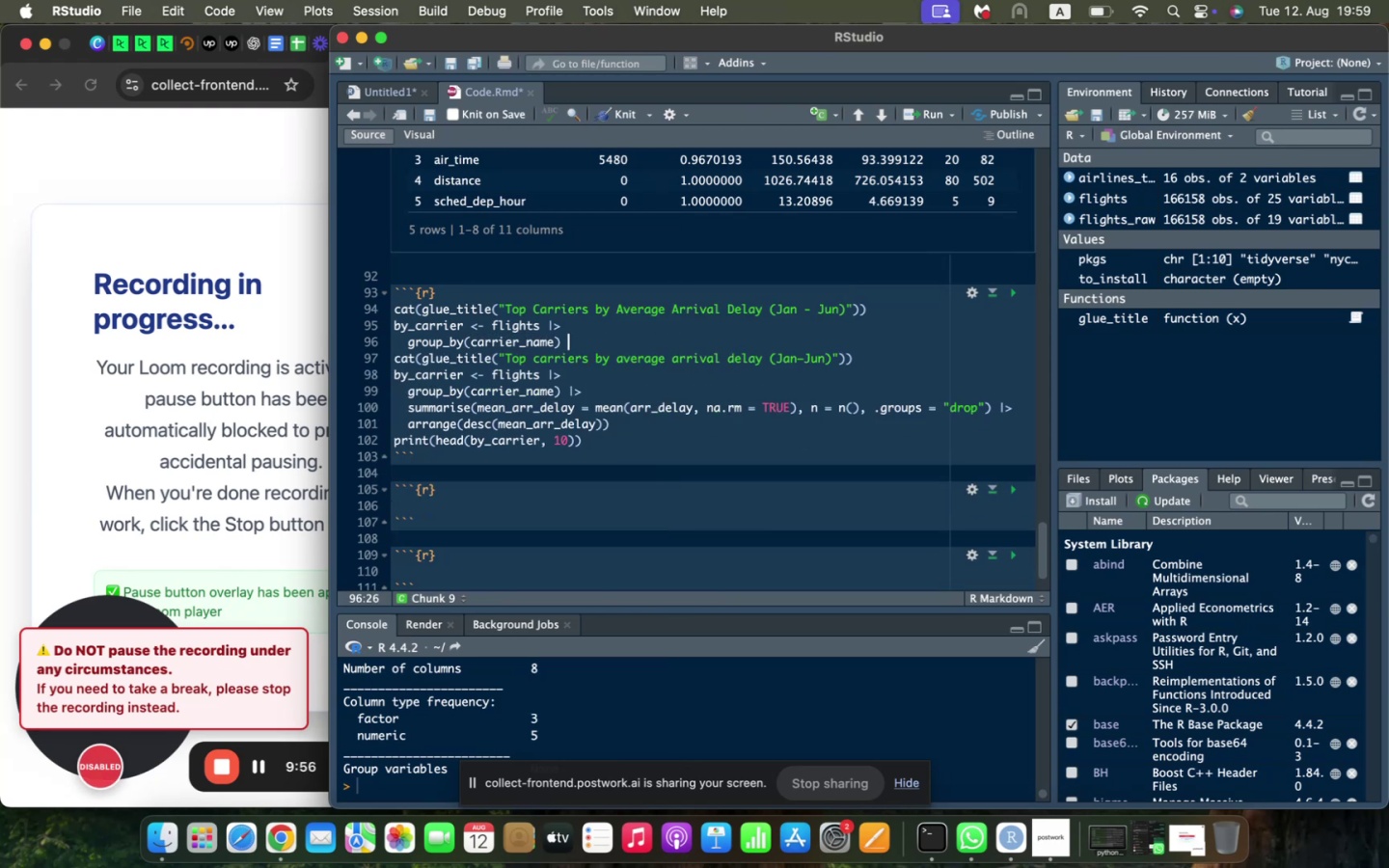 
key(Shift+Backslash)
 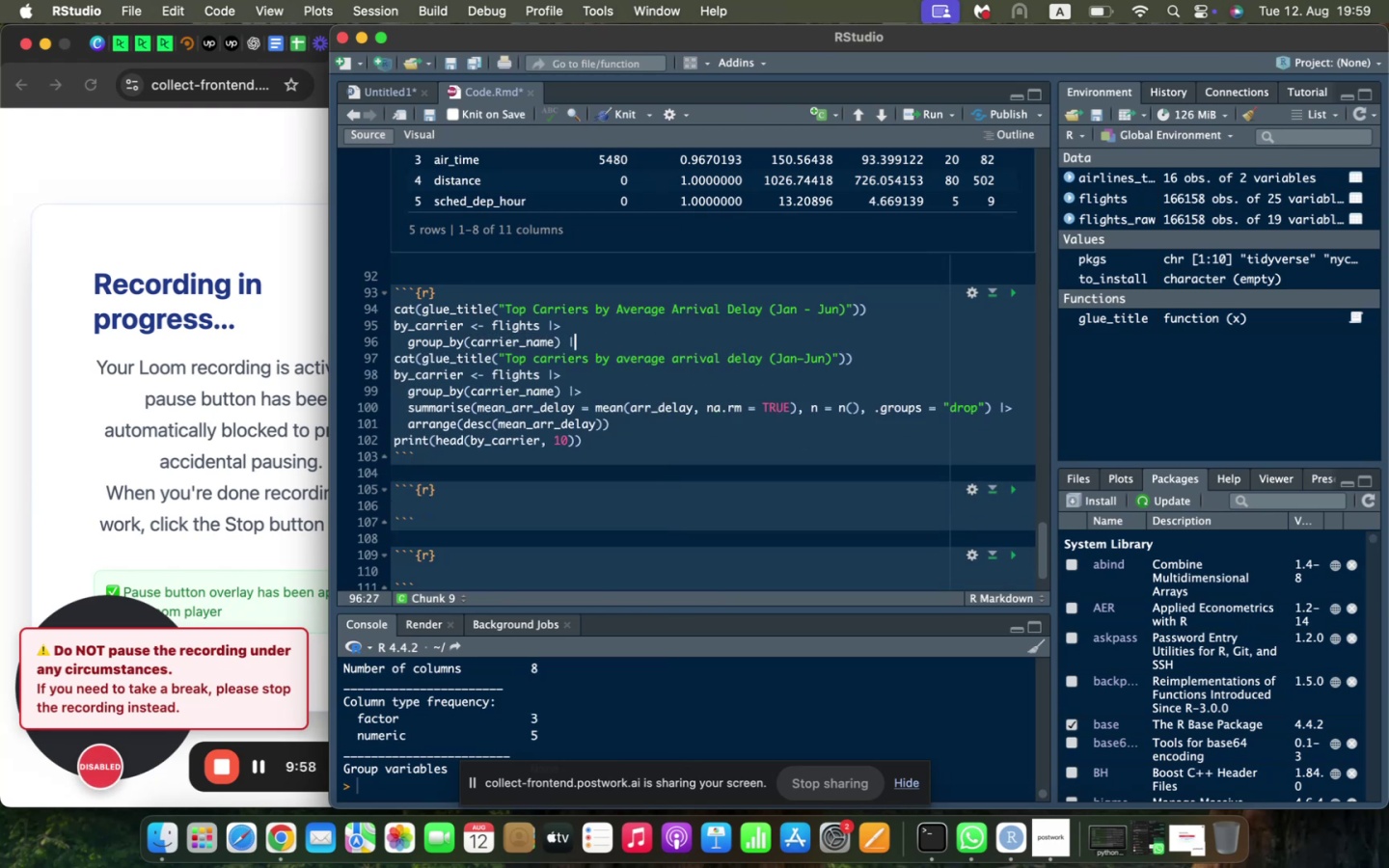 
key(Shift+Period)
 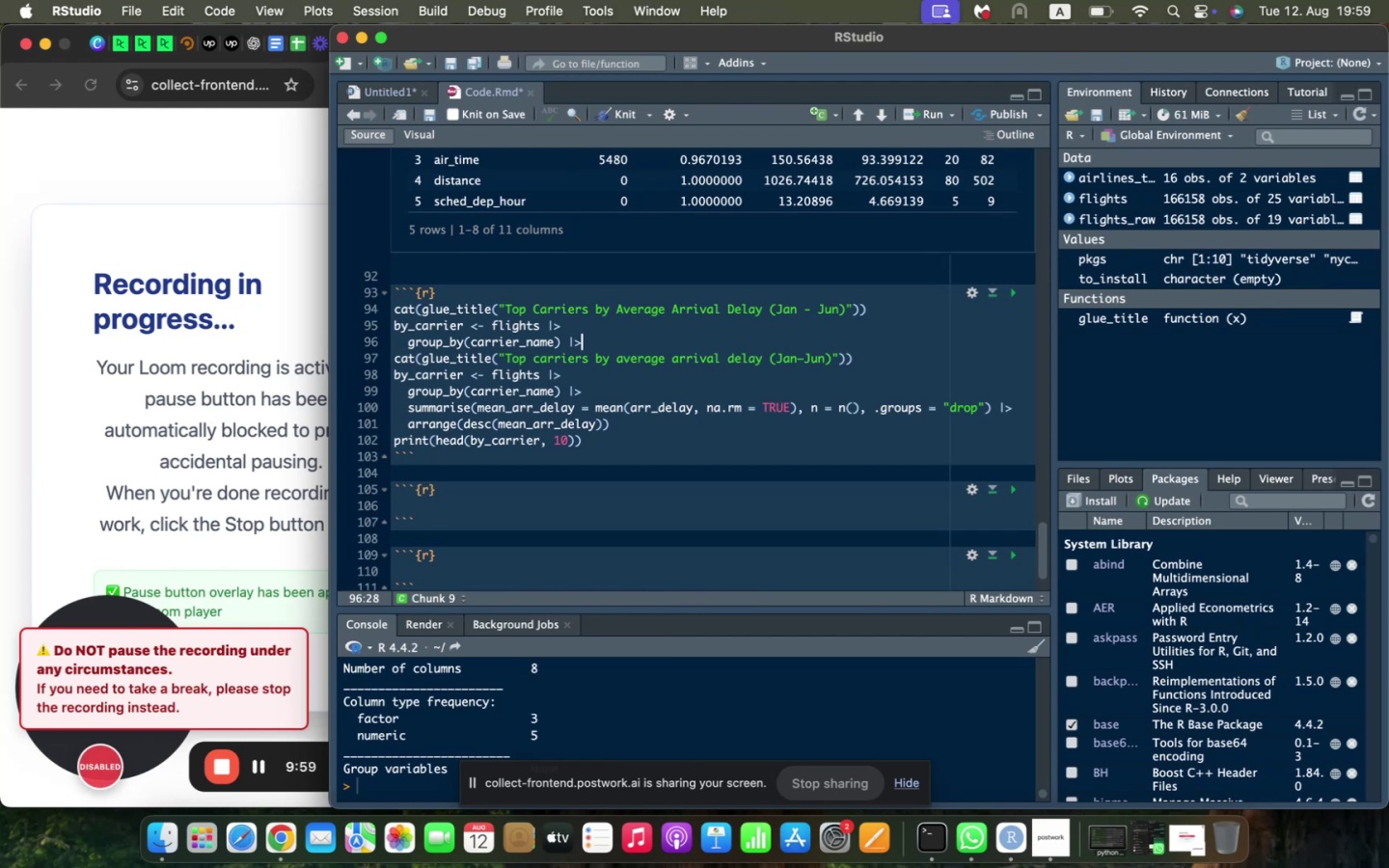 
key(Enter)
 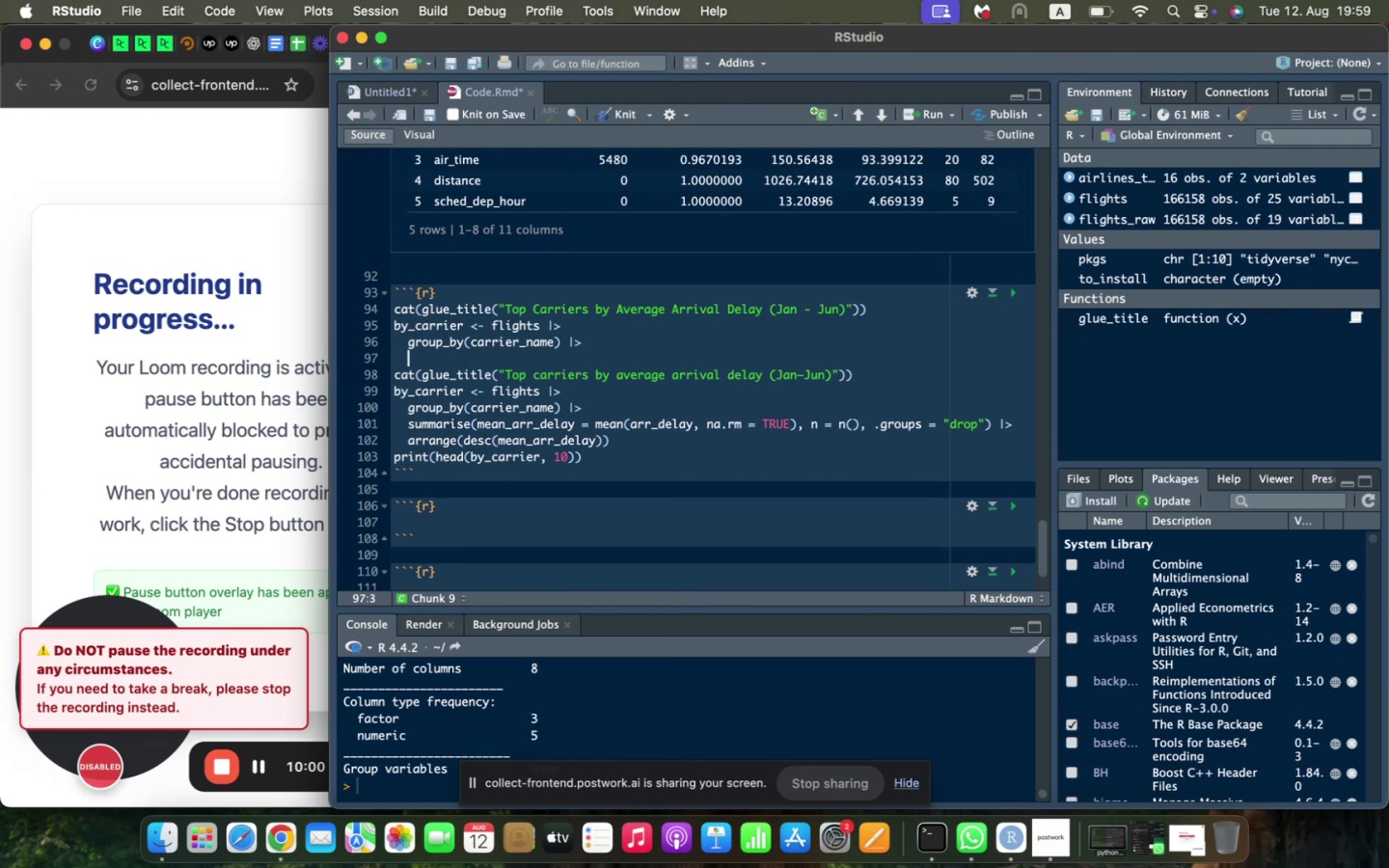 
type(summai)
key(Backspace)
type(rise(mean_arr_delay = mean )
key(Backspace)
type(9)
key(Backspace)
type((arr_)
 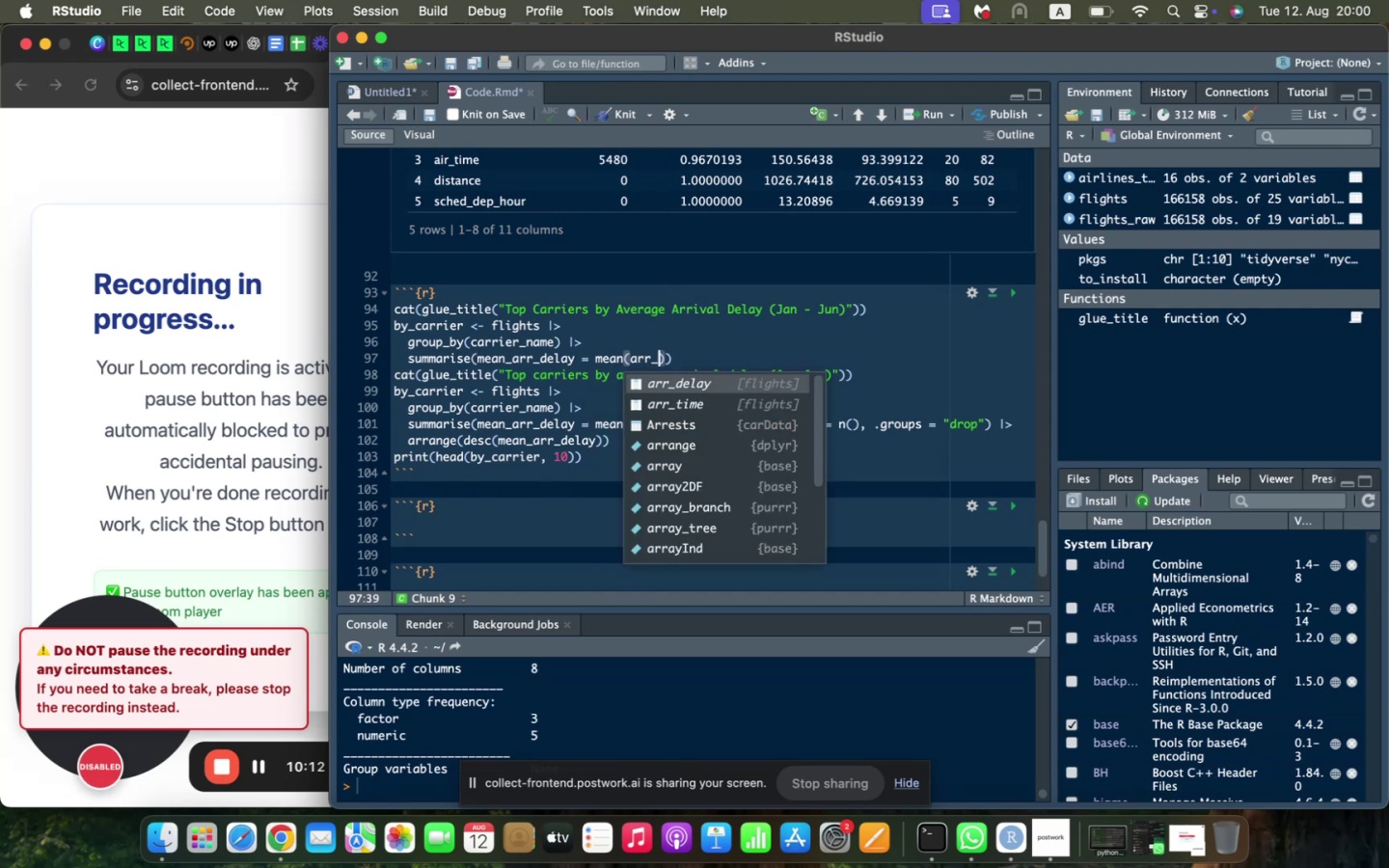 
key(Enter)
 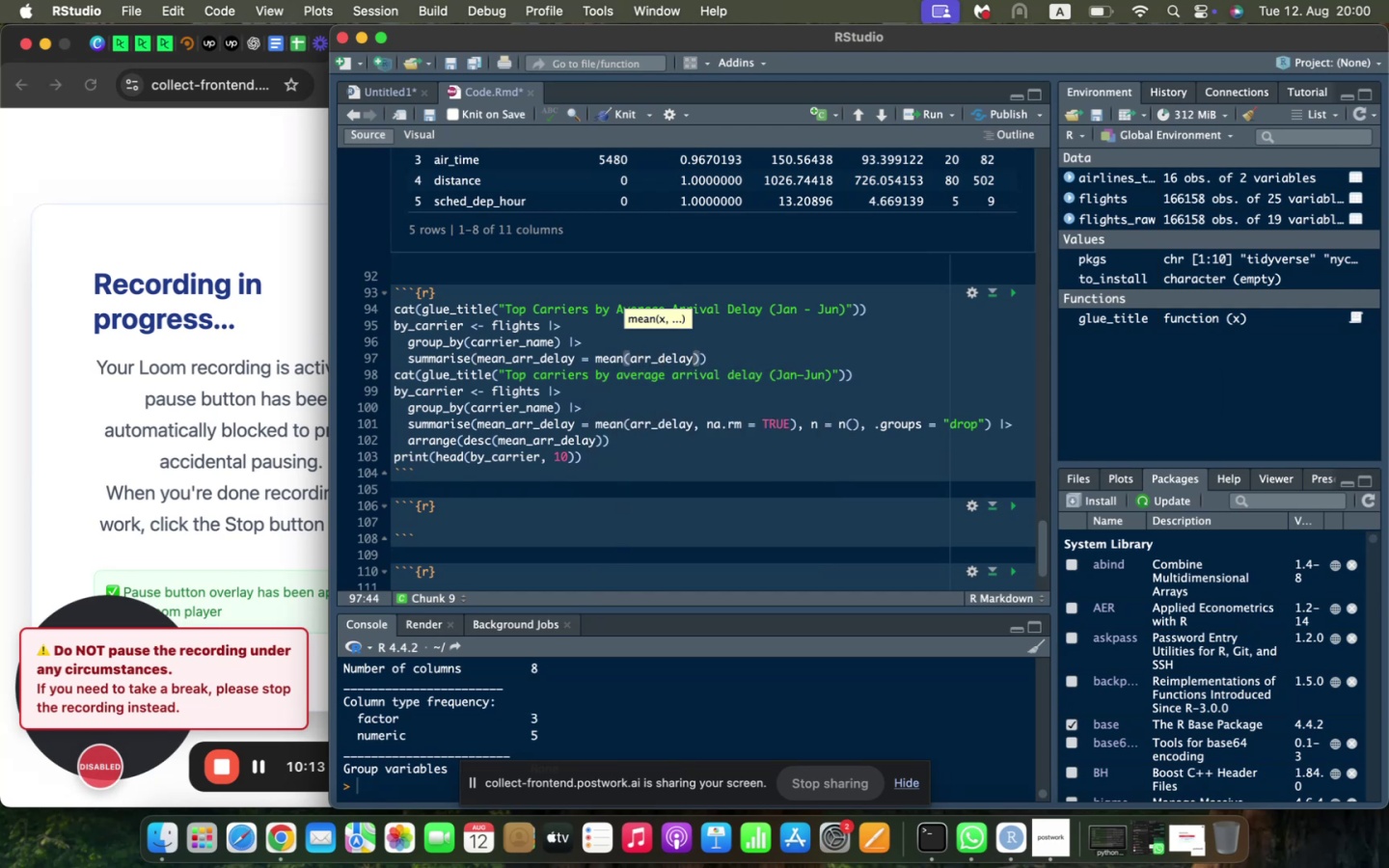 
type(, na.rm = TRUE)
 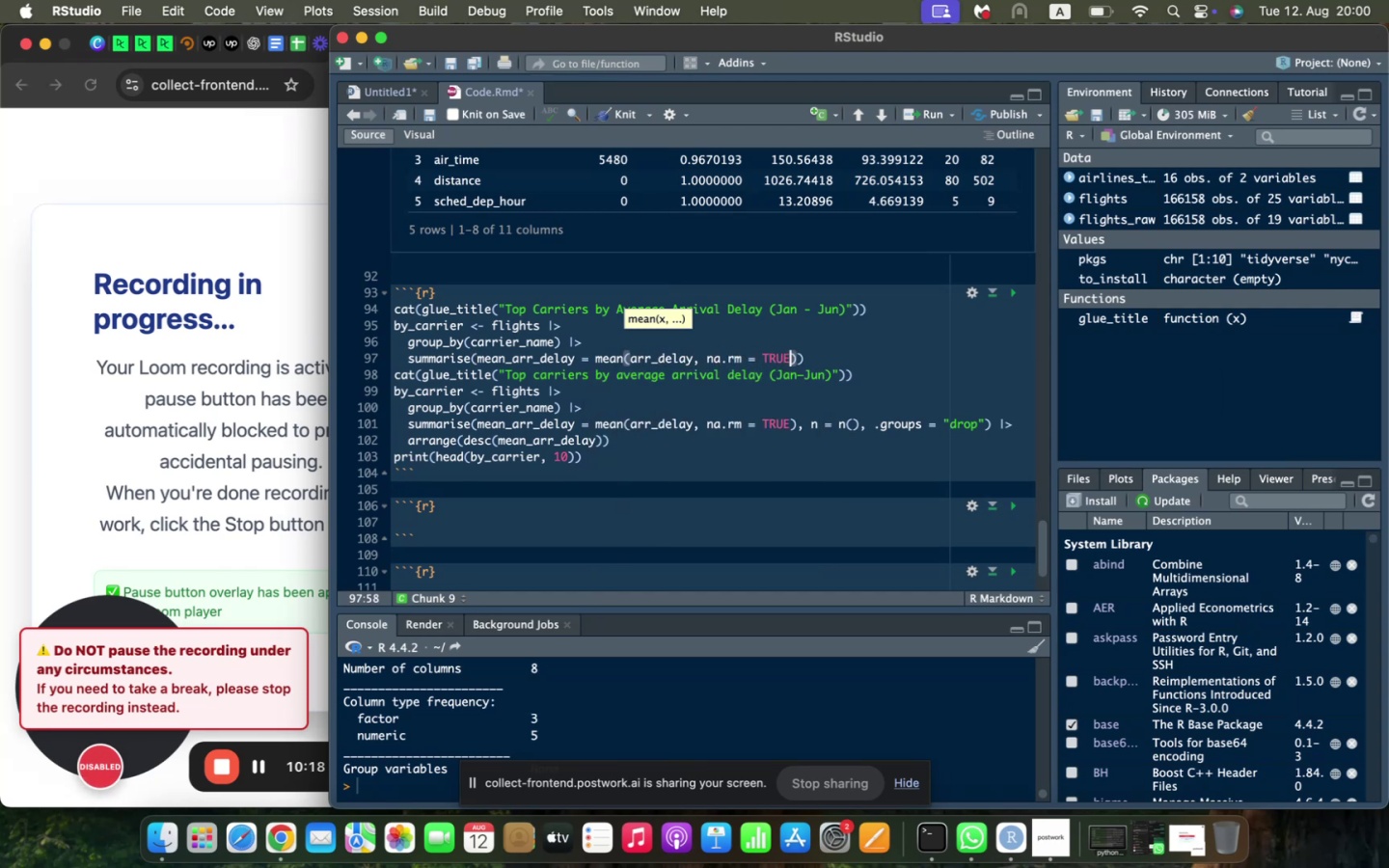 
key(ArrowRight)
 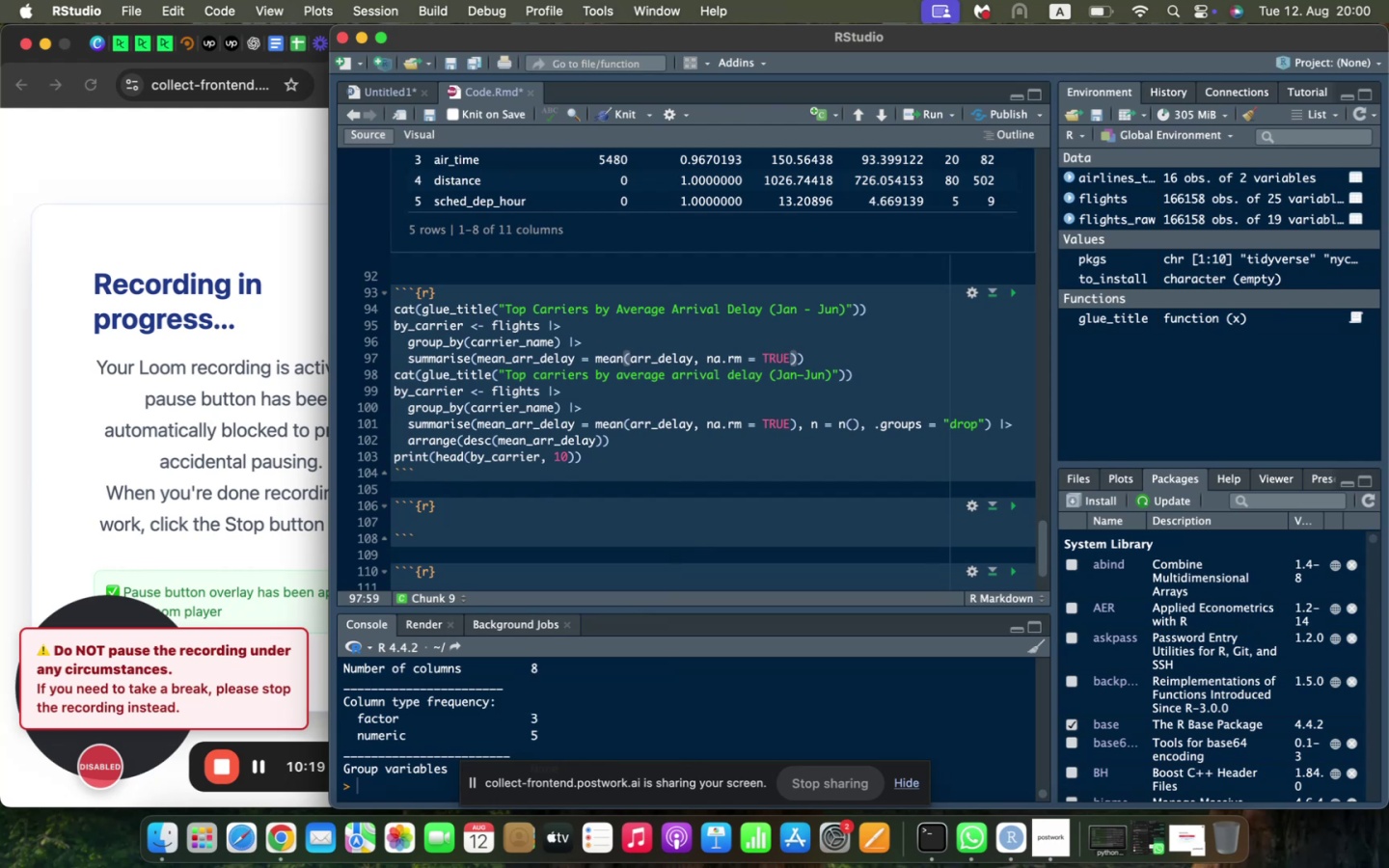 
type(, n = n()
 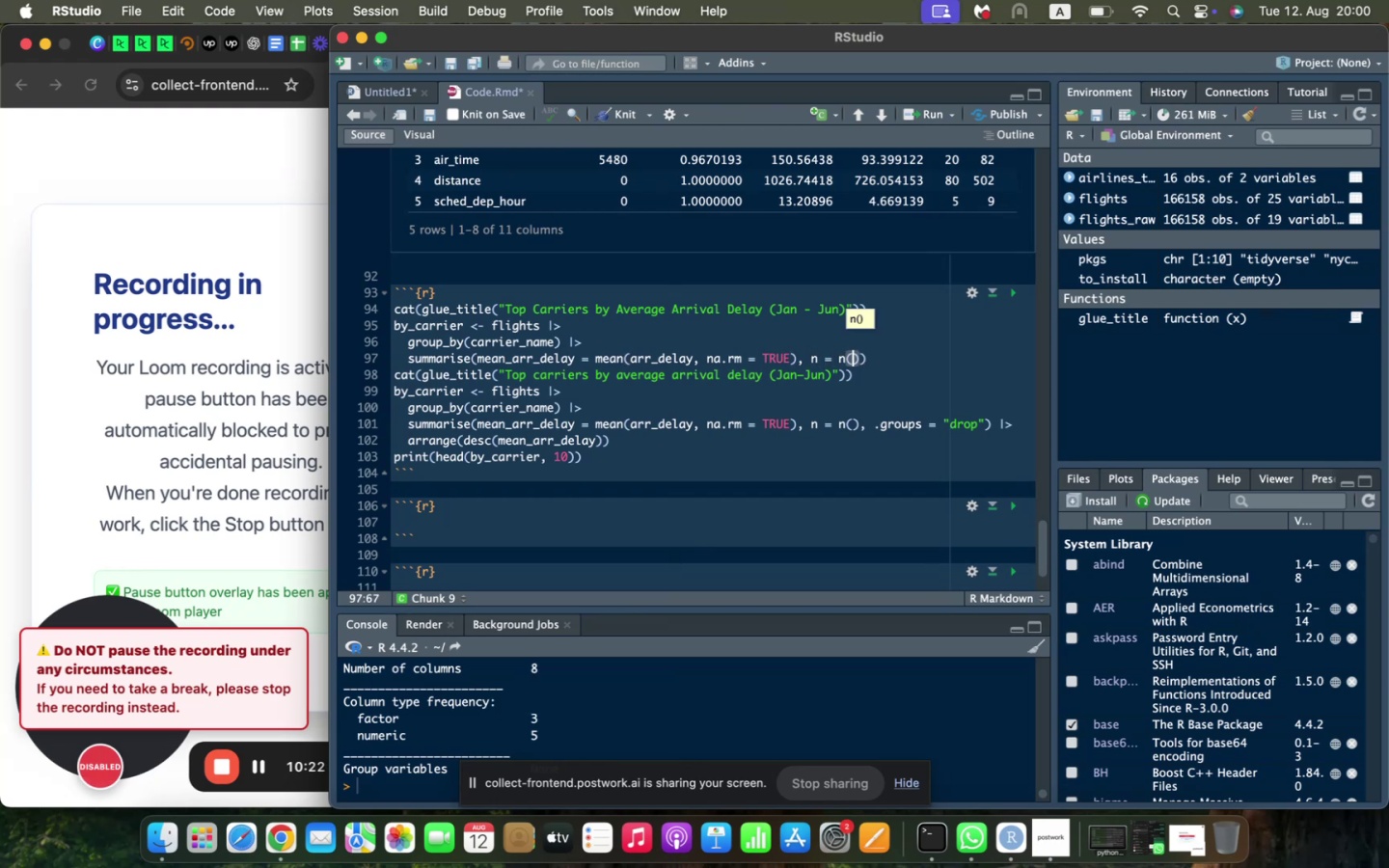 
key(ArrowRight)
 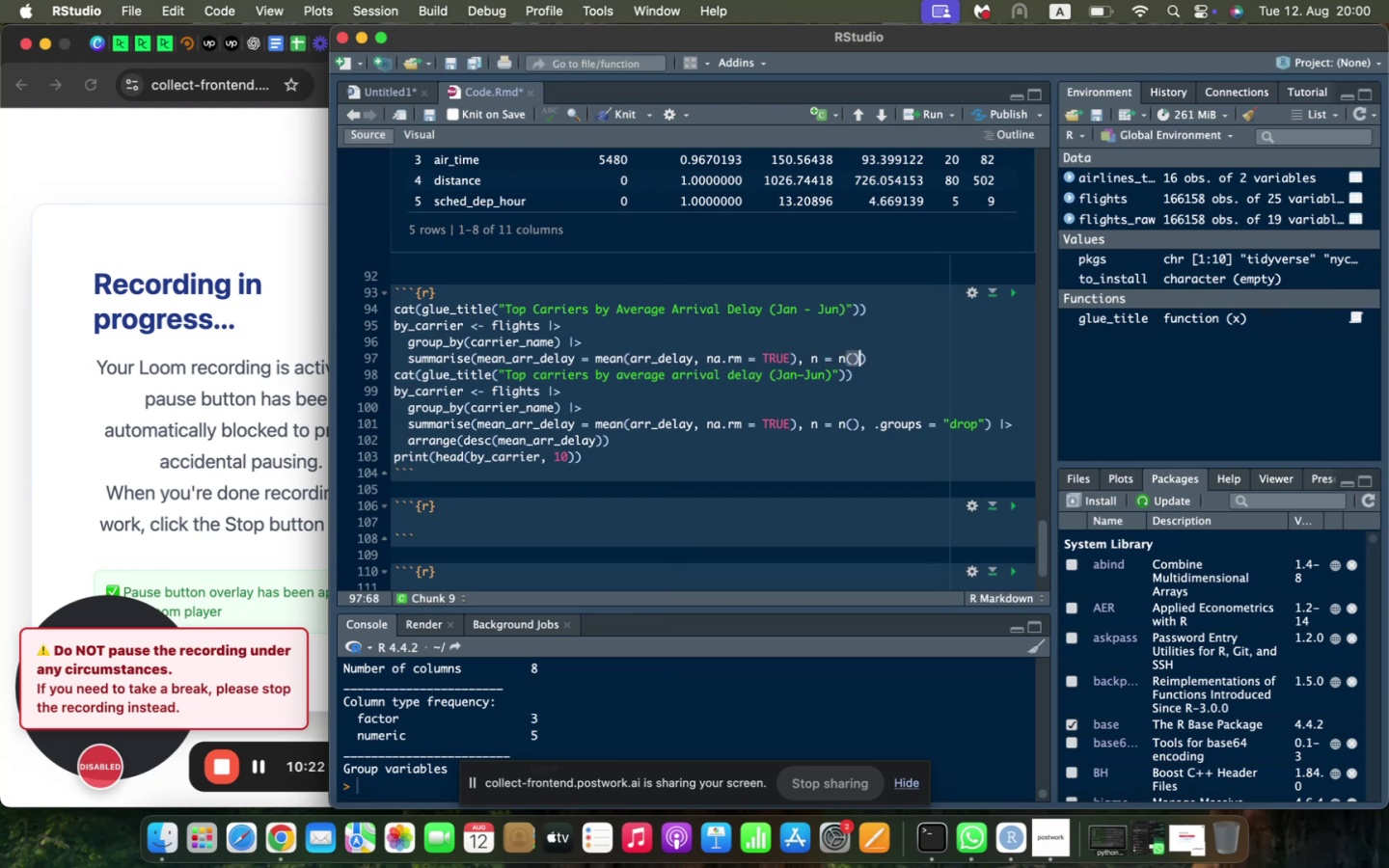 
type(, .groups = "dri)
key(Backspace)
type(op)
 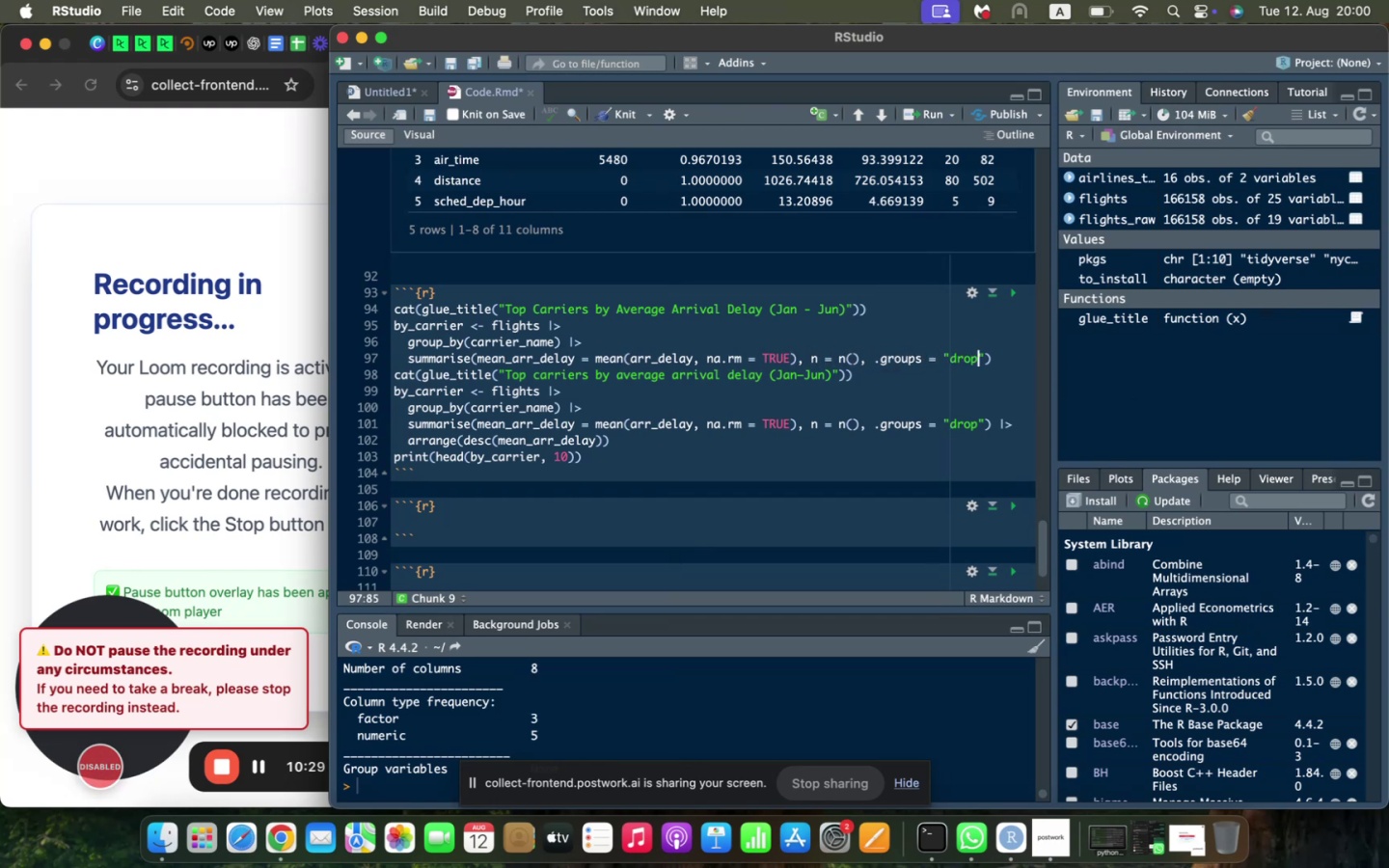 
key(ArrowRight)
 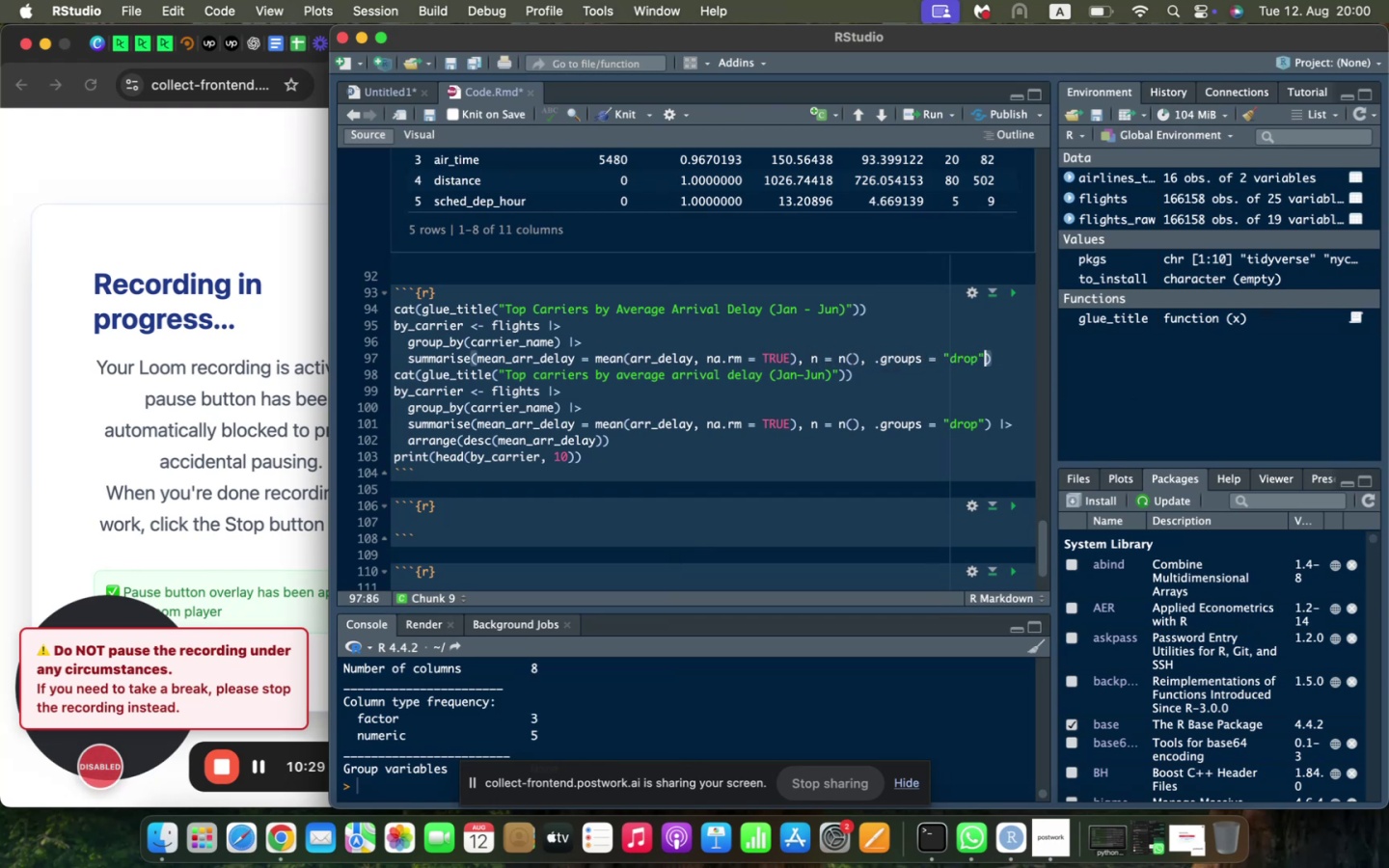 
key(ArrowRight)
 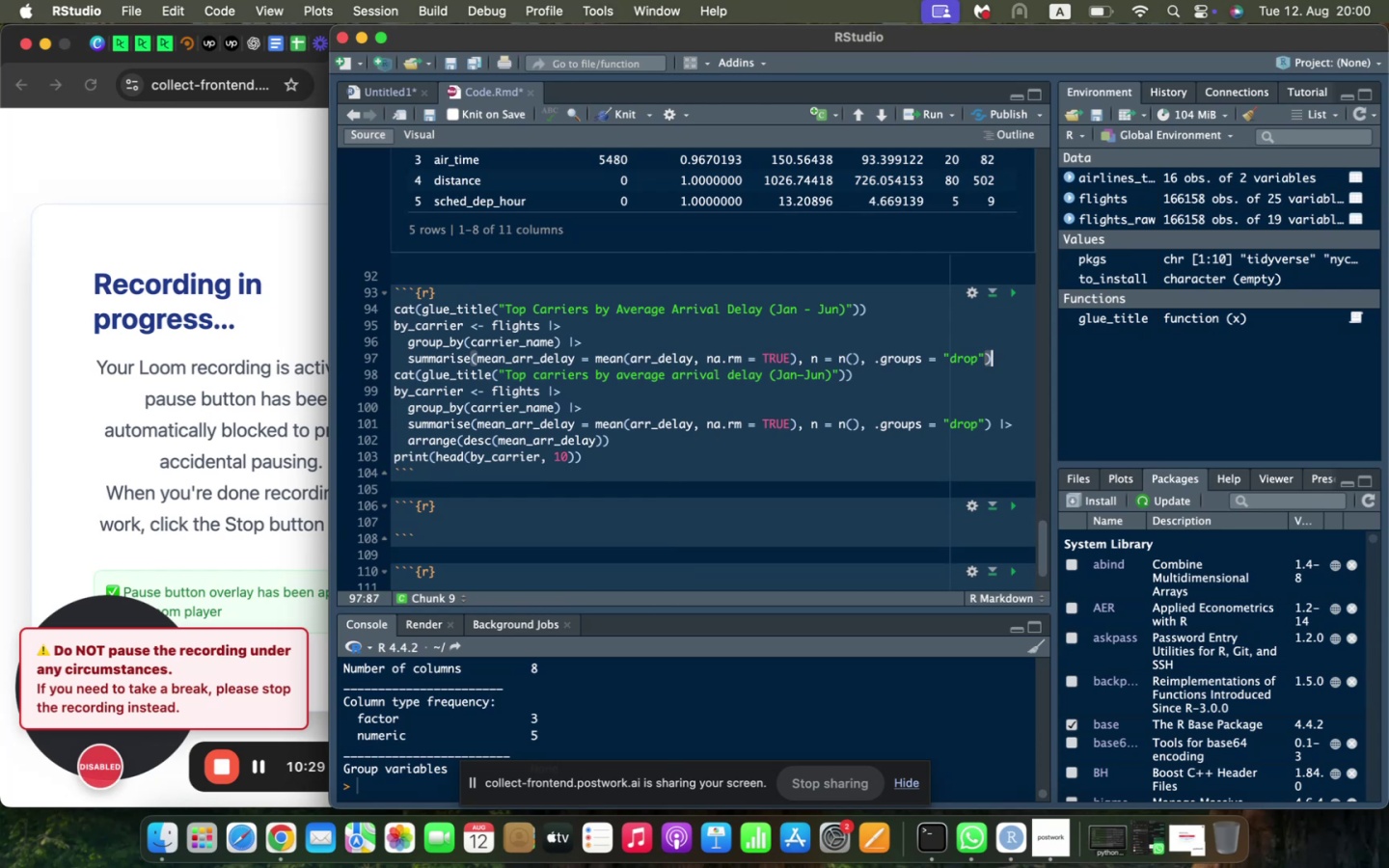 
key(Space)
 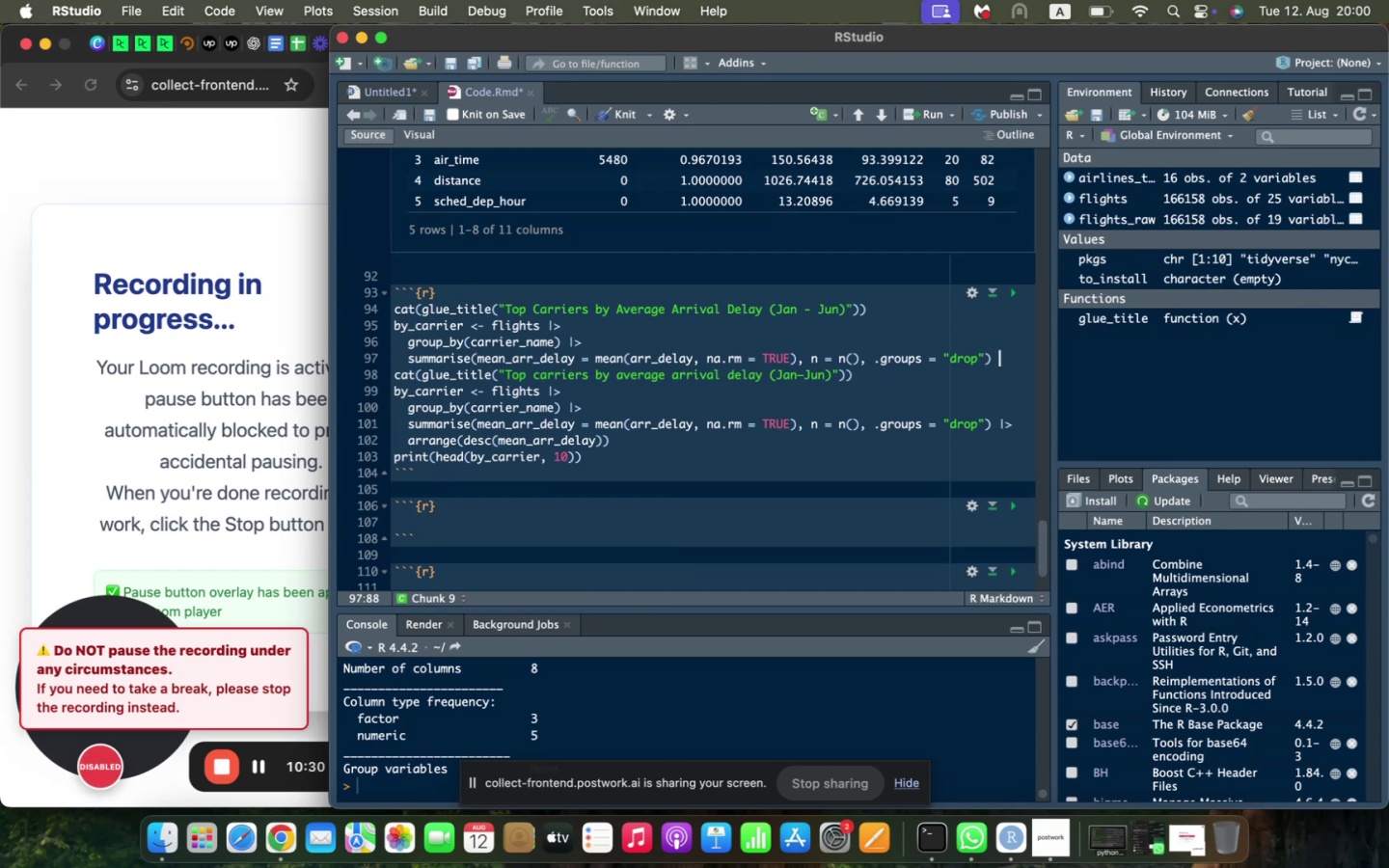 
key(Shift+Backslash)
 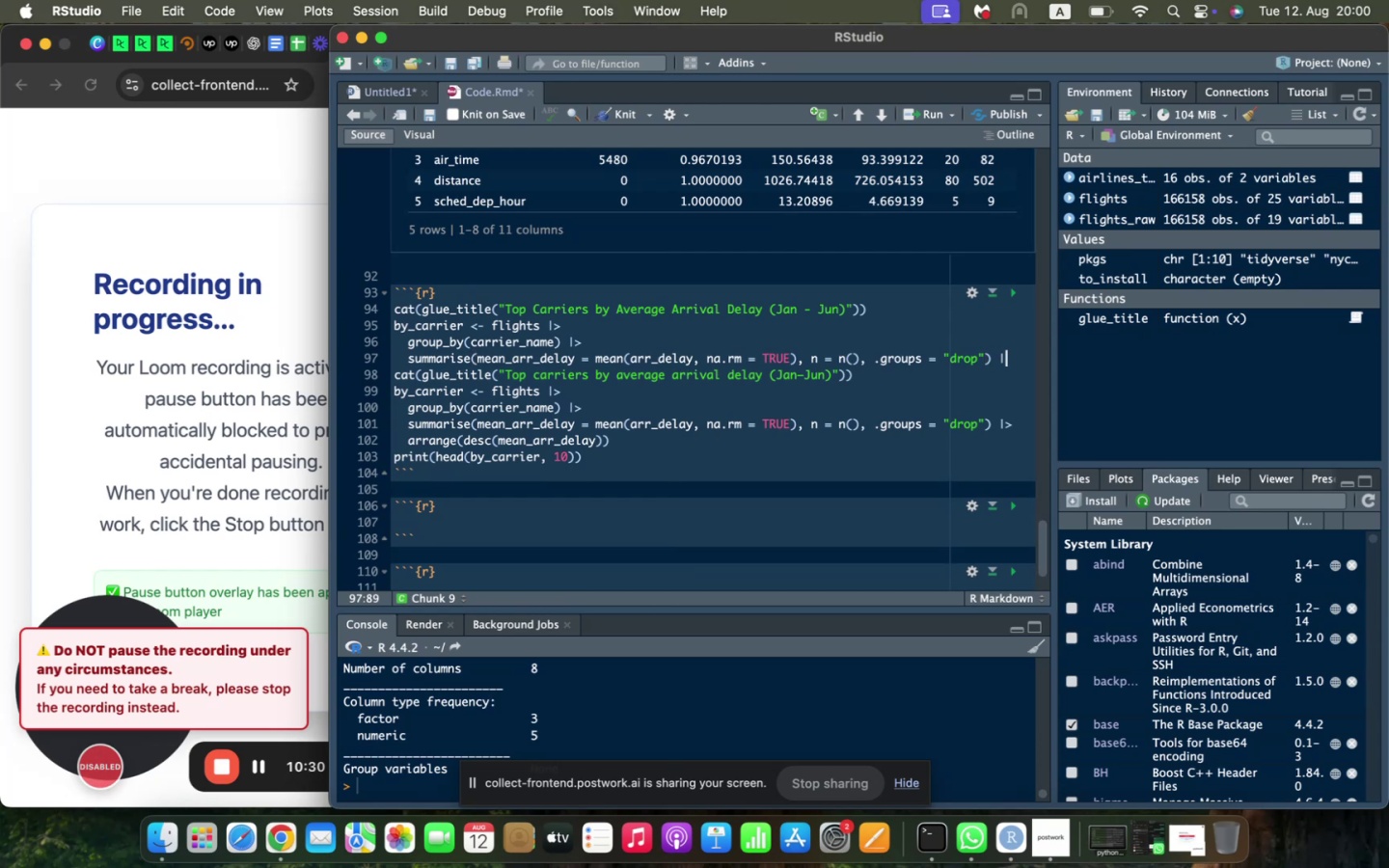 
key(Shift+ShiftLeft)
 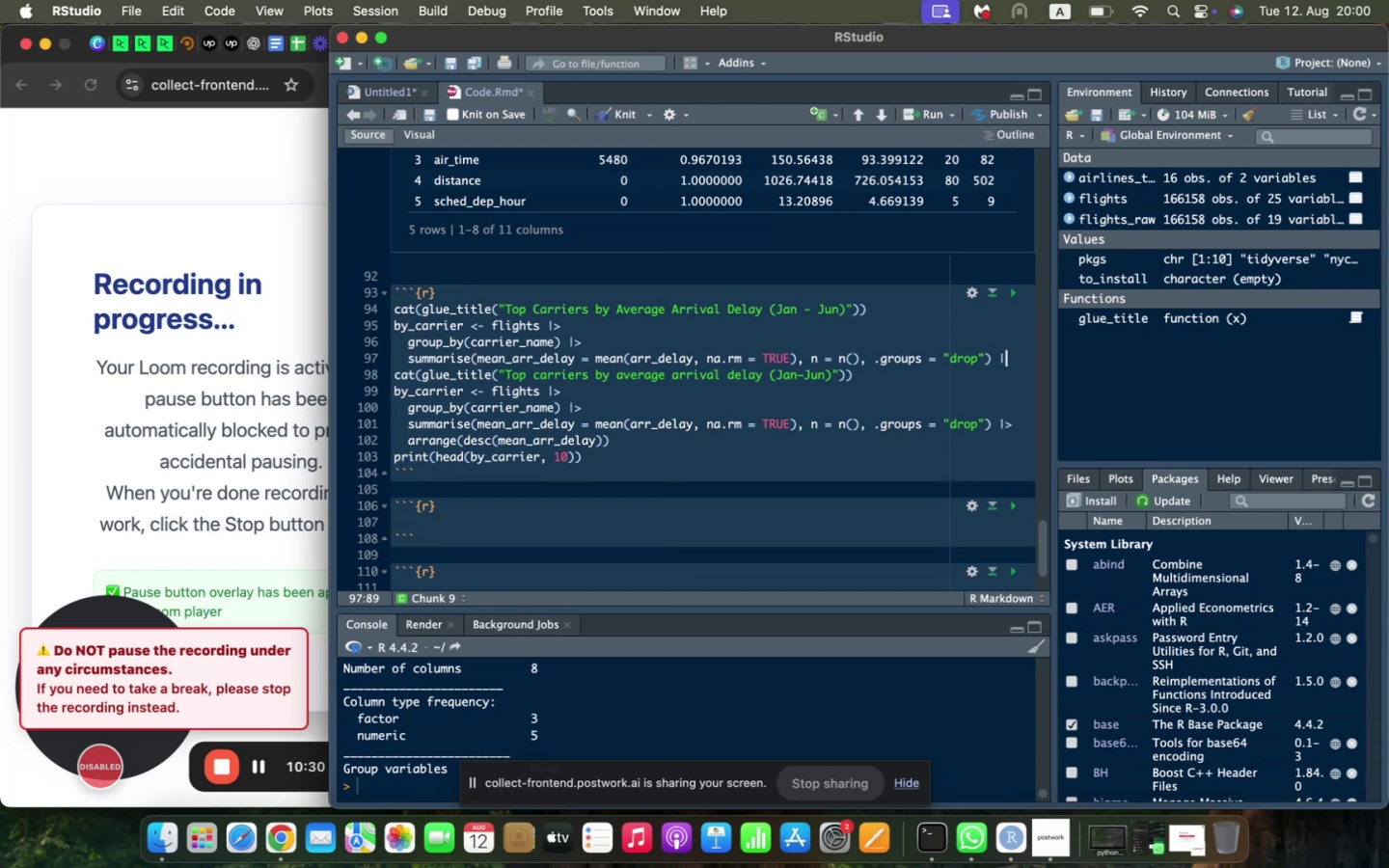 
key(Shift+Period)
 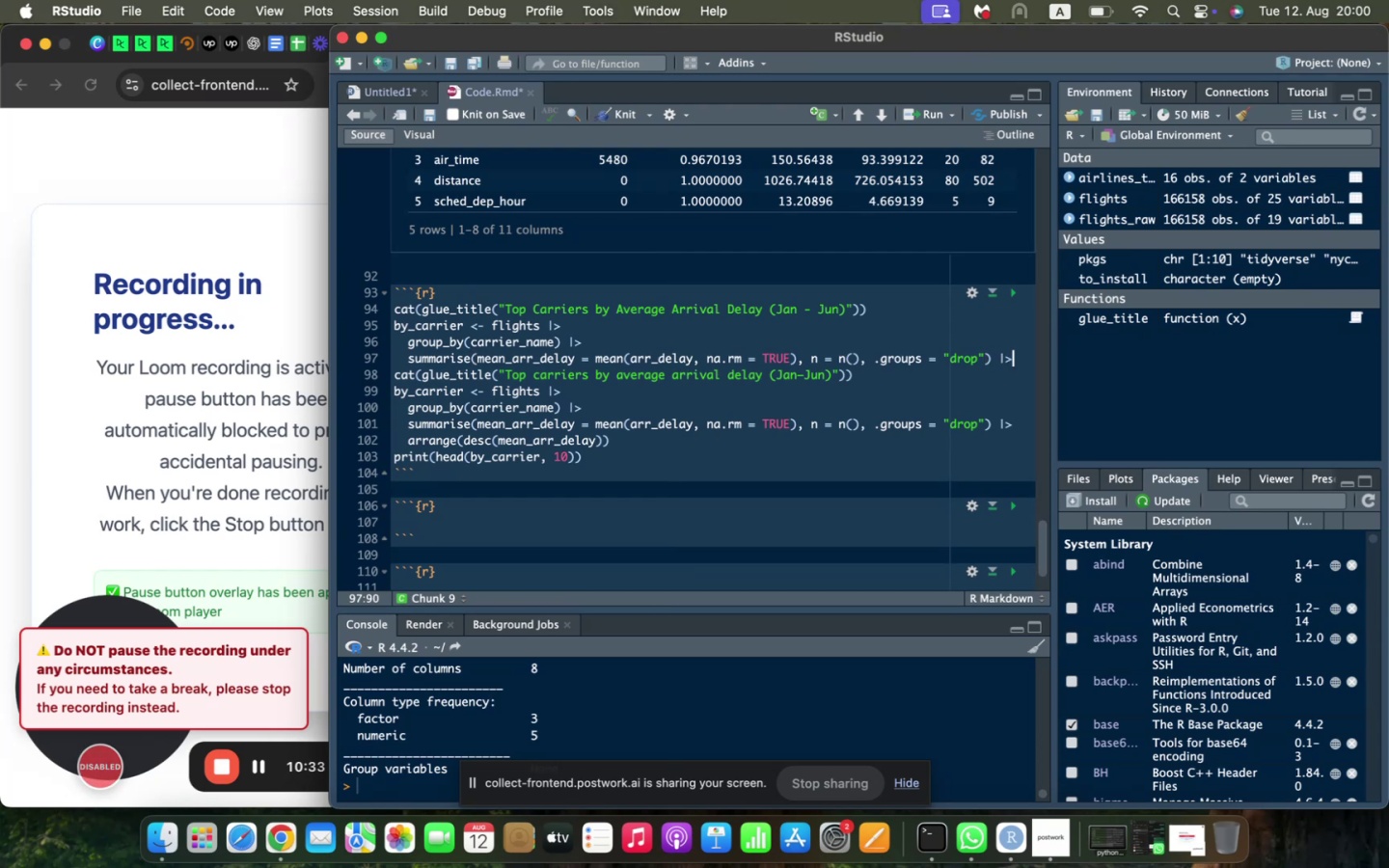 
key(Enter)
 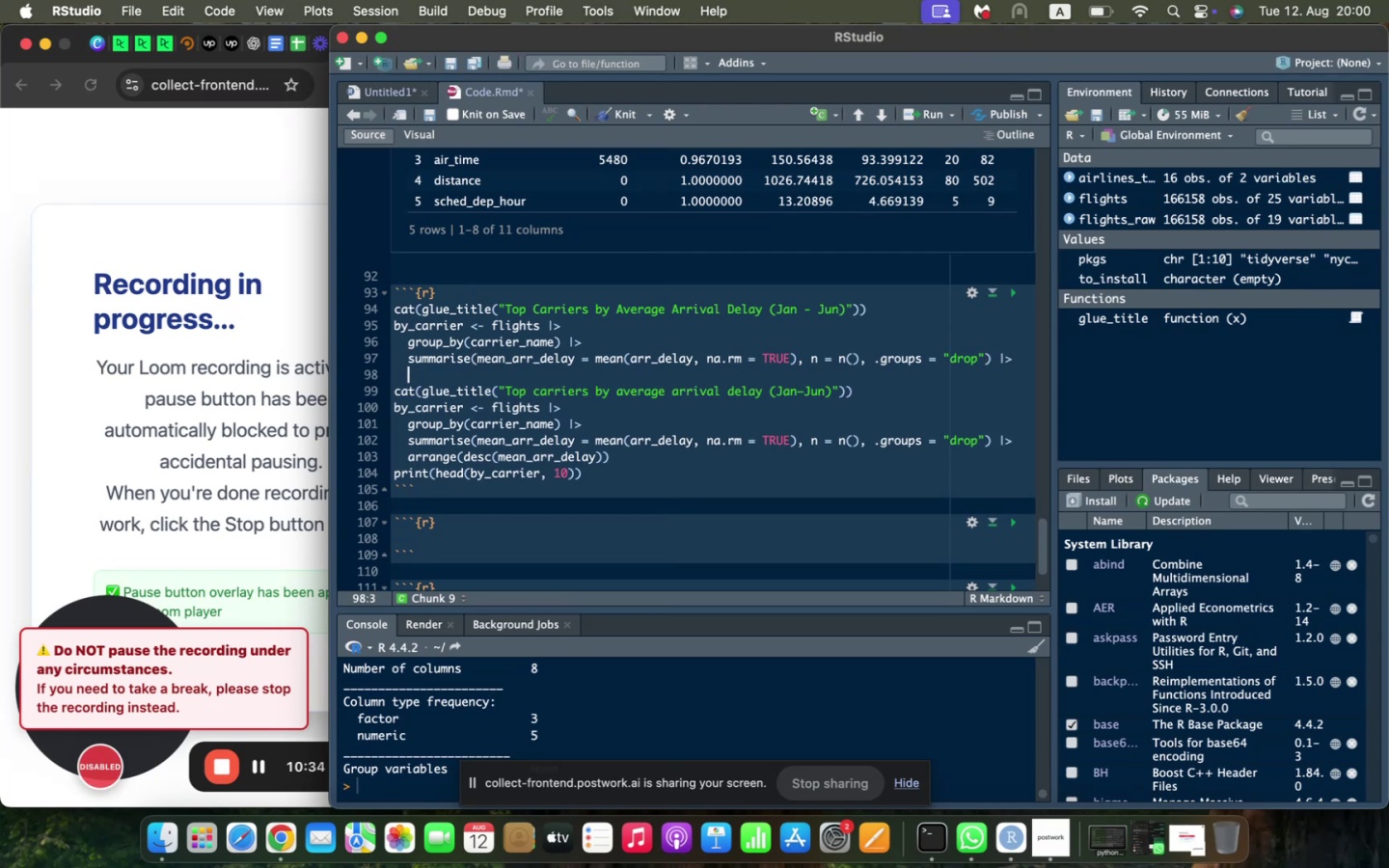 
type(arrange(desc(mean_arr_delay)
 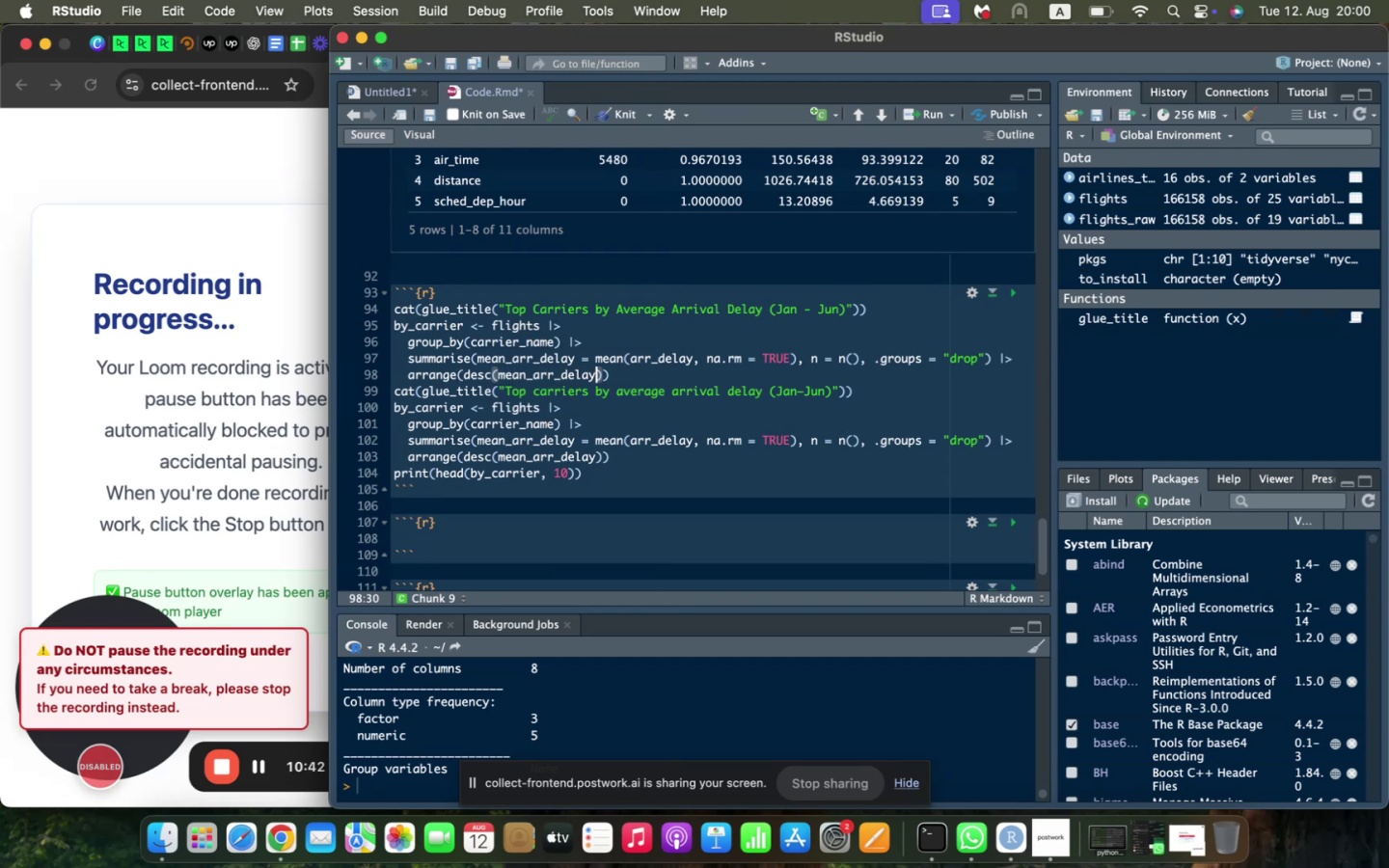 
 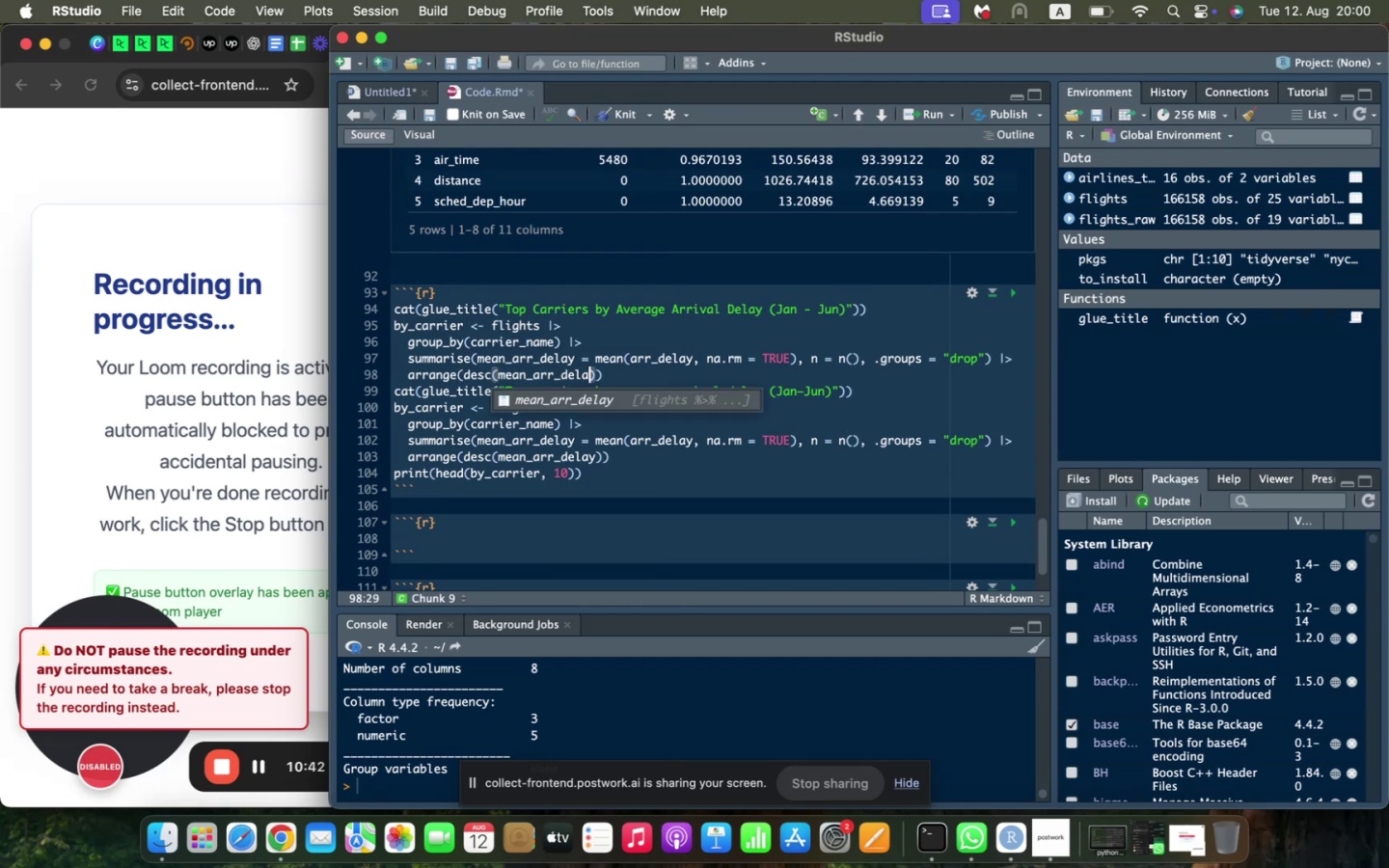 
key(ArrowRight)
 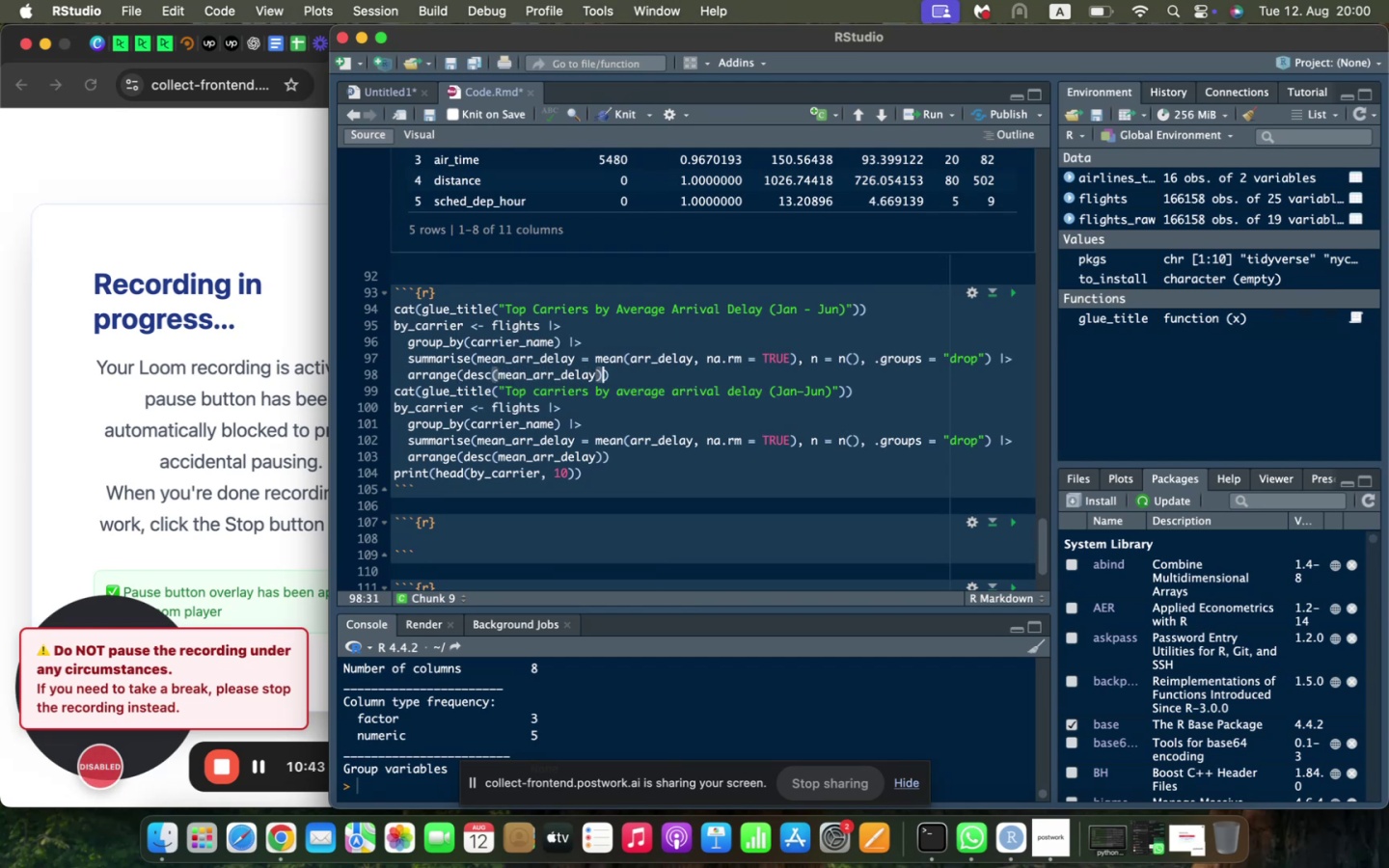 
key(ArrowRight)
 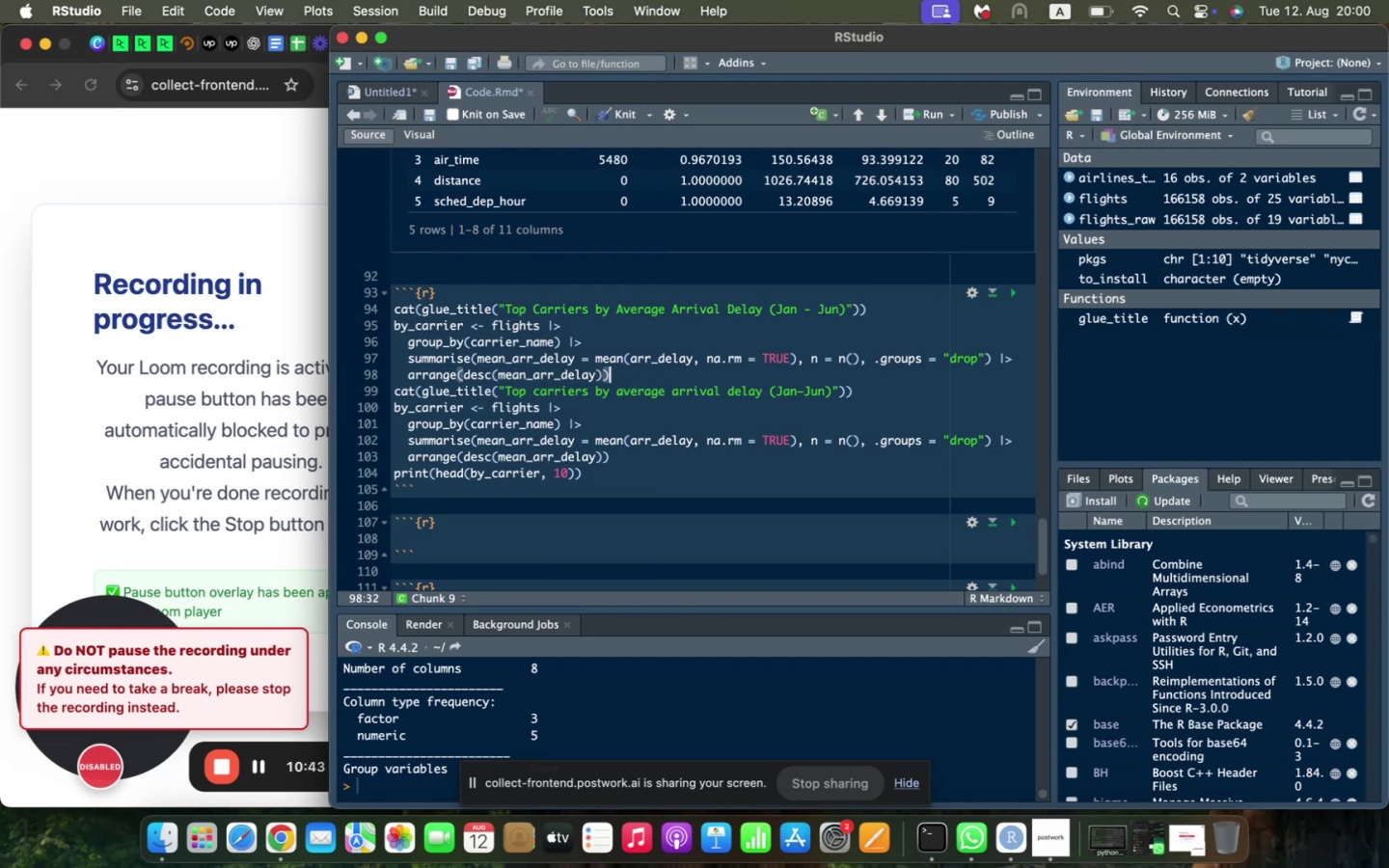 
key(Enter)
 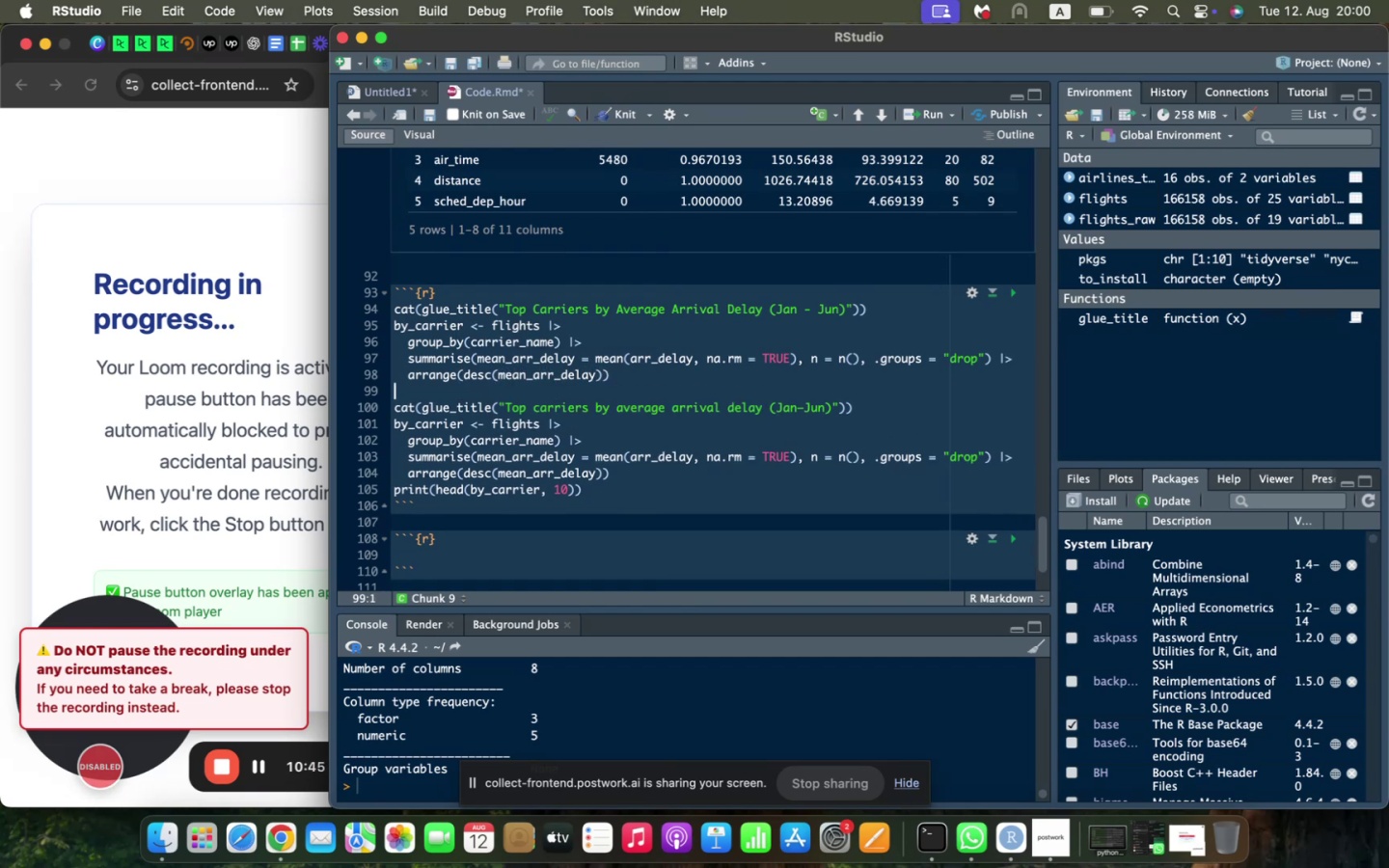 
key(Enter)
 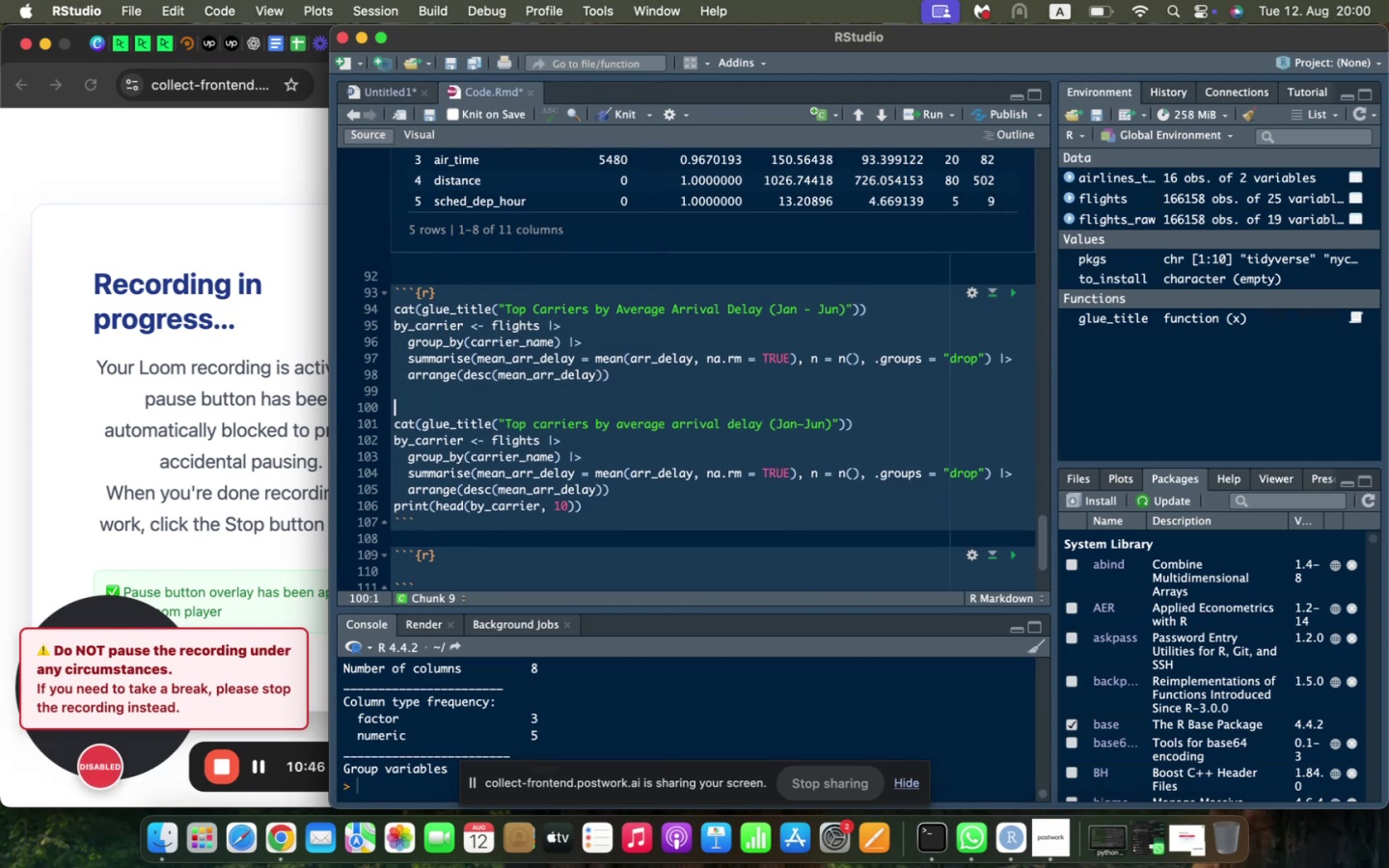 
type(print(head(by_carrier, 10)
 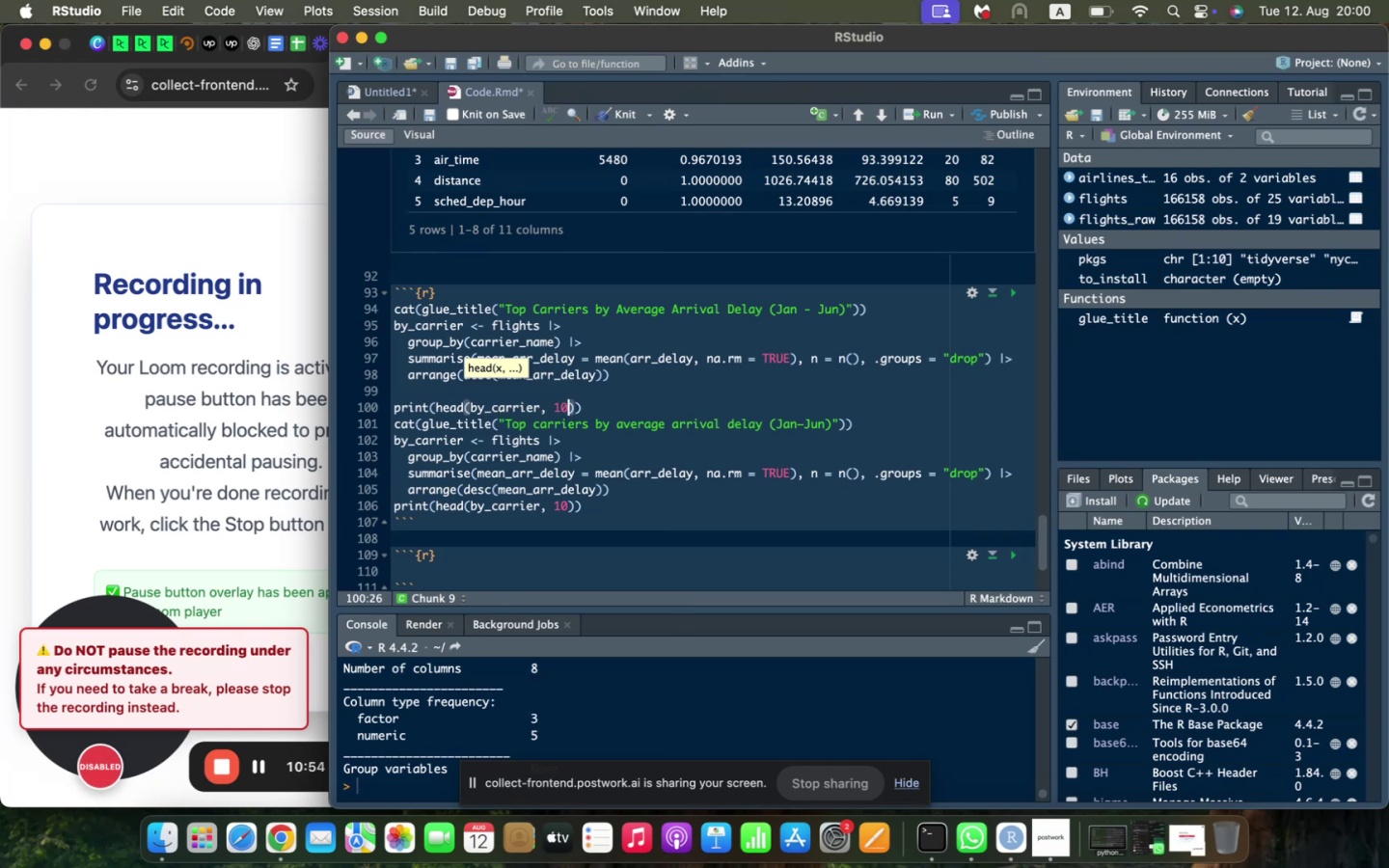 
left_click_drag(start_coordinate=[611, 509], to_coordinate=[369, 424])
 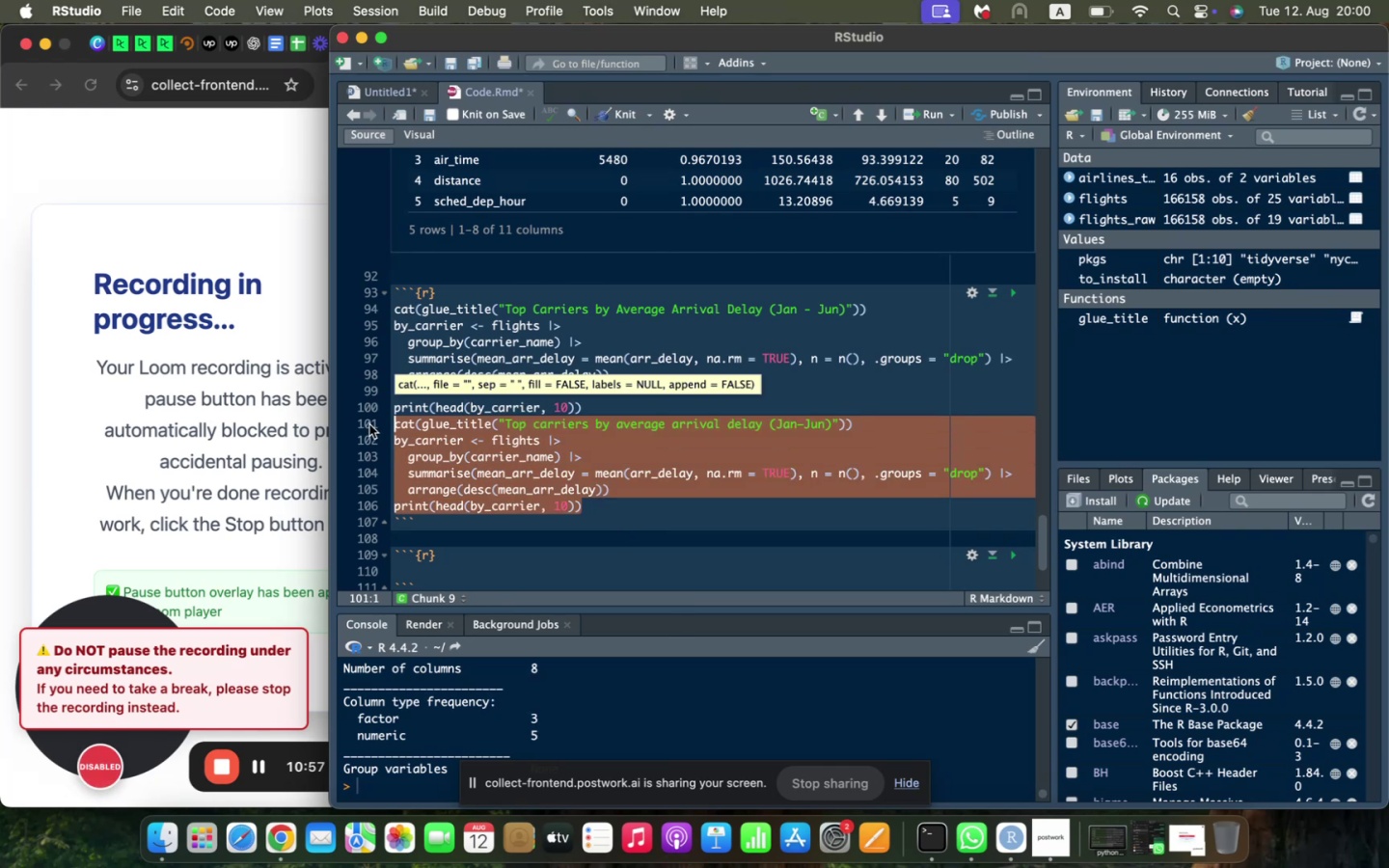 
key(Backspace)
 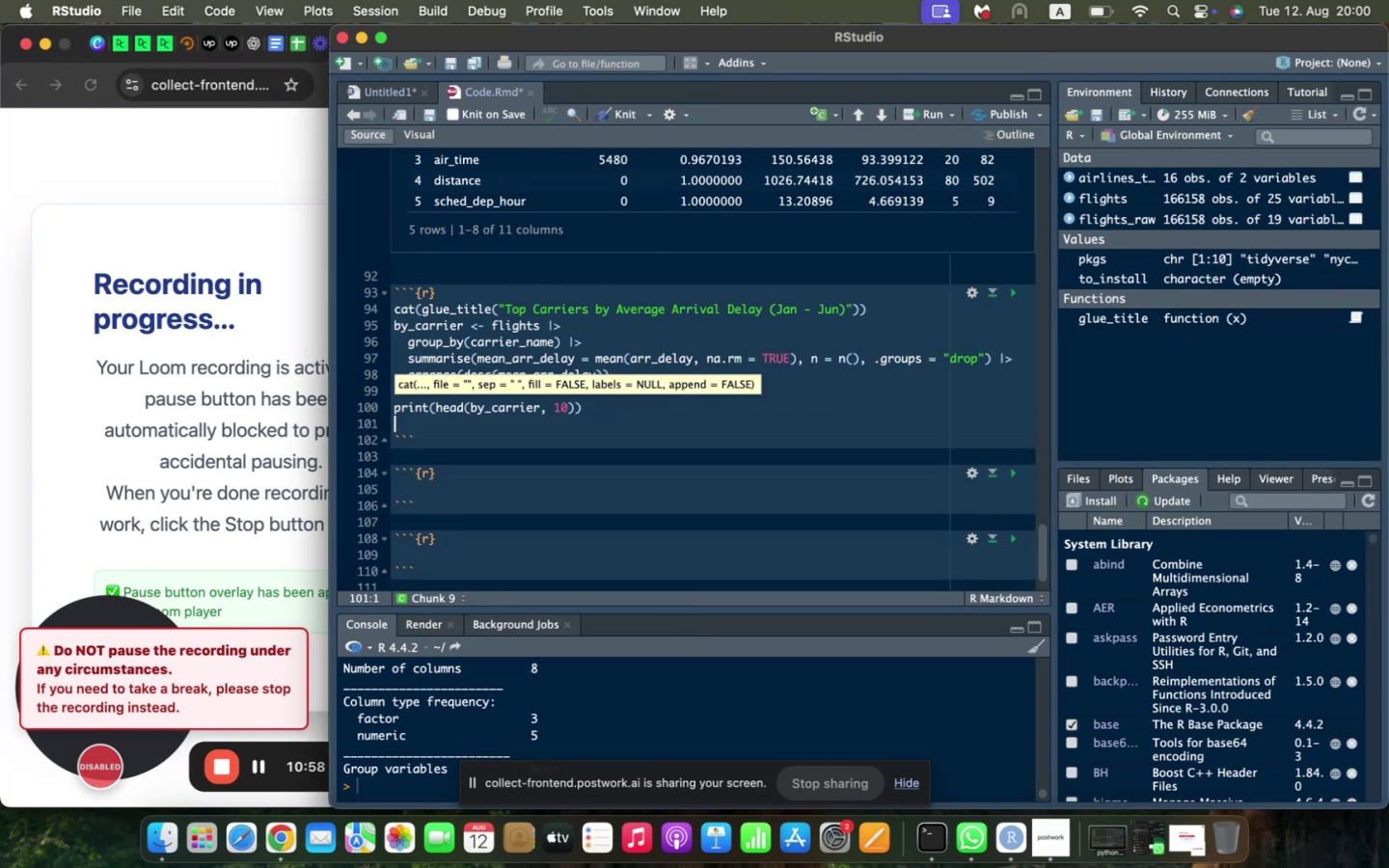 
key(Backspace)
 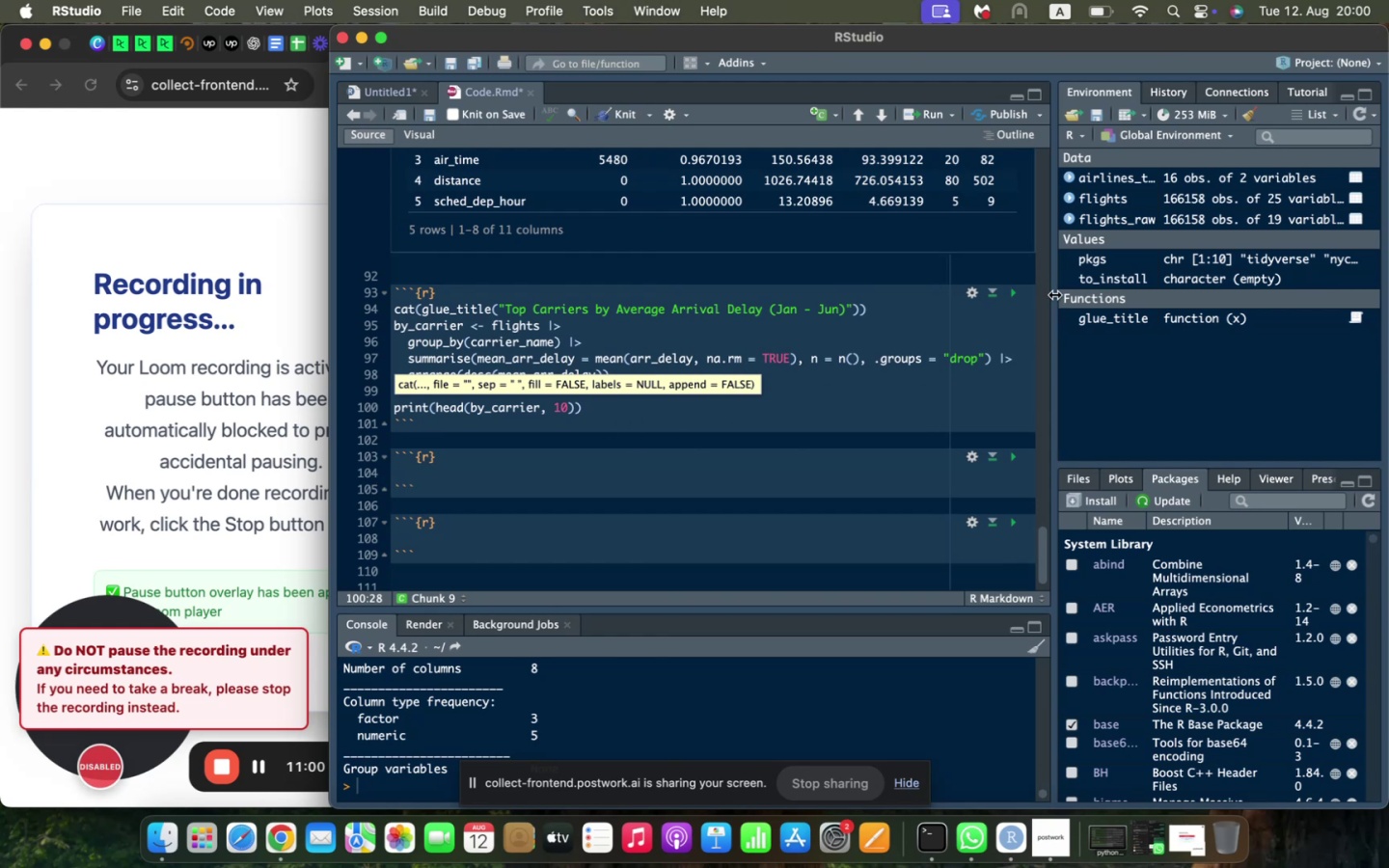 
left_click([1012, 294])
 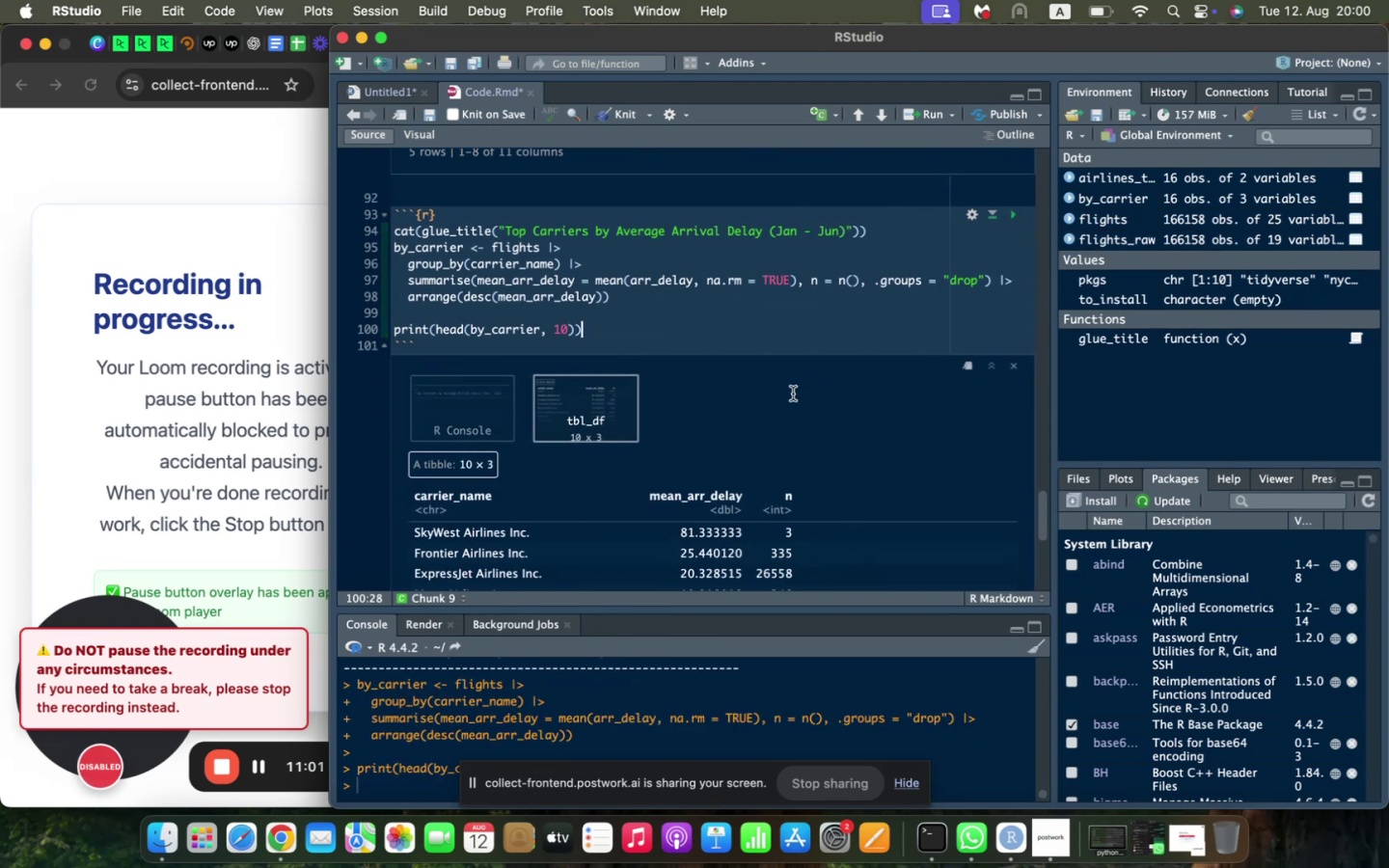 
scroll: coordinate [791, 396], scroll_direction: down, amount: 10.0
 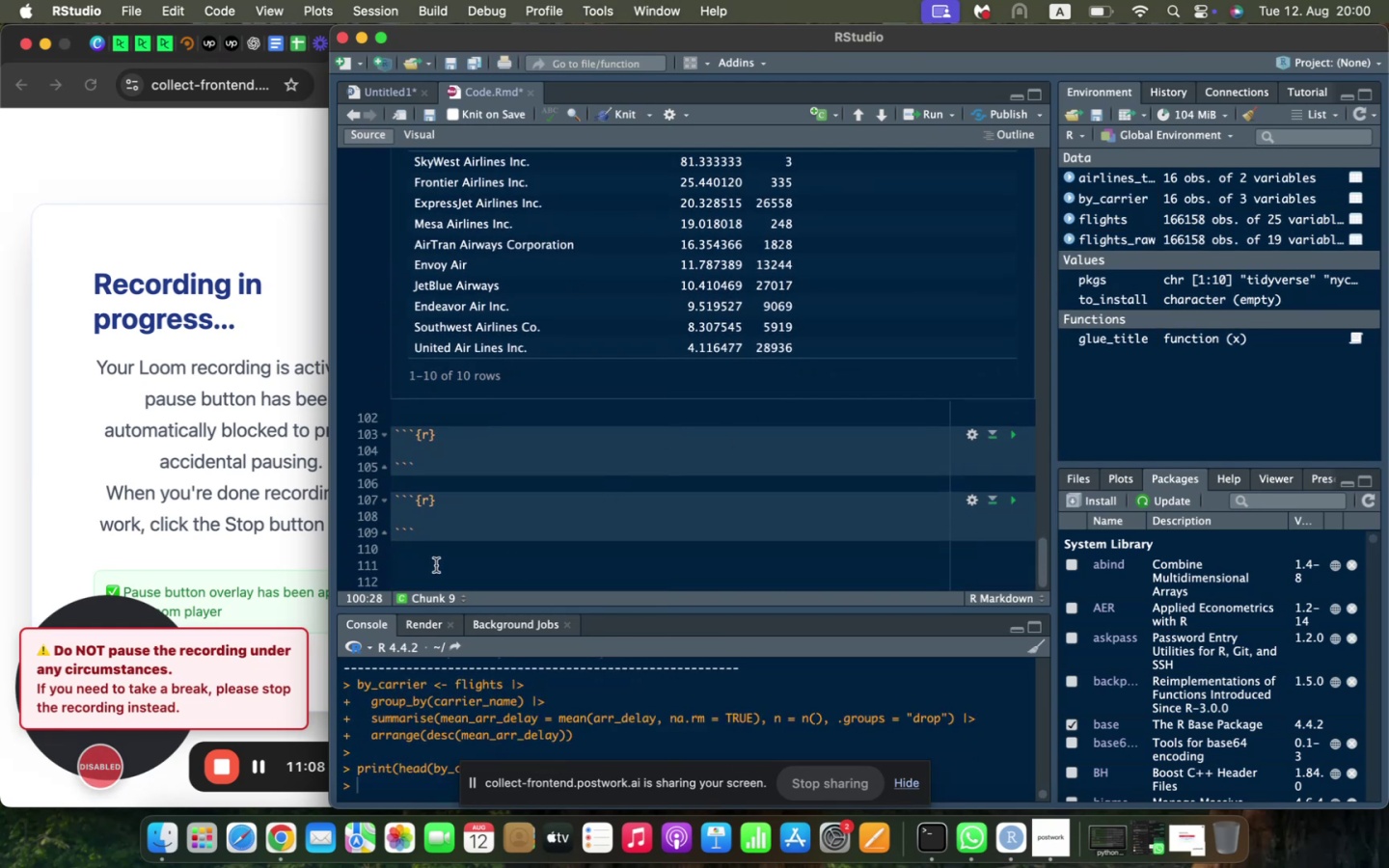 
left_click_drag(start_coordinate=[436, 565], to_coordinate=[384, 439])
 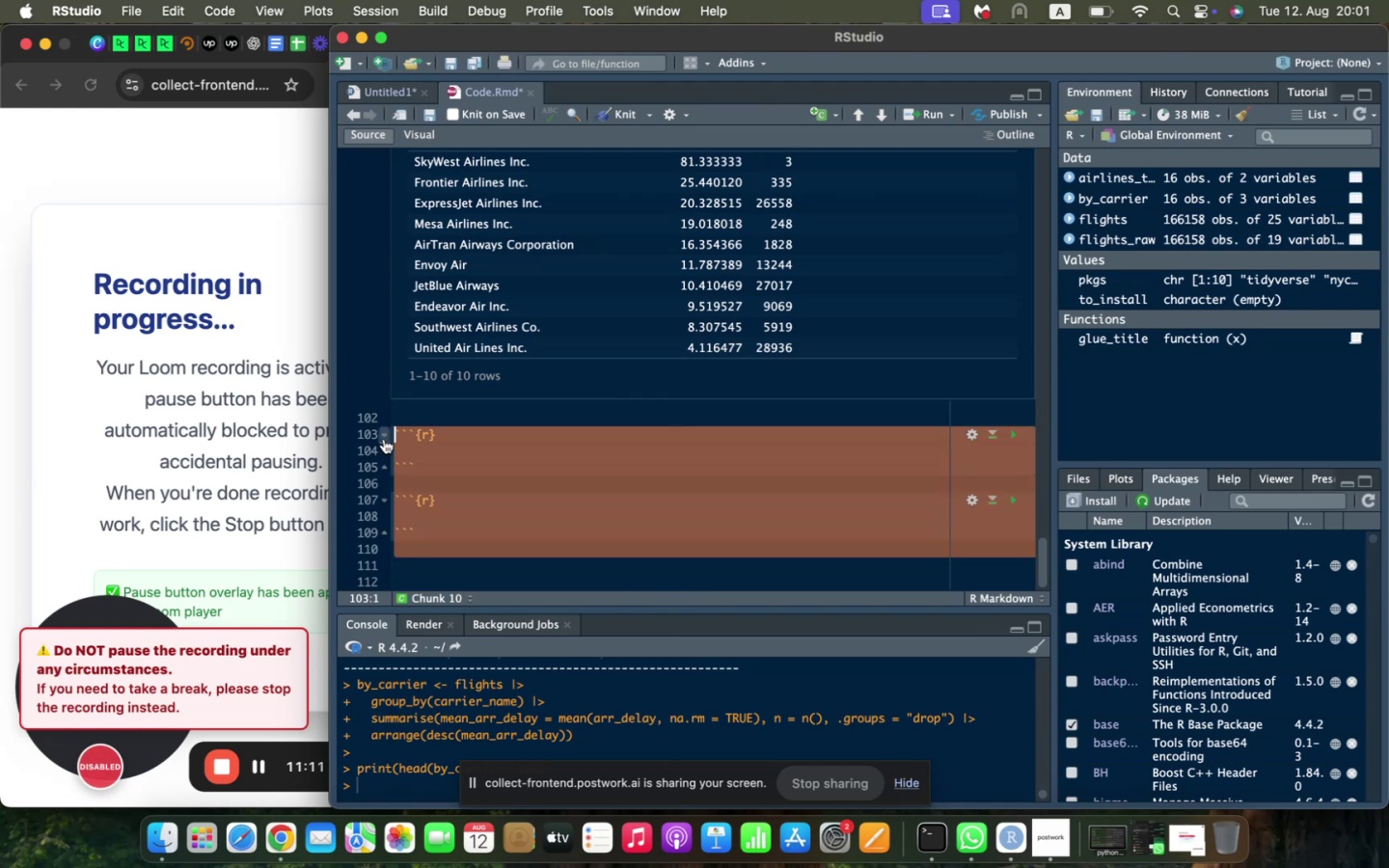 
key(Meta+C)
 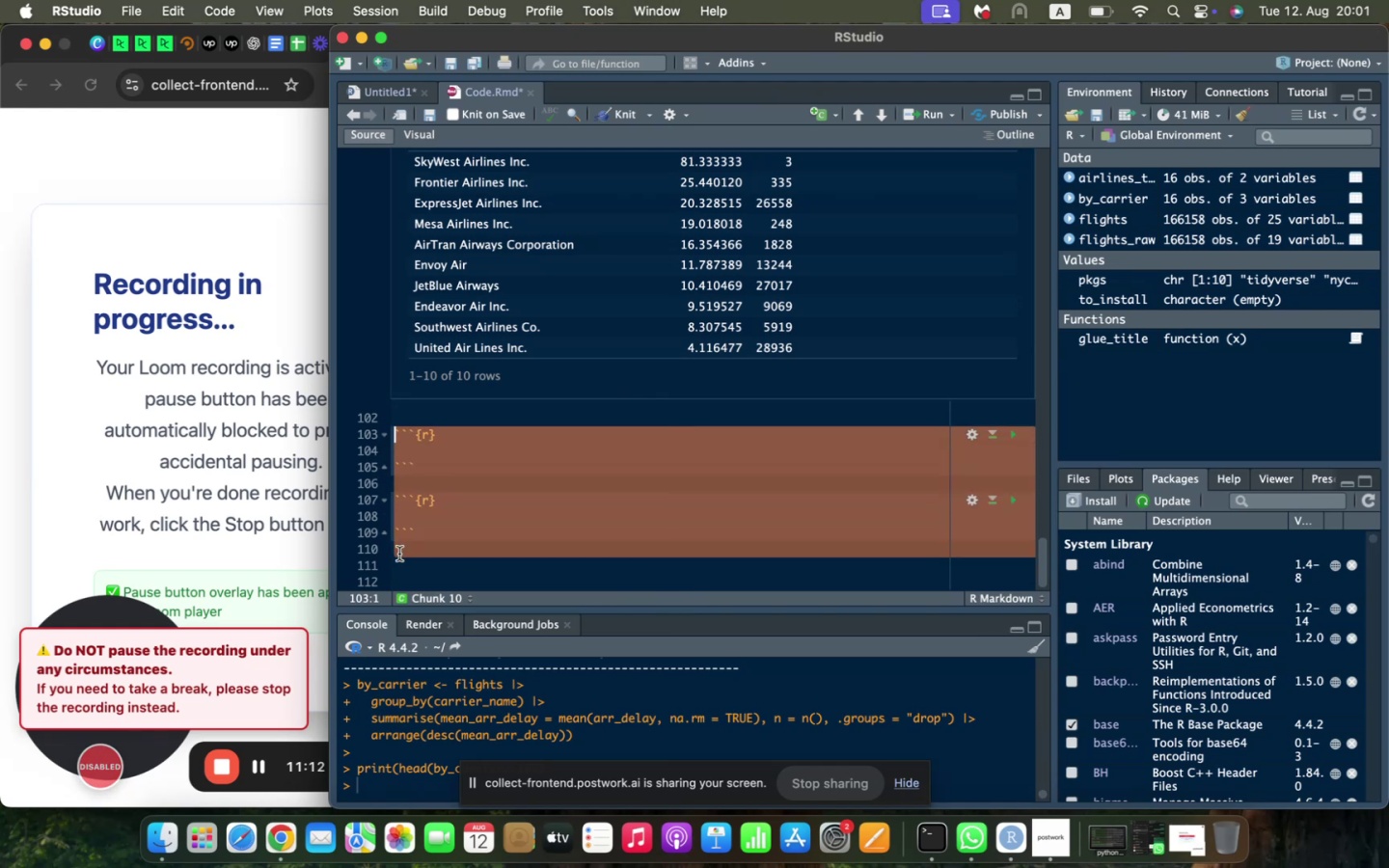 
left_click([400, 555])
 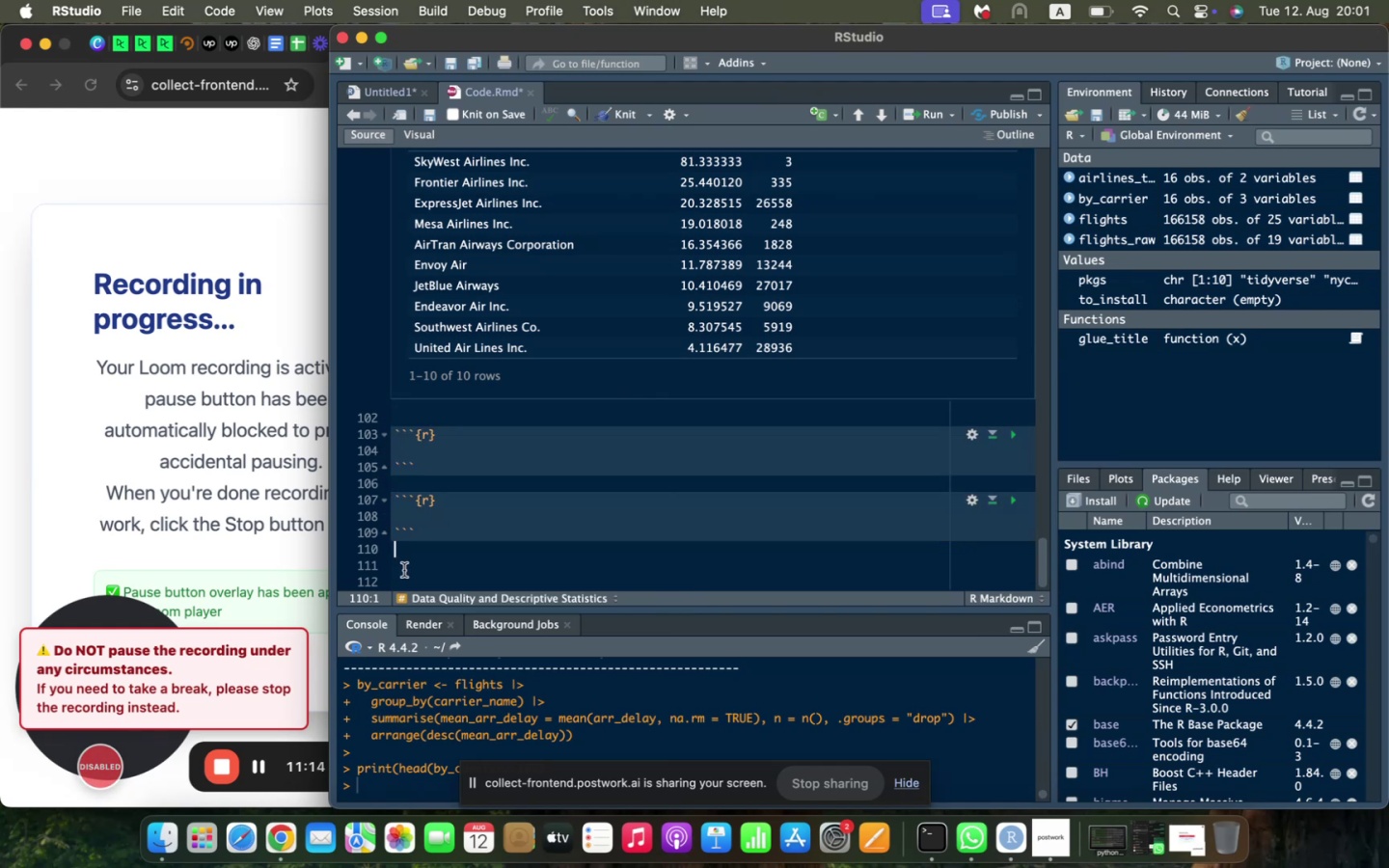 
key(ArrowDown)
 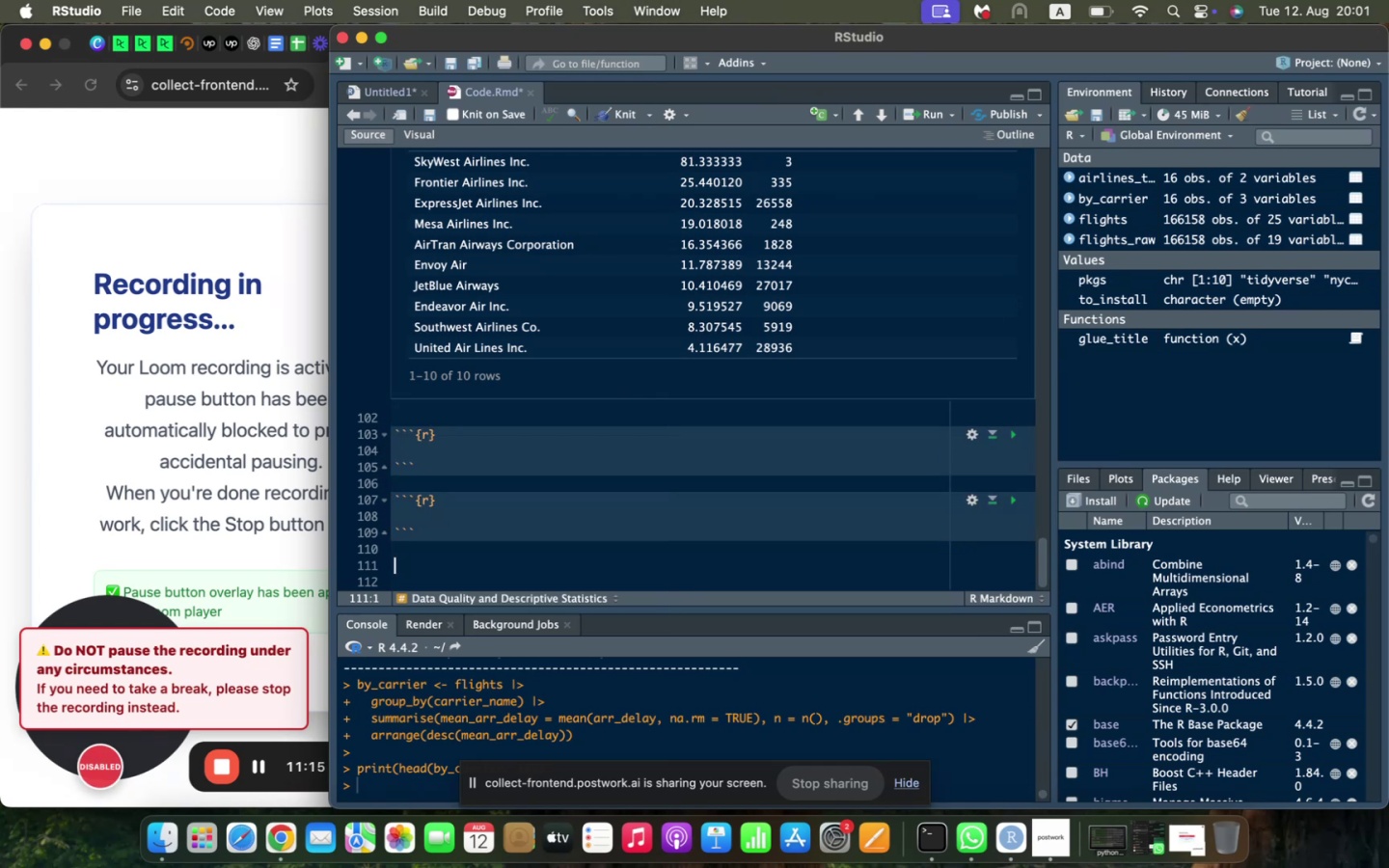 
key(Meta+V)
 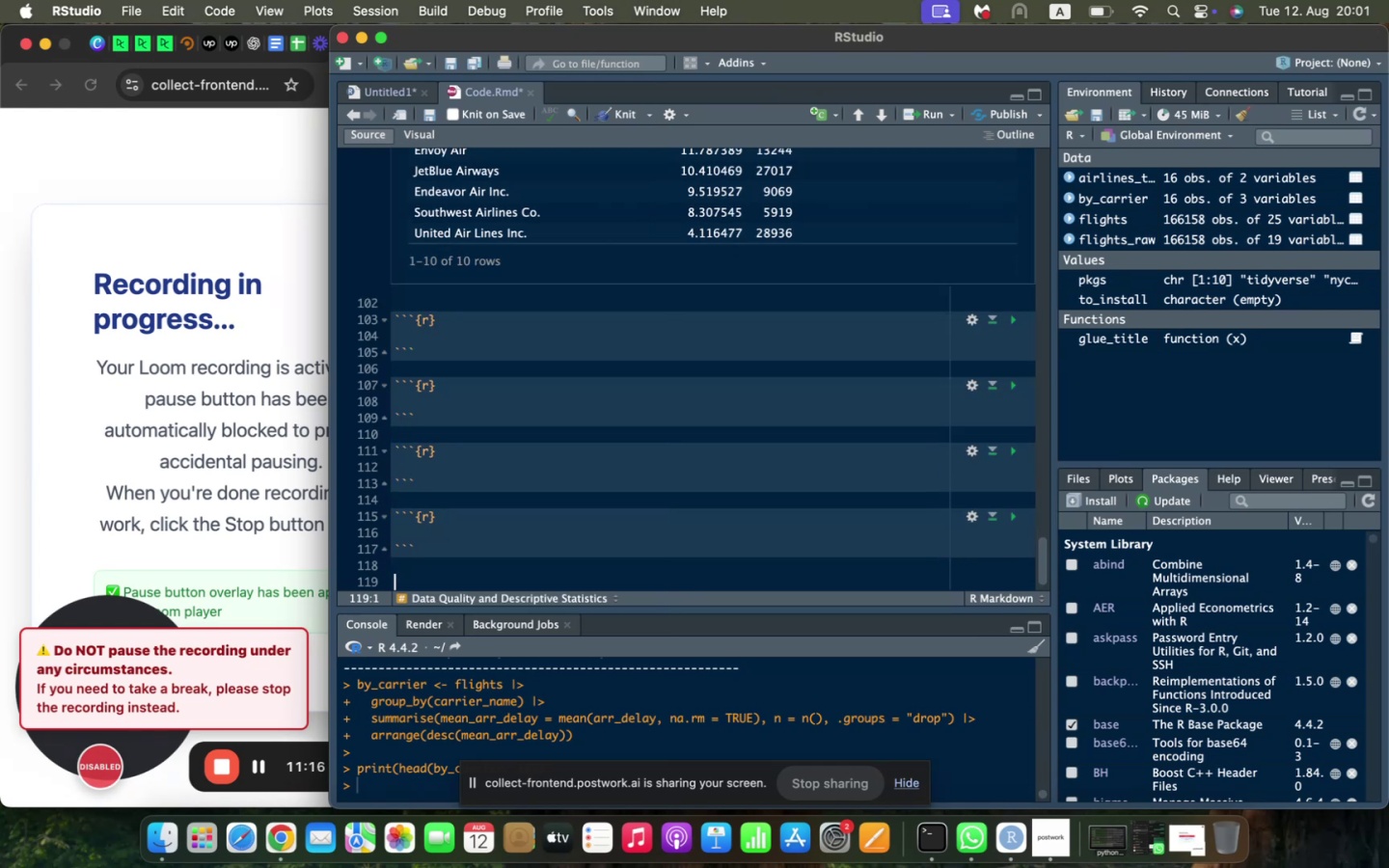 
key(Meta+CommandLeft)
 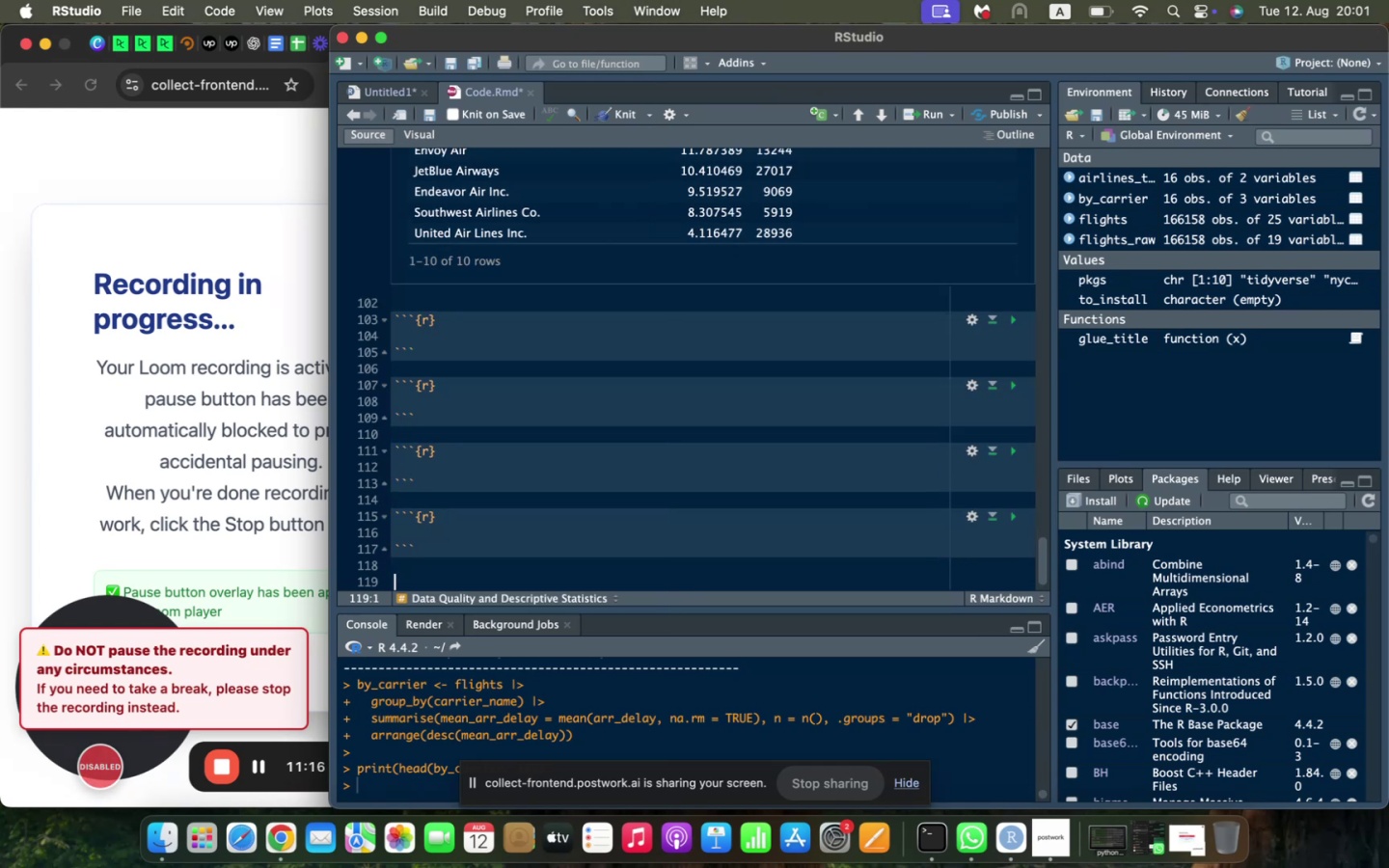 
key(Meta+V)
 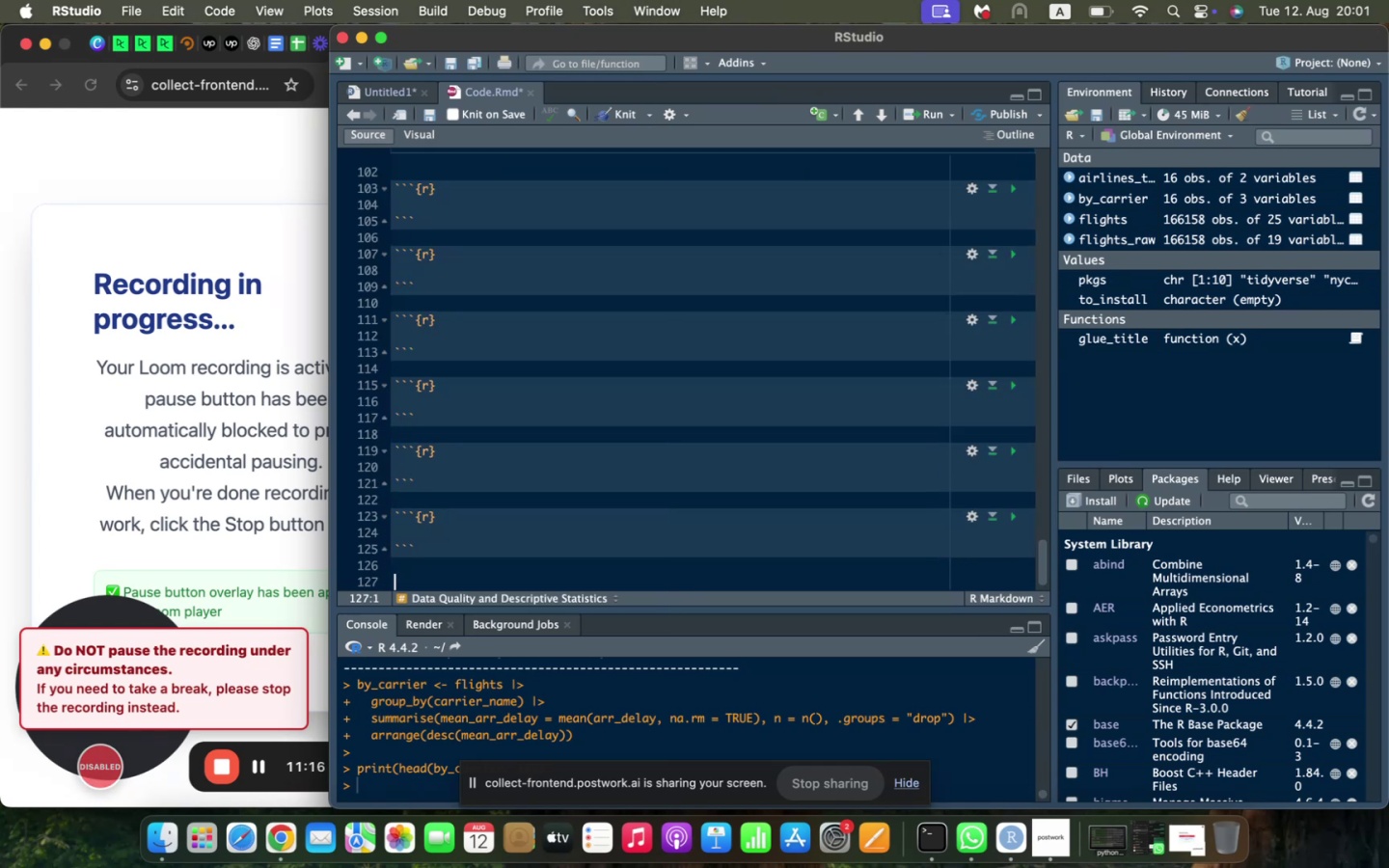 
key(Meta+CommandLeft)
 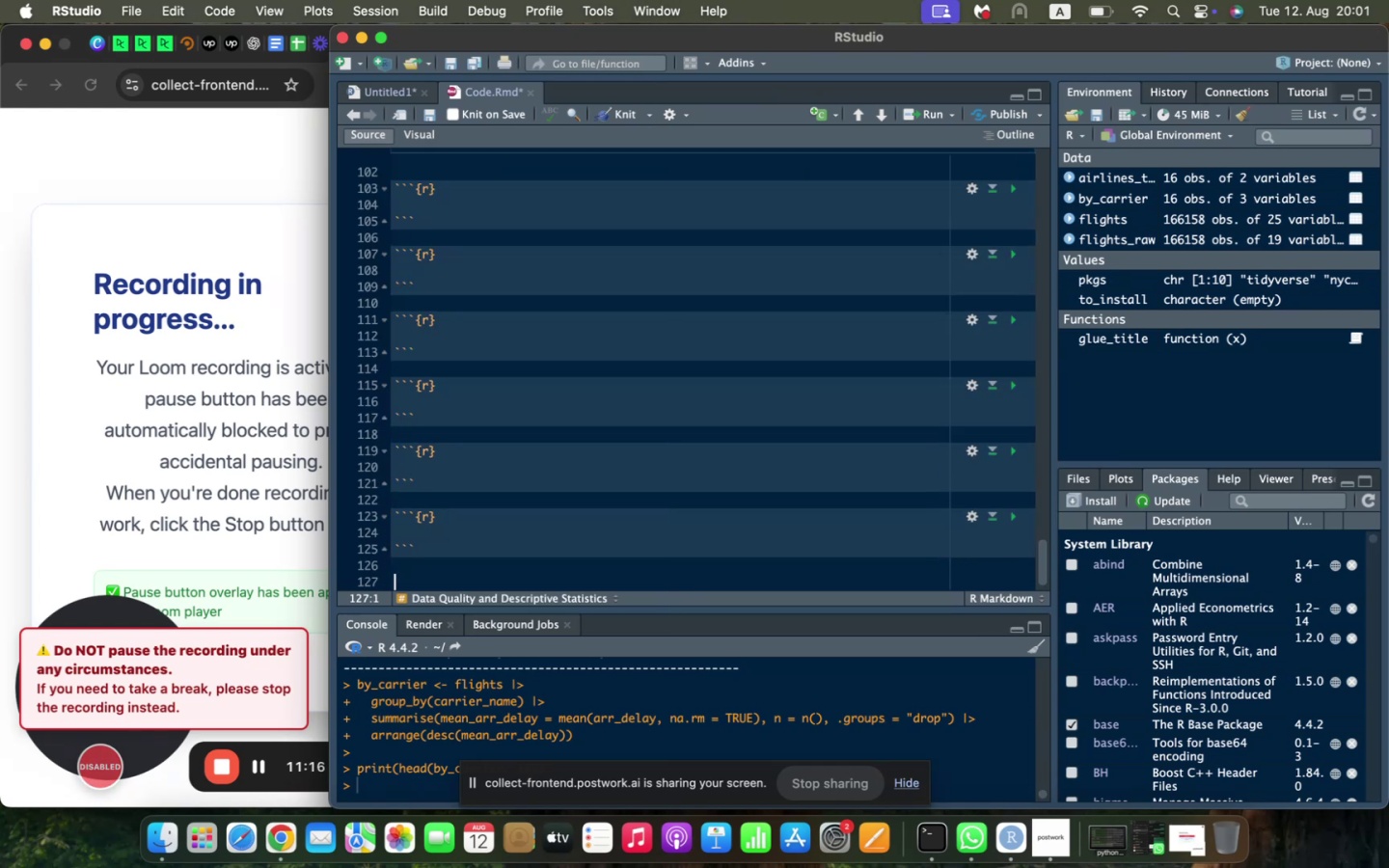 
key(Meta+V)
 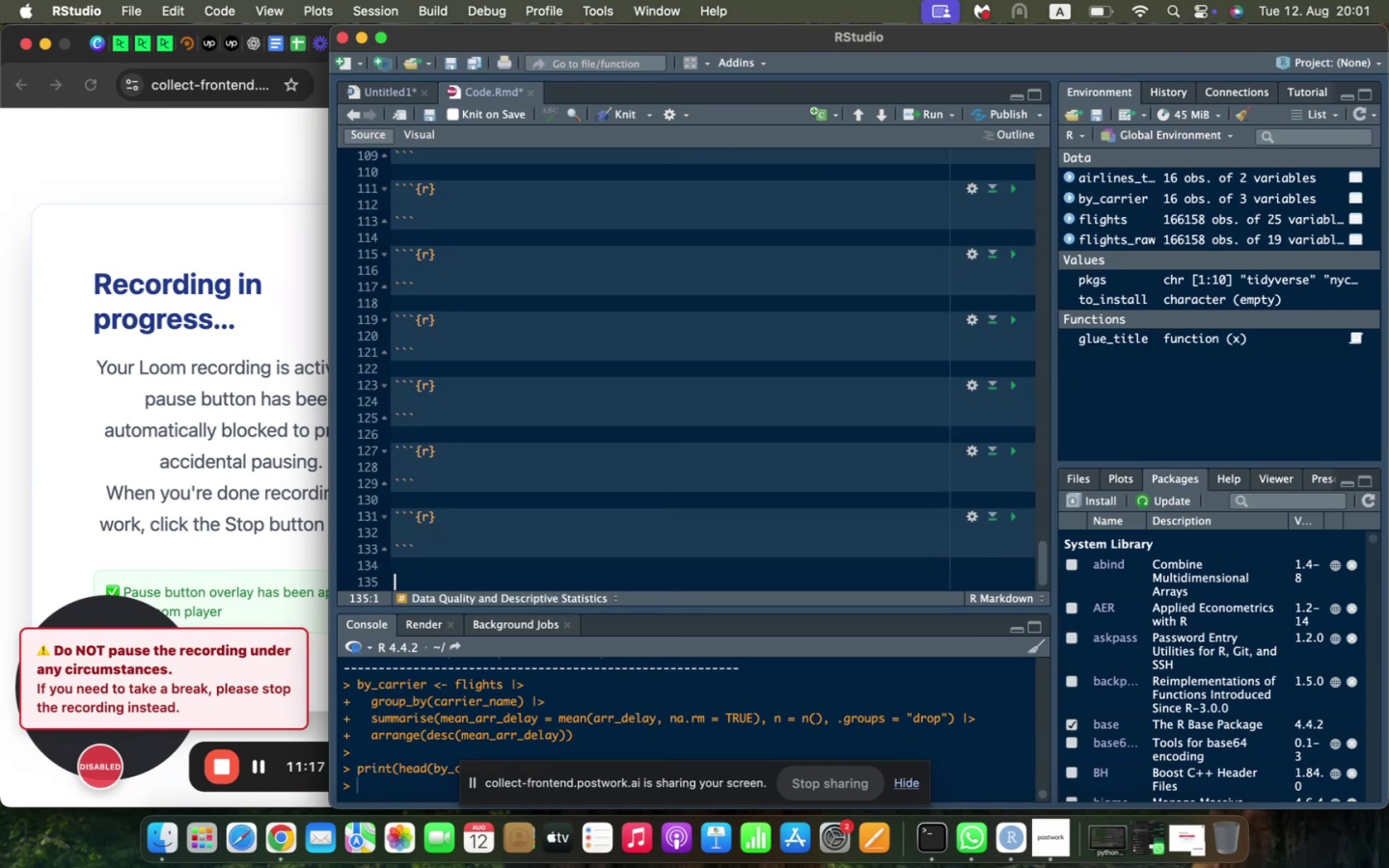 
key(Meta+V)
 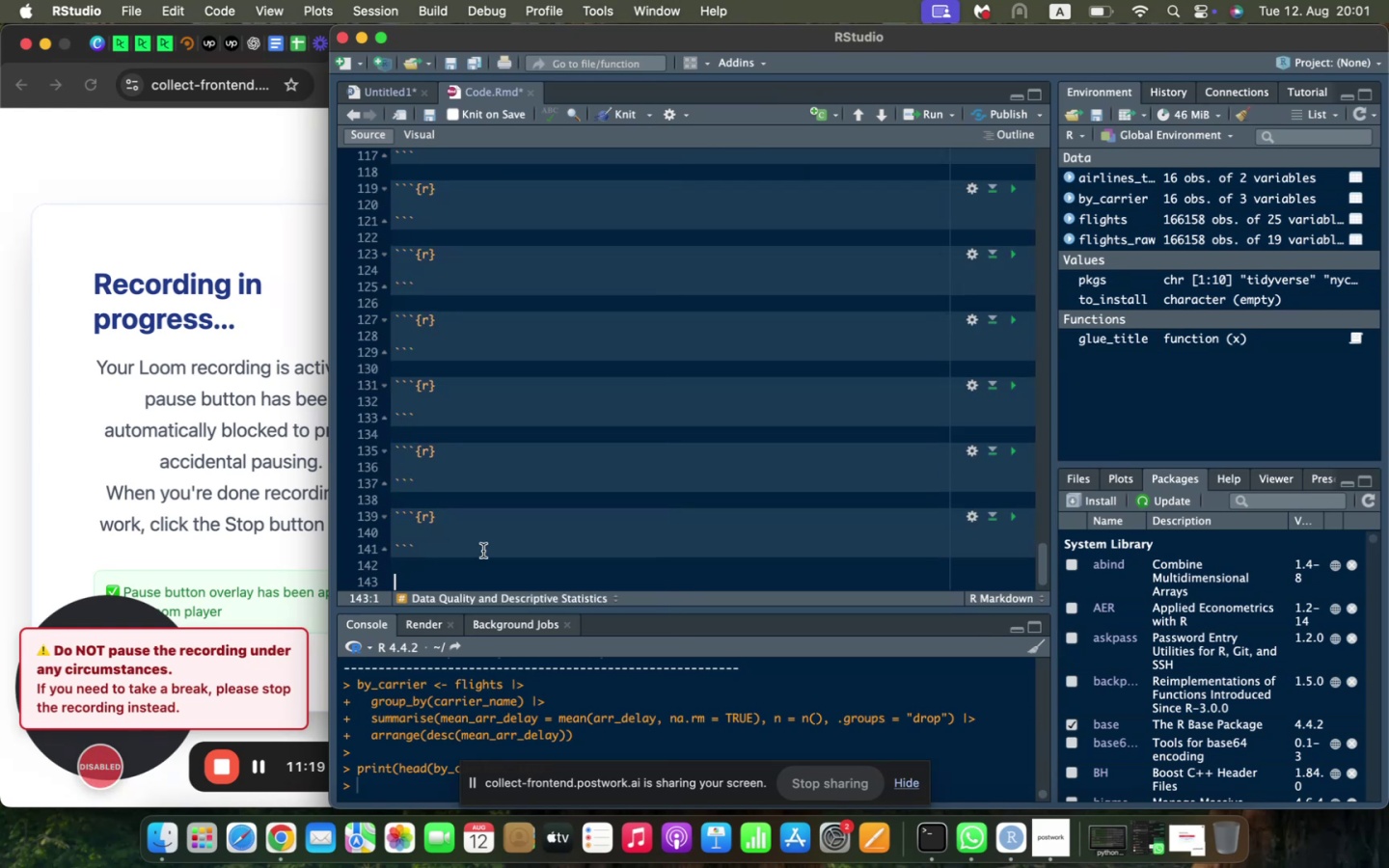 
scroll: coordinate [487, 542], scroll_direction: up, amount: 14.0
 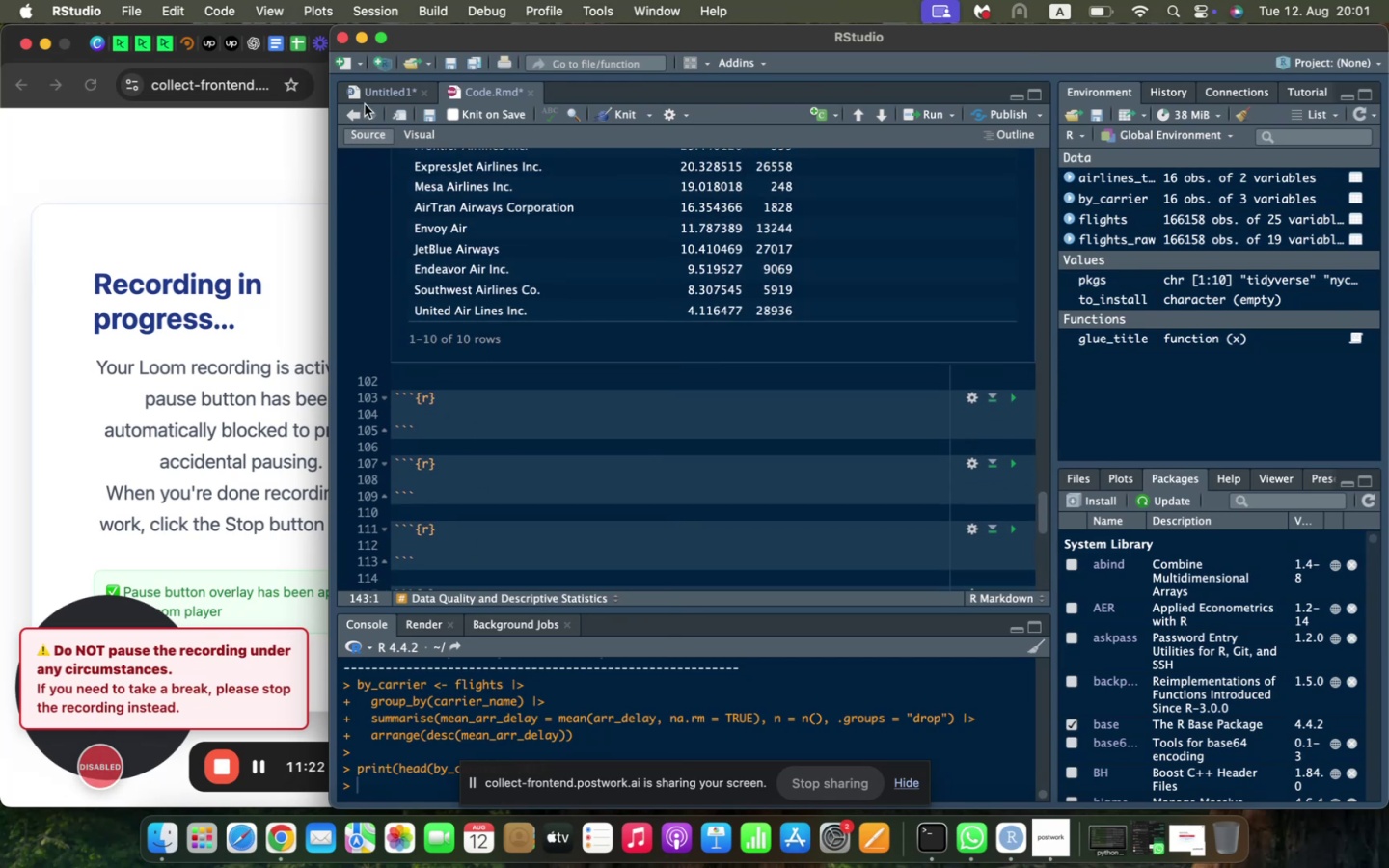 
left_click([372, 95])
 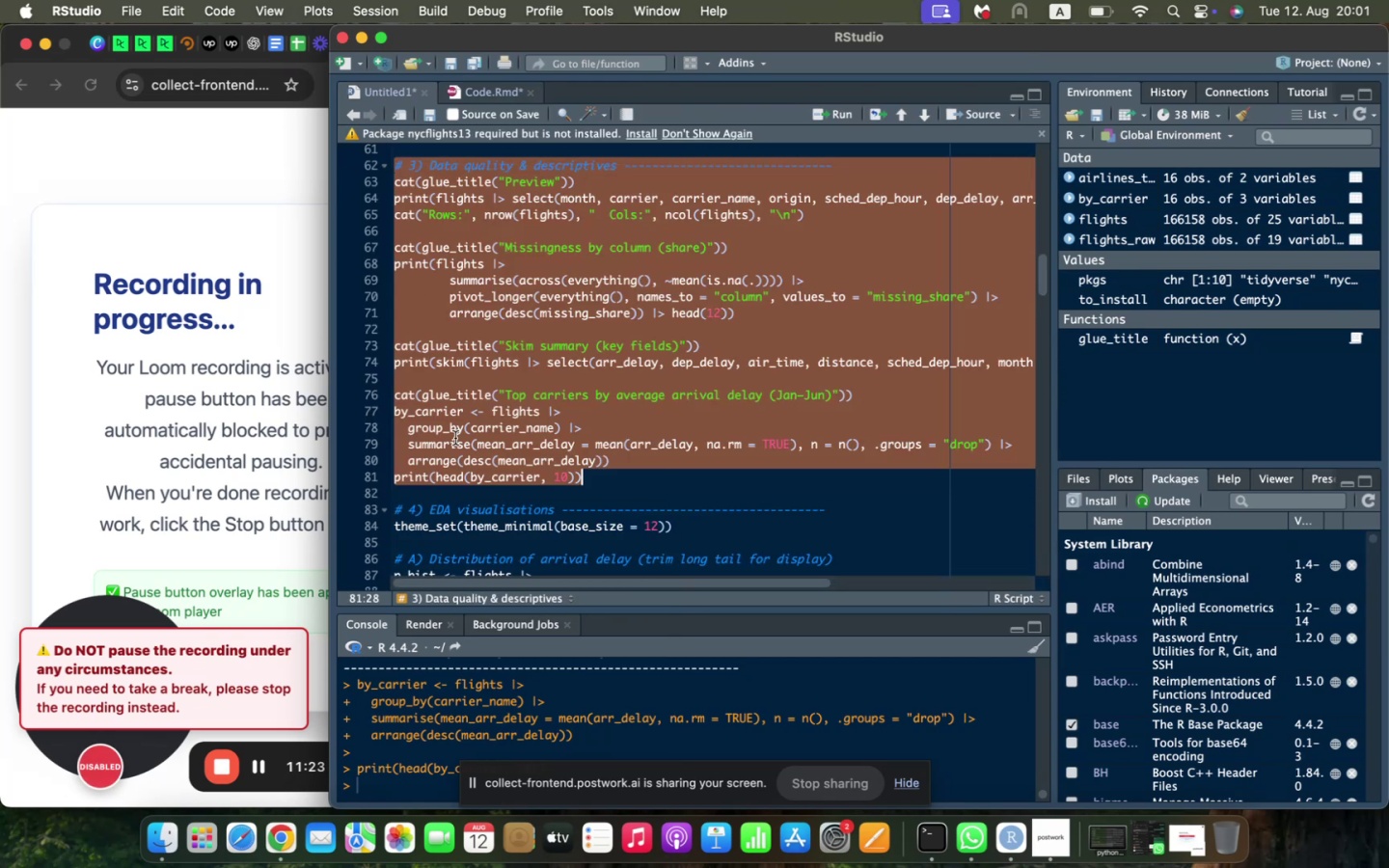 
scroll: coordinate [399, 278], scroll_direction: down, amount: 14.0
 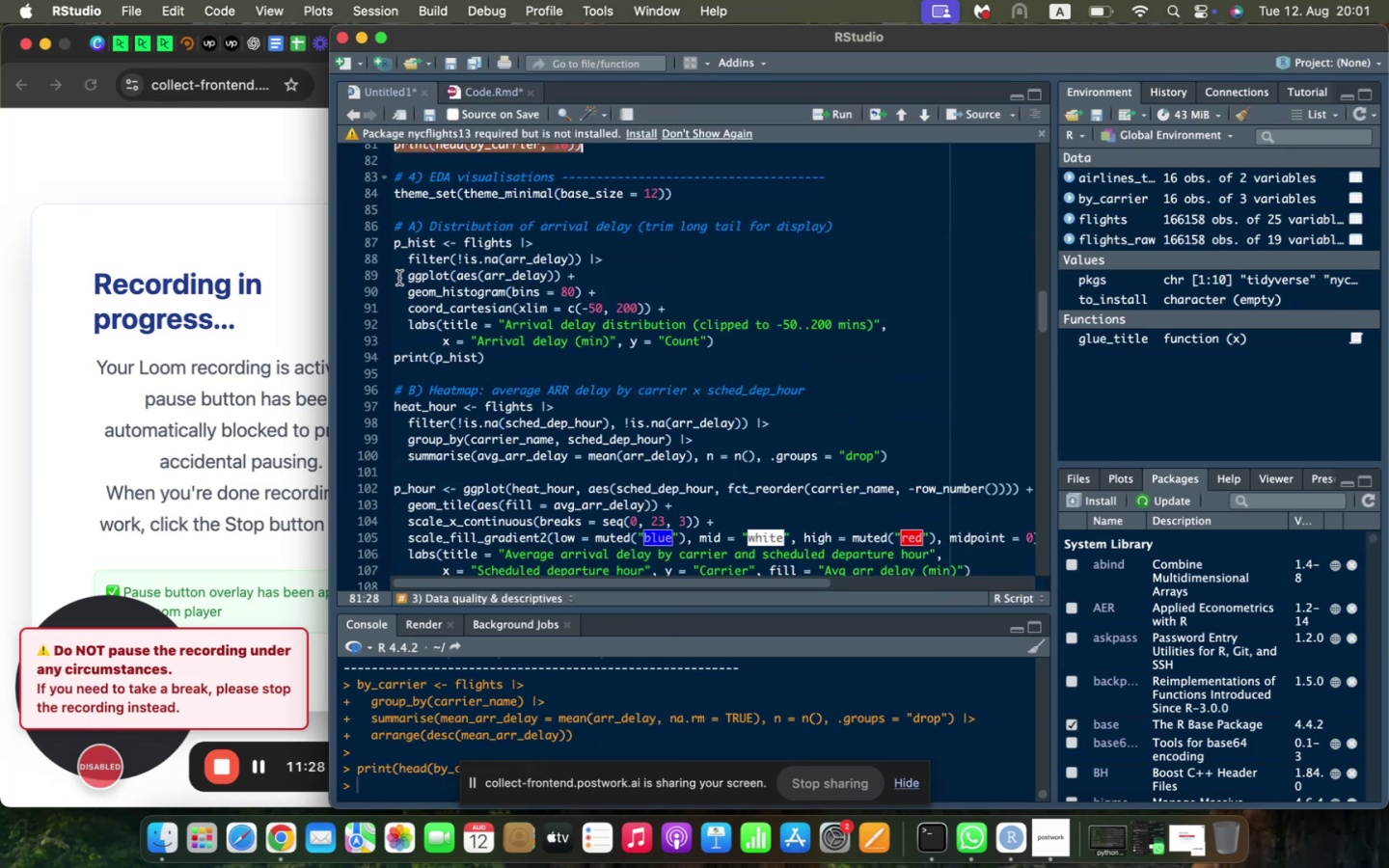 
scroll: coordinate [399, 278], scroll_direction: up, amount: 2.0
 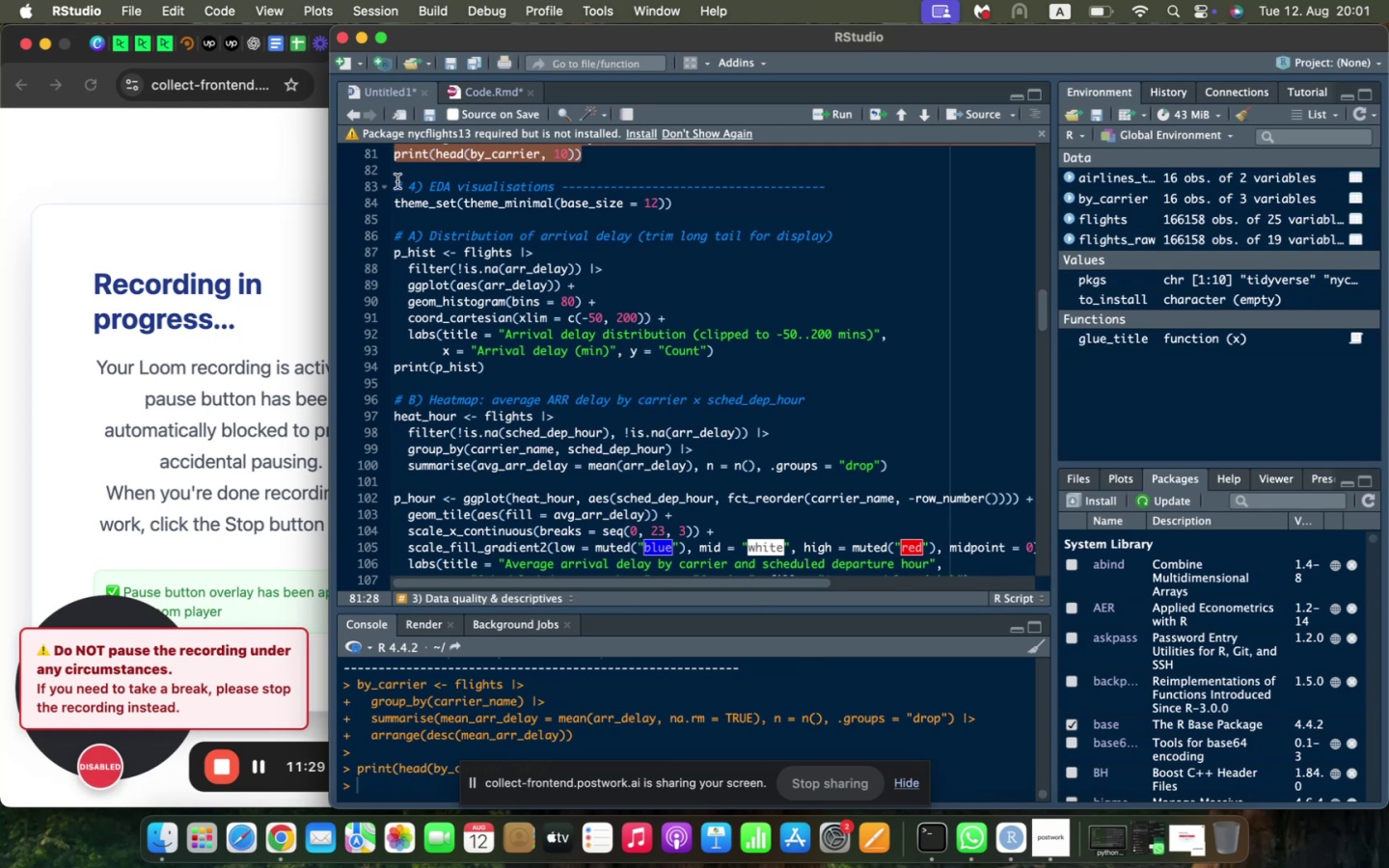 
left_click_drag(start_coordinate=[397, 180], to_coordinate=[703, 385])
 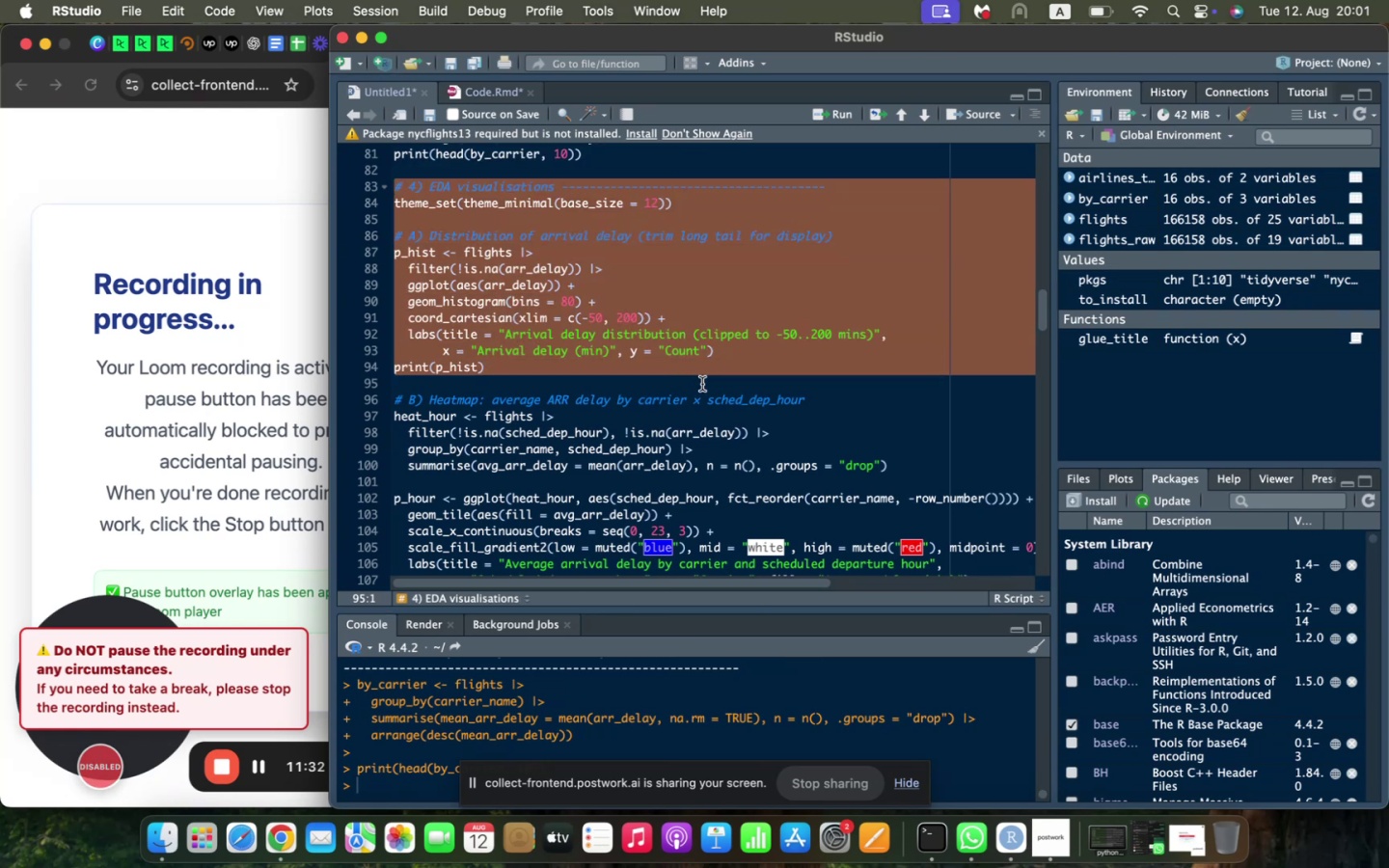 
key(Meta+CommandLeft)
 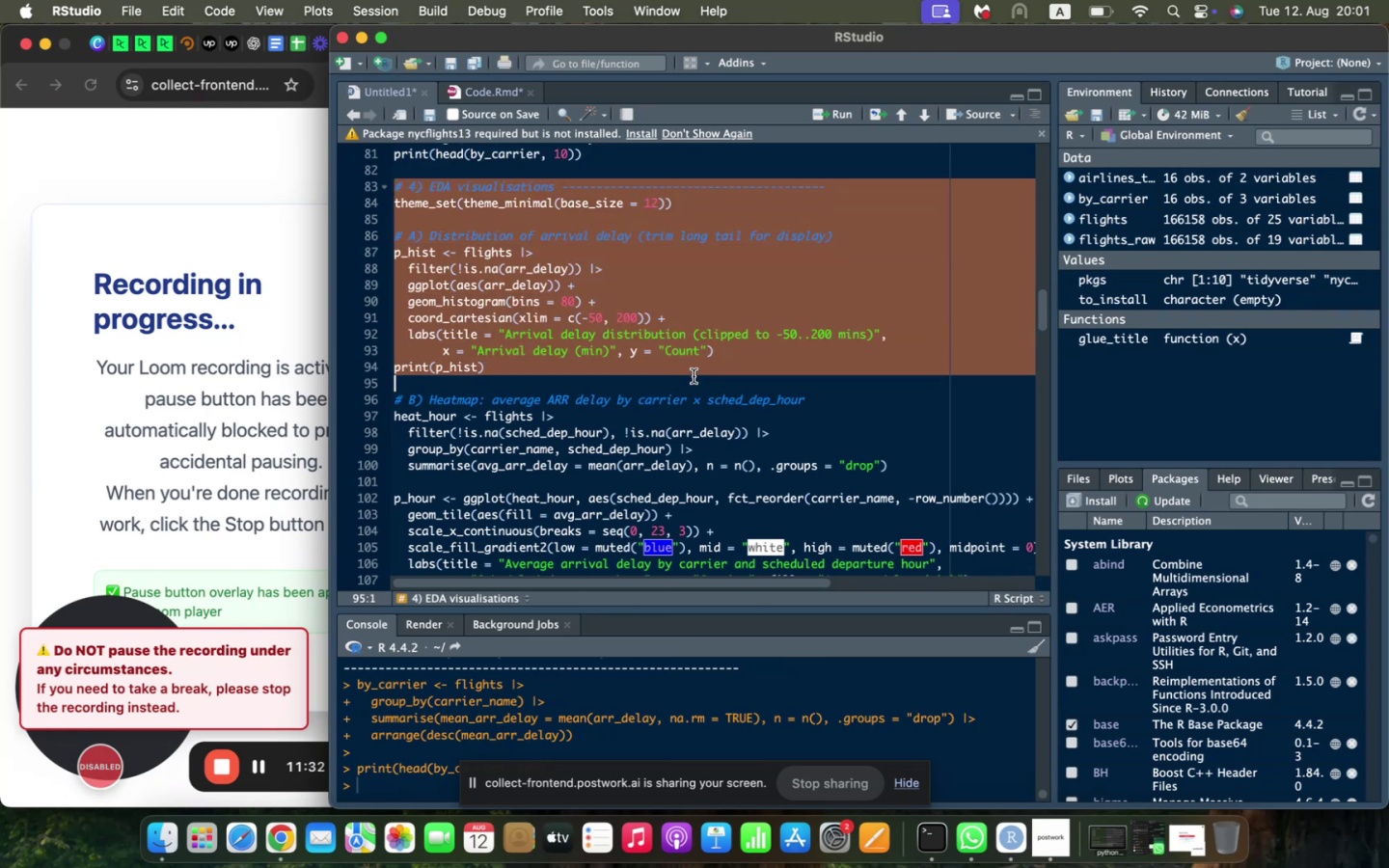 
key(Meta+C)
 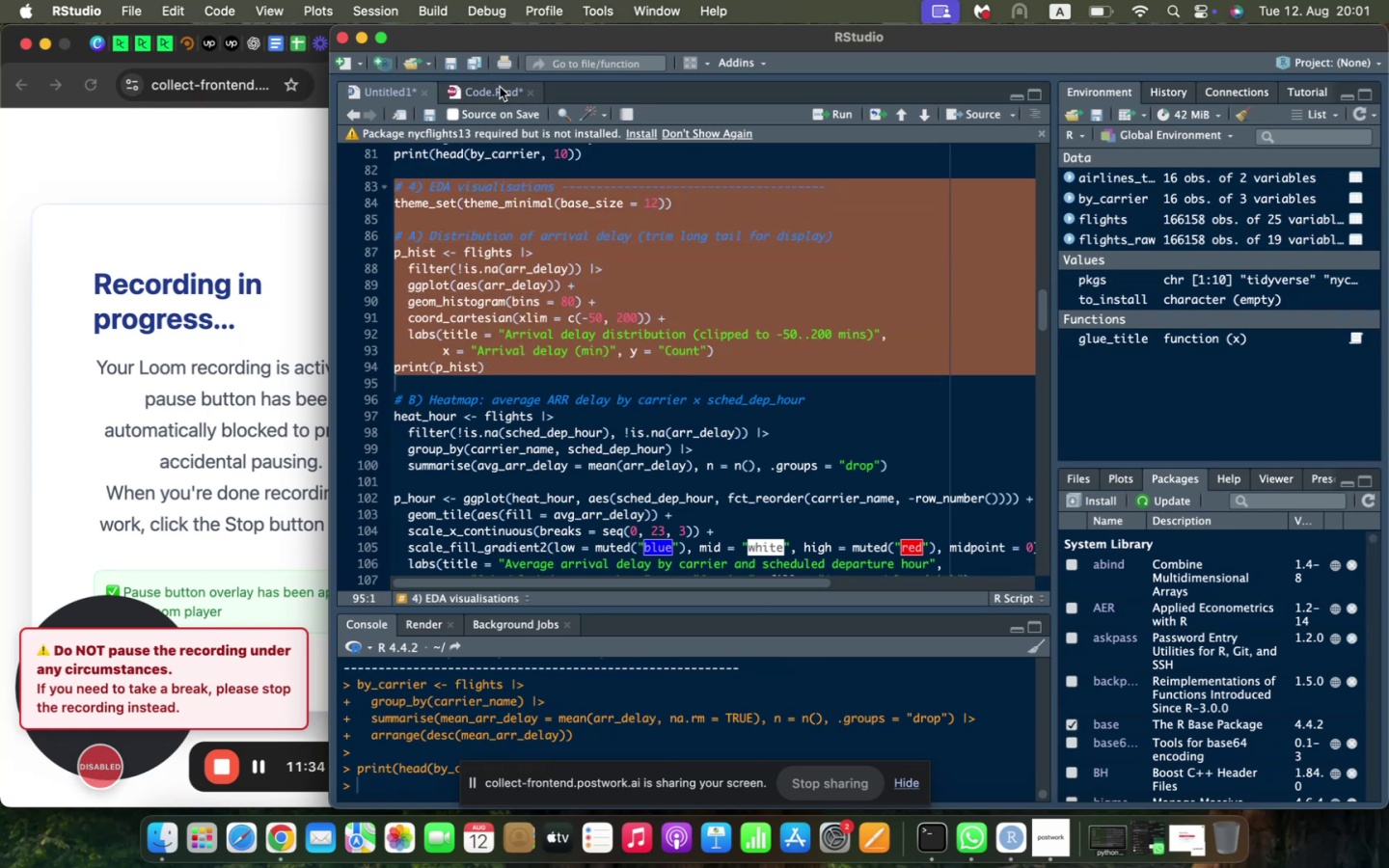 
left_click([500, 97])
 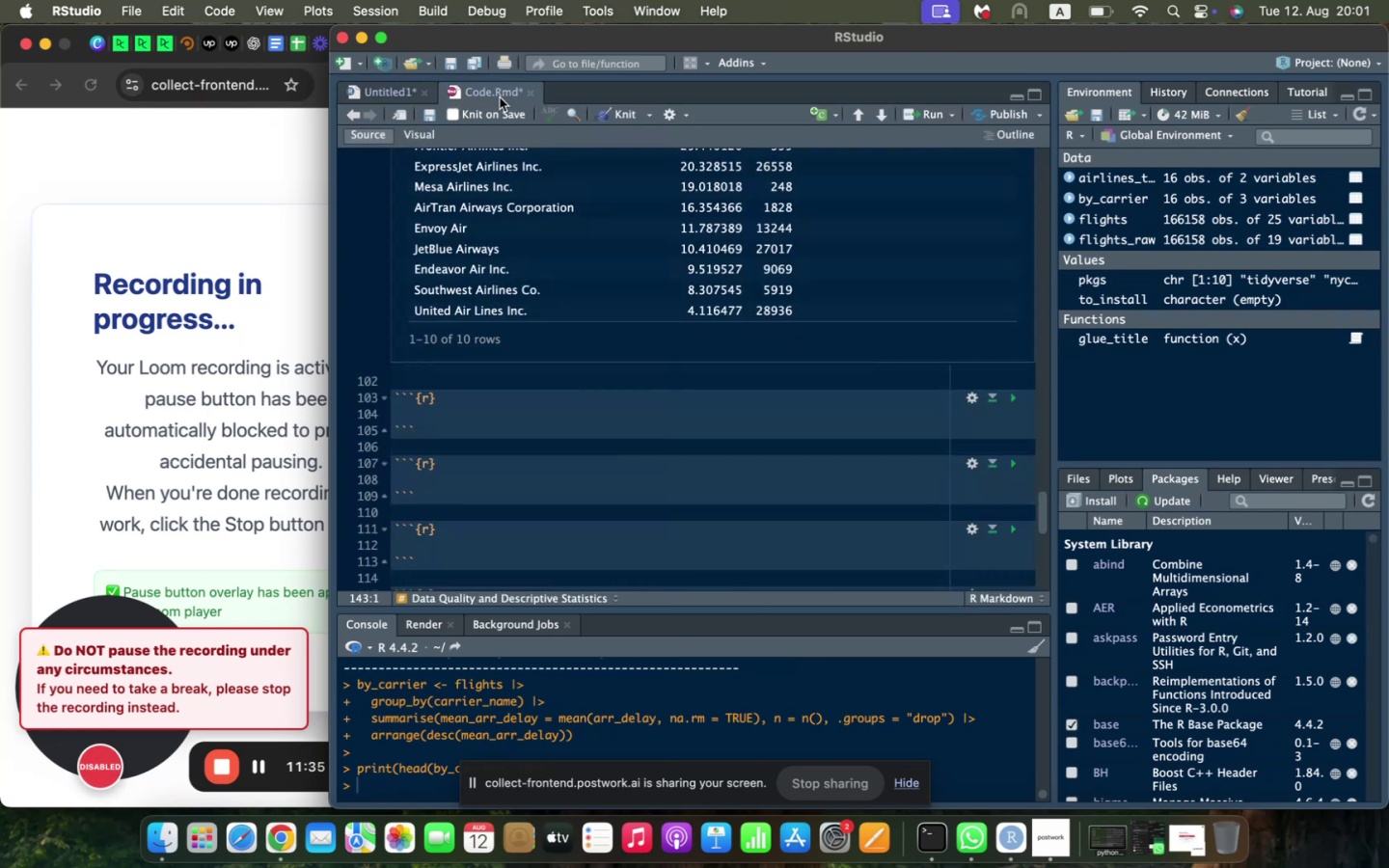 
key(Meta+S)
 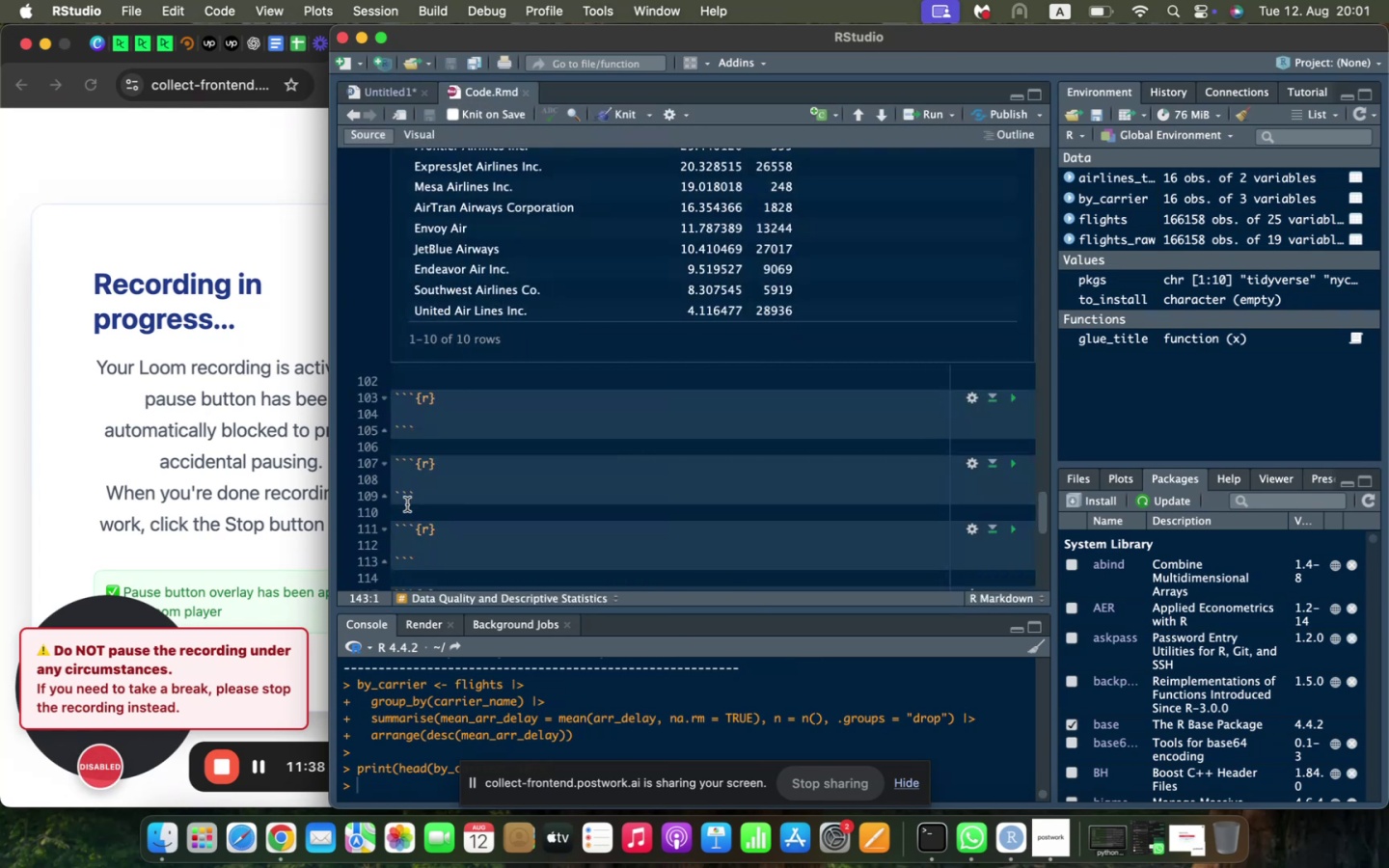 
left_click([412, 539])
 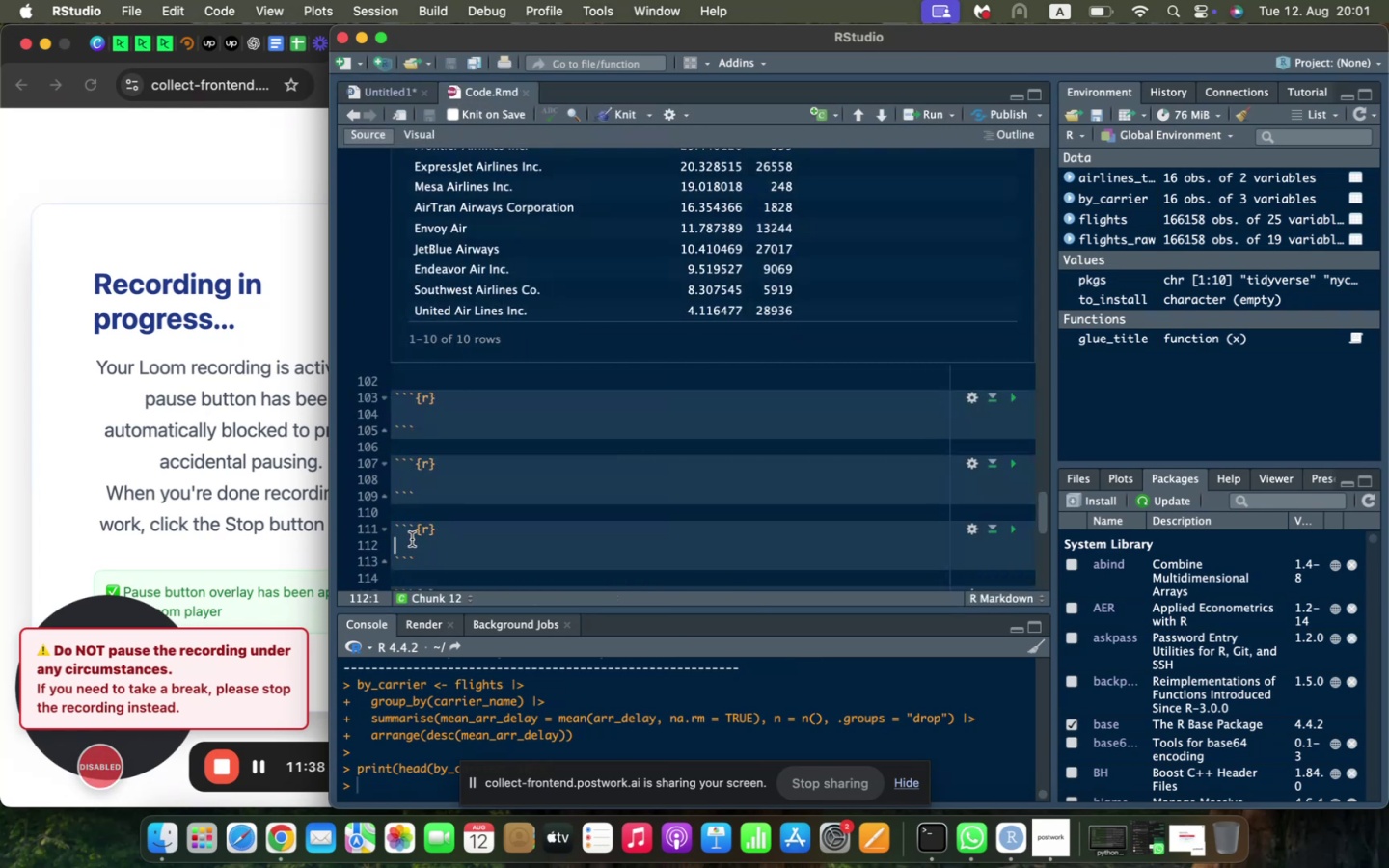 
key(Meta+V)
 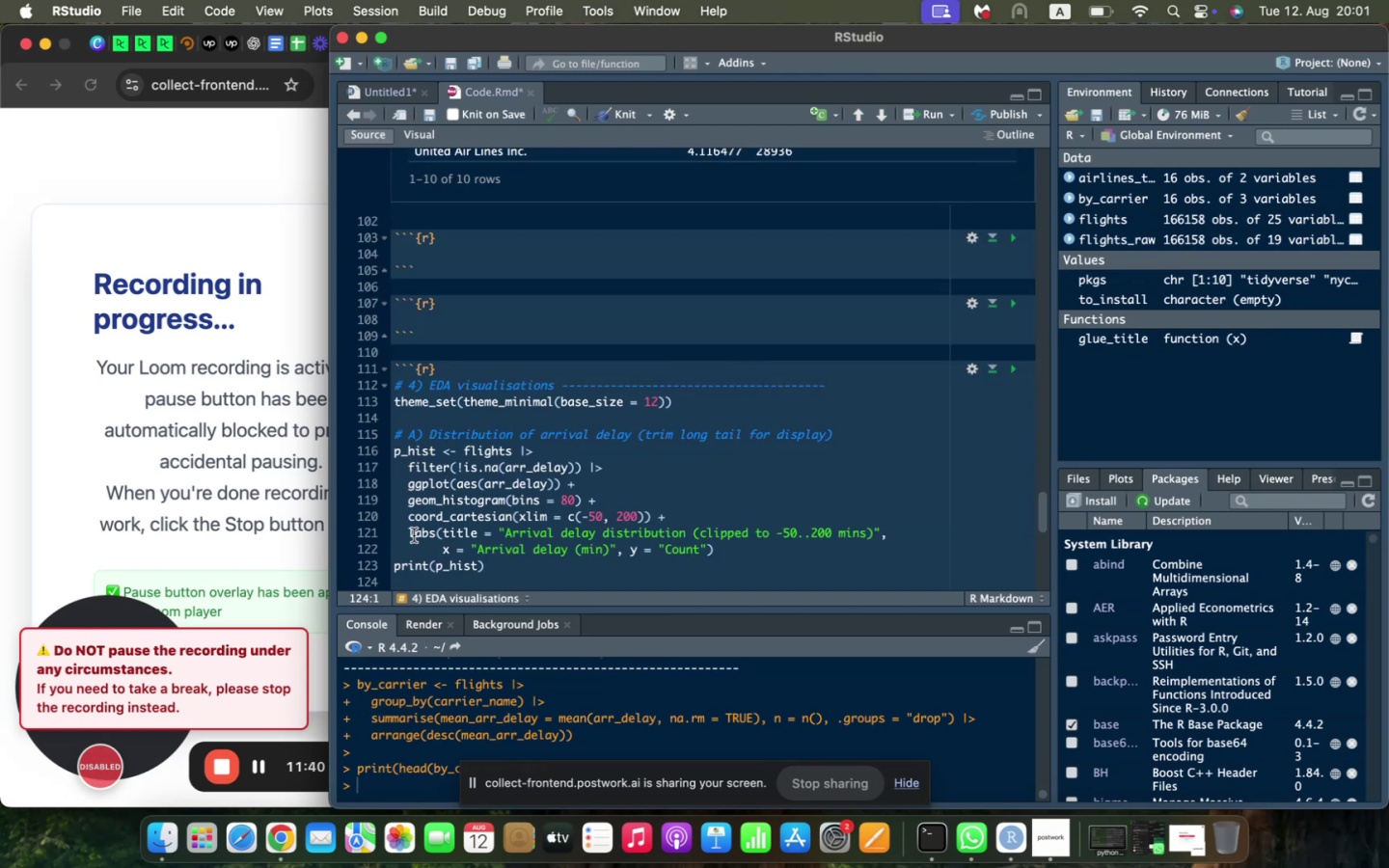 
scroll: coordinate [414, 538], scroll_direction: up, amount: 6.0
 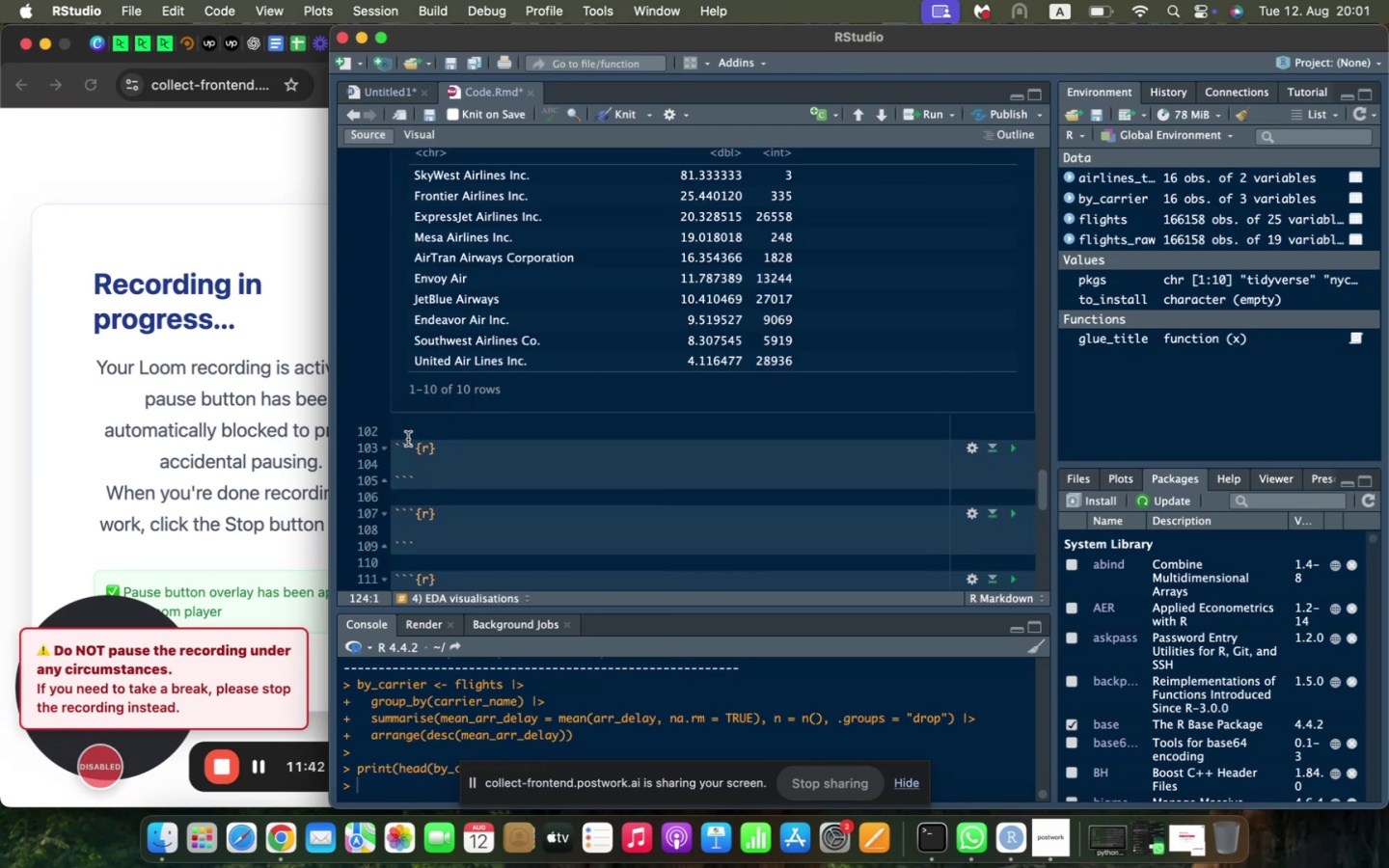 
left_click([405, 432])
 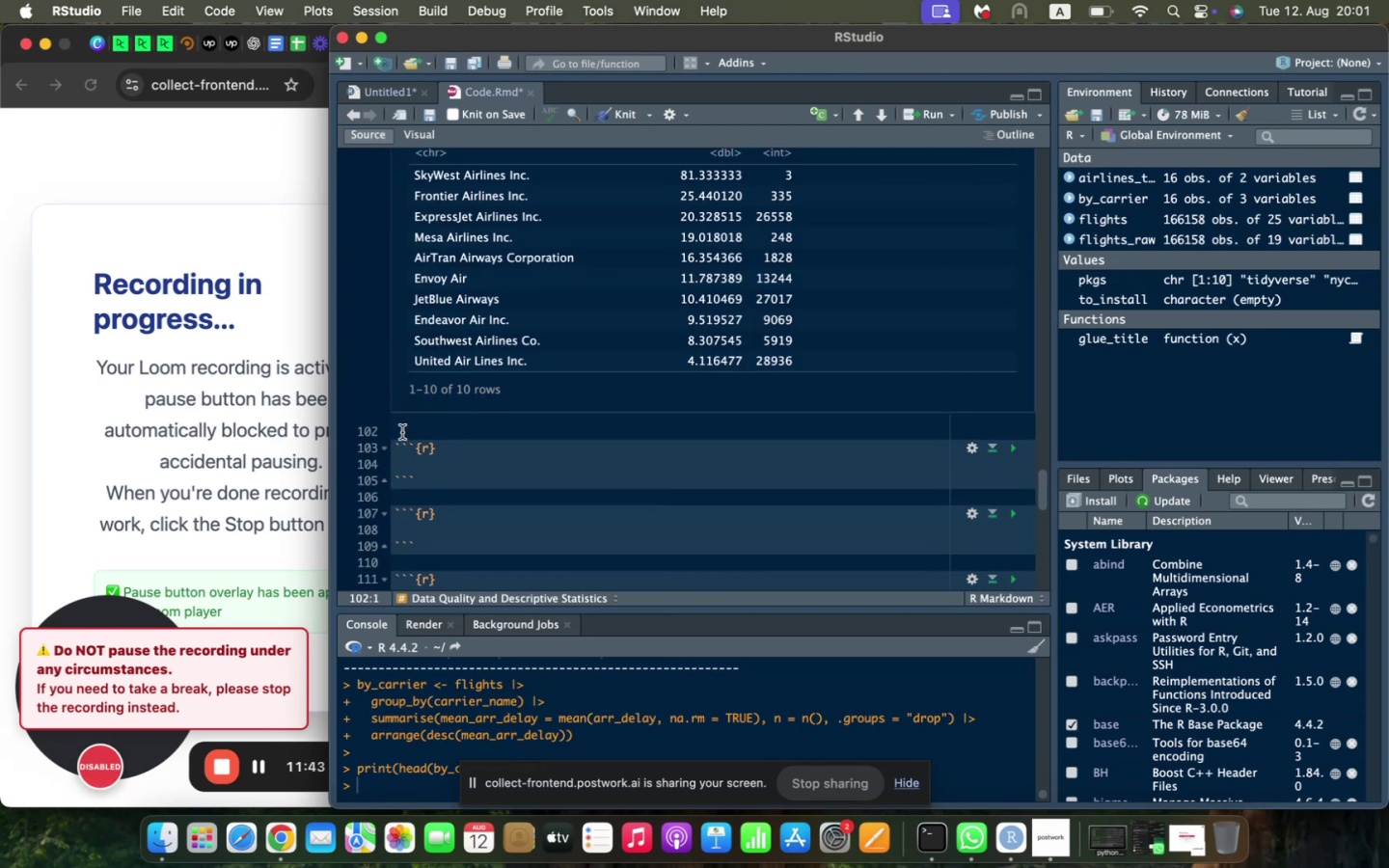 
key(Enter)
 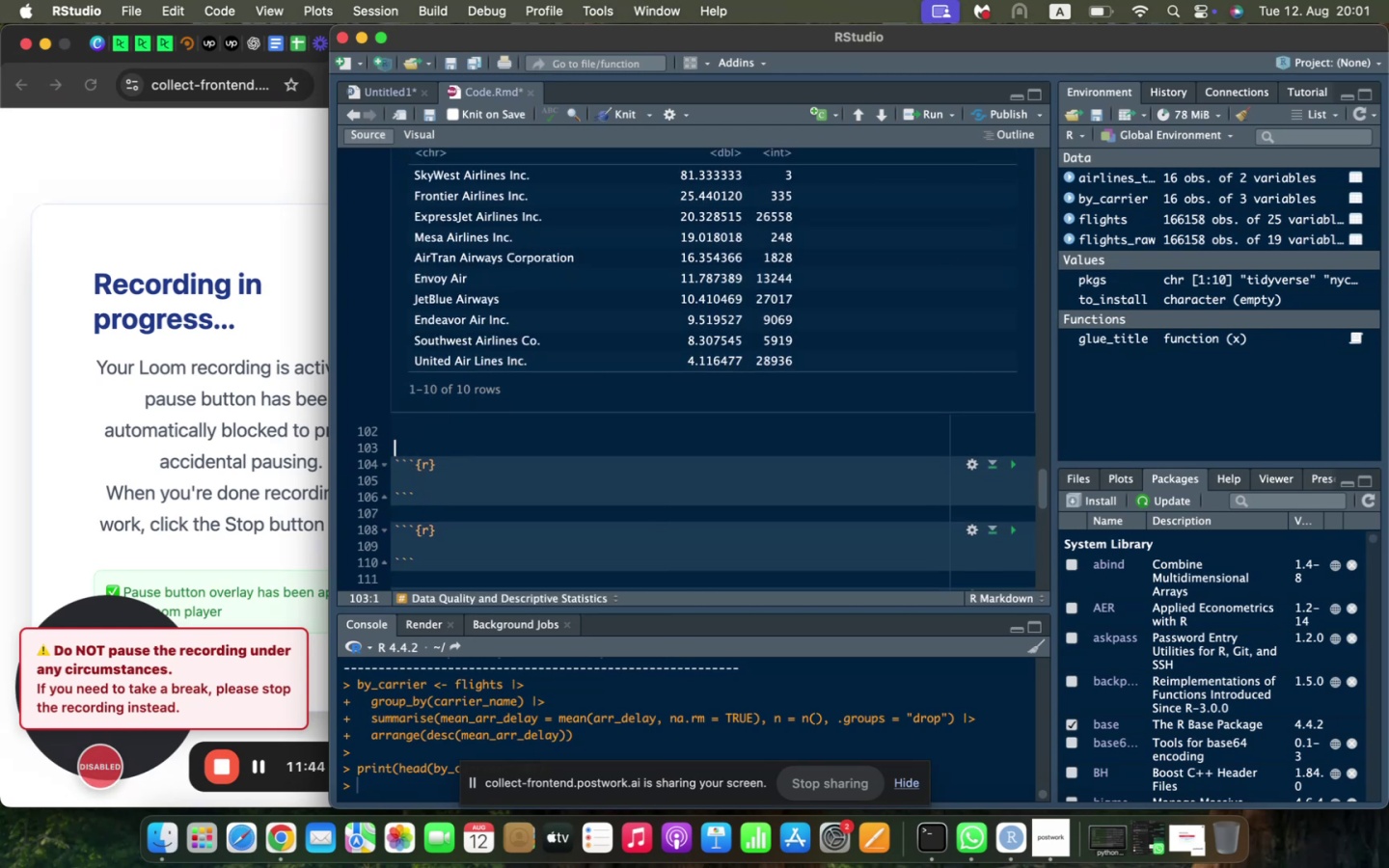 
type(## EDA and Data Visualisation)
 